 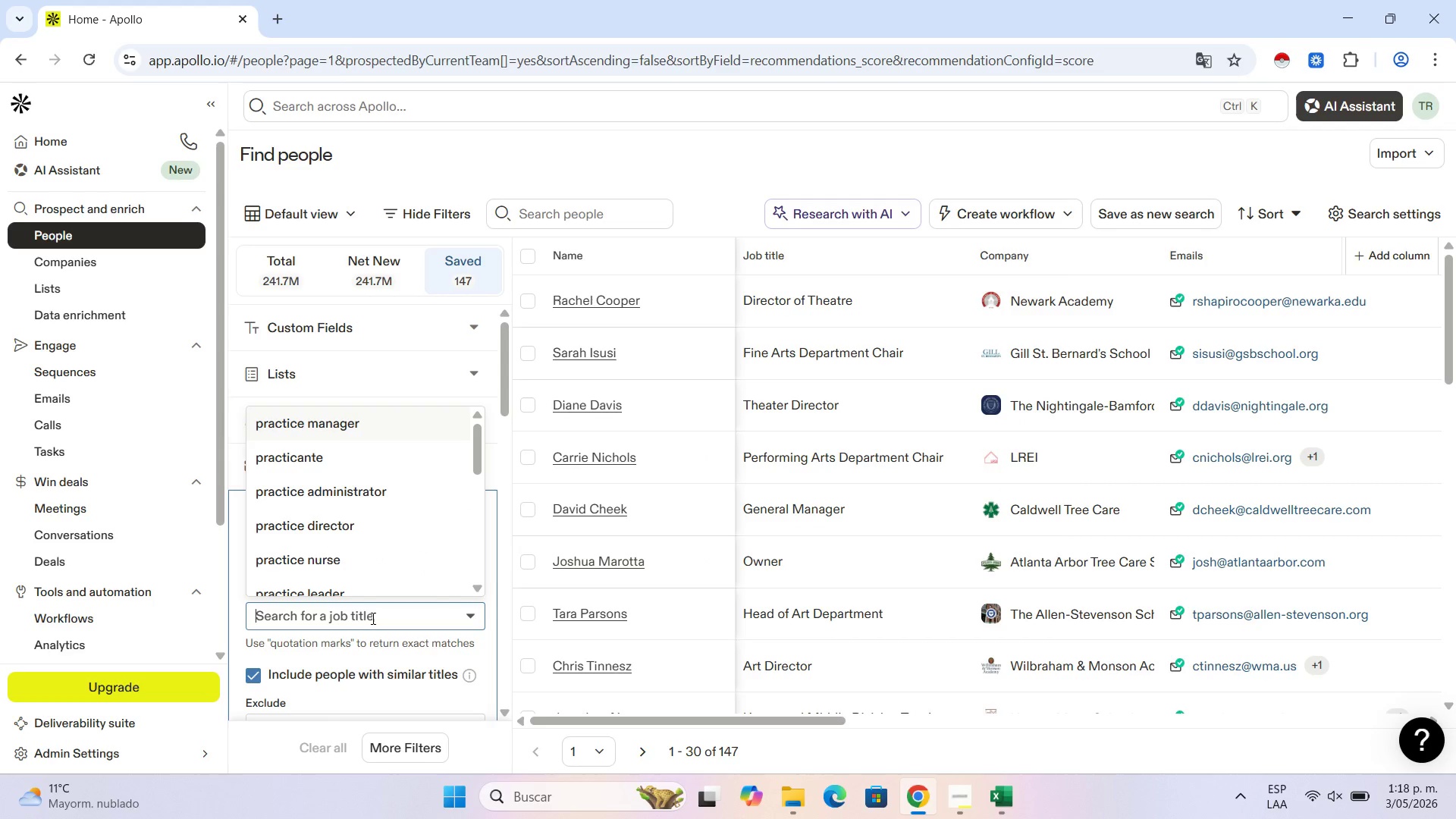 
type(pra)
 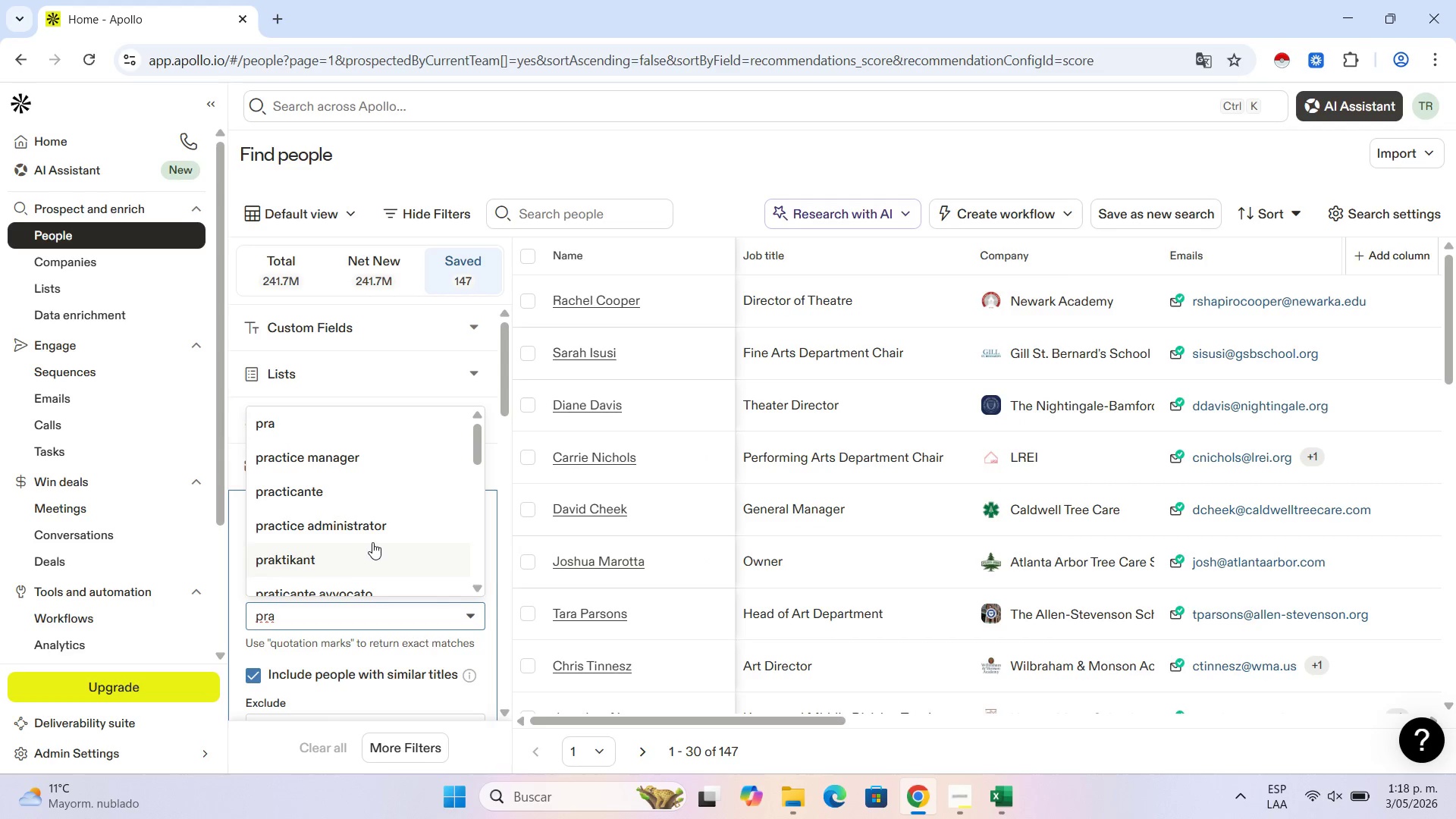 
left_click([371, 458])
 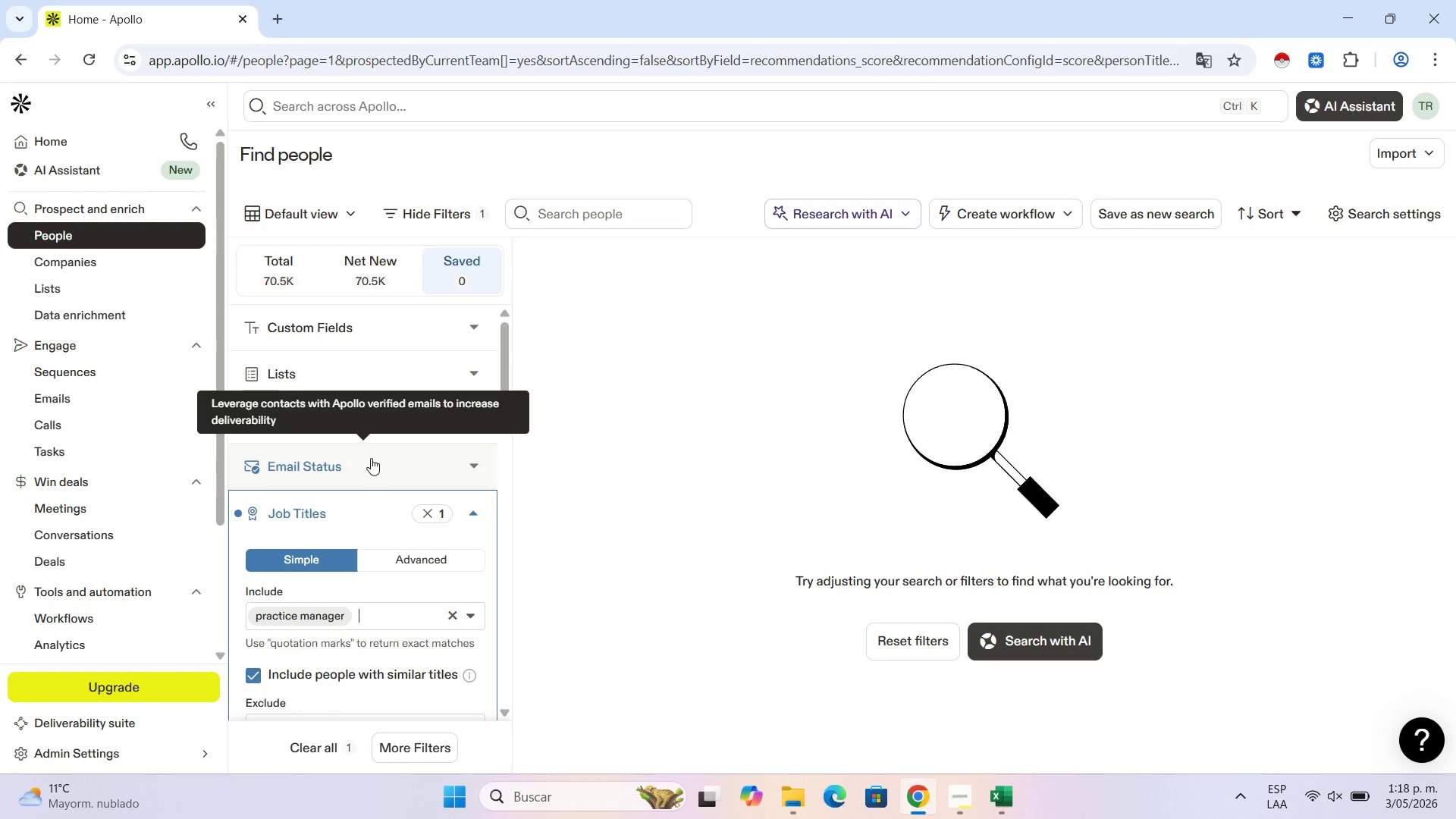 
wait(7.59)
 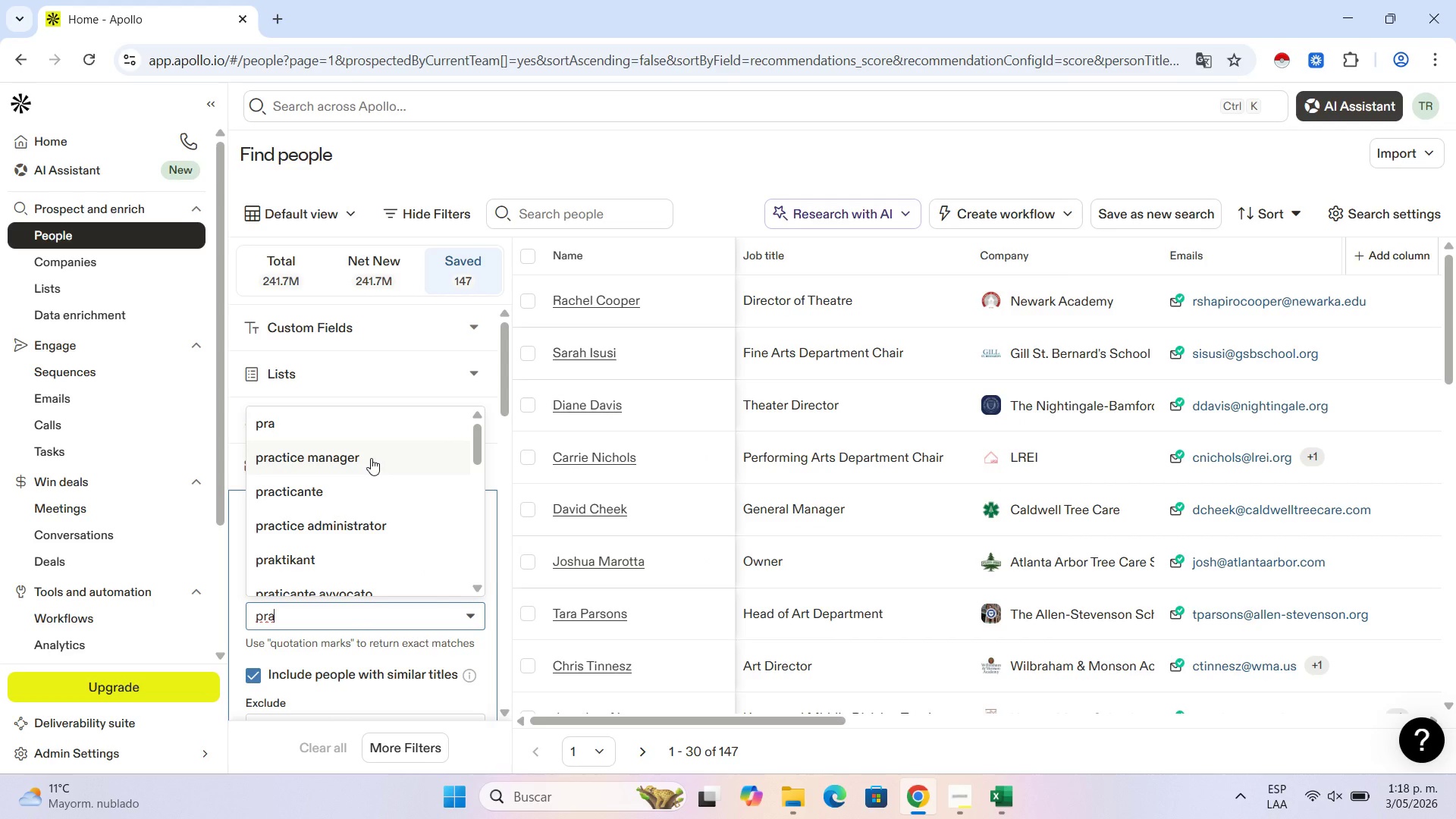 
type(office)
 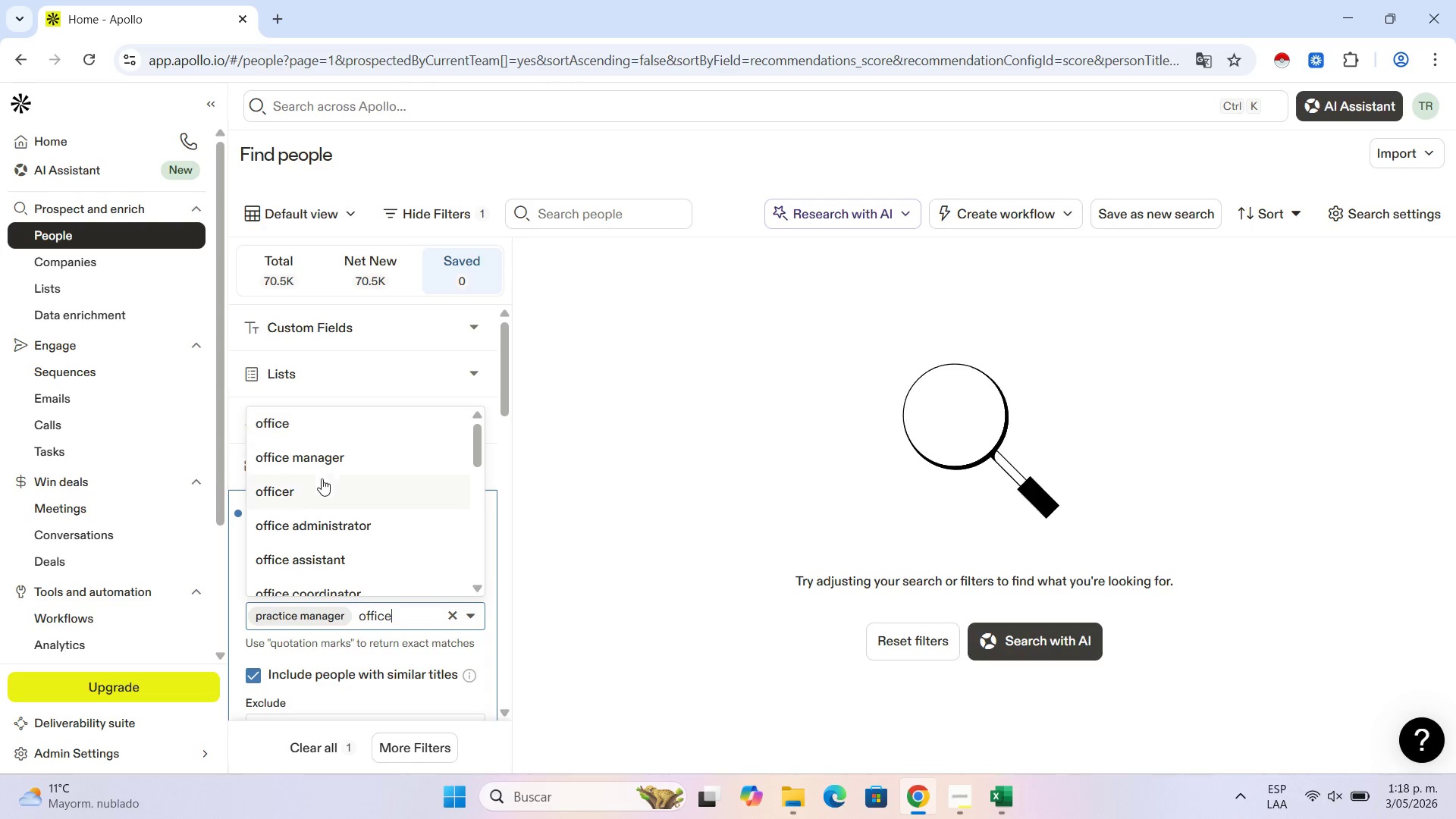 
left_click([362, 466])
 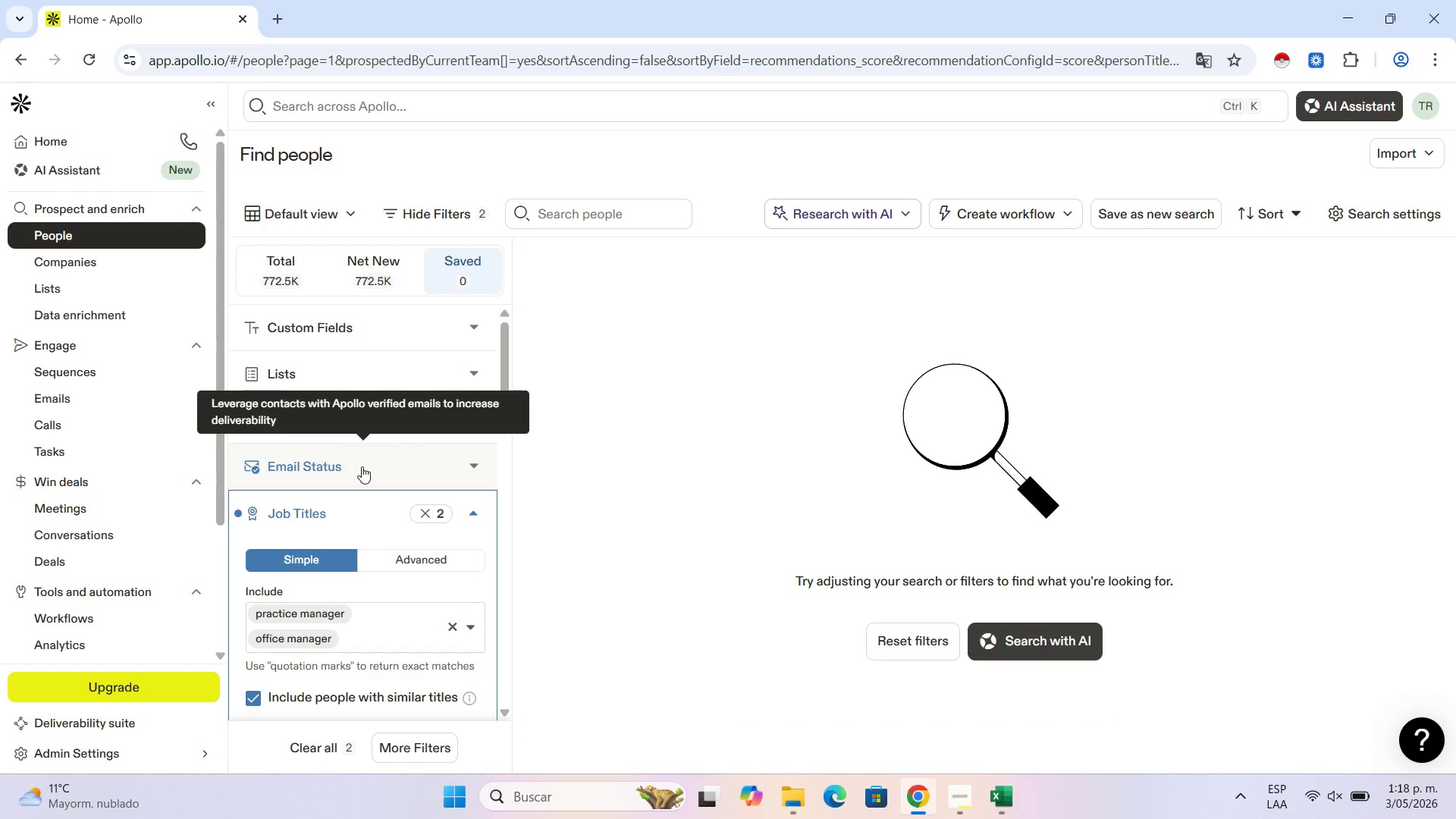 
type(clinic d)
 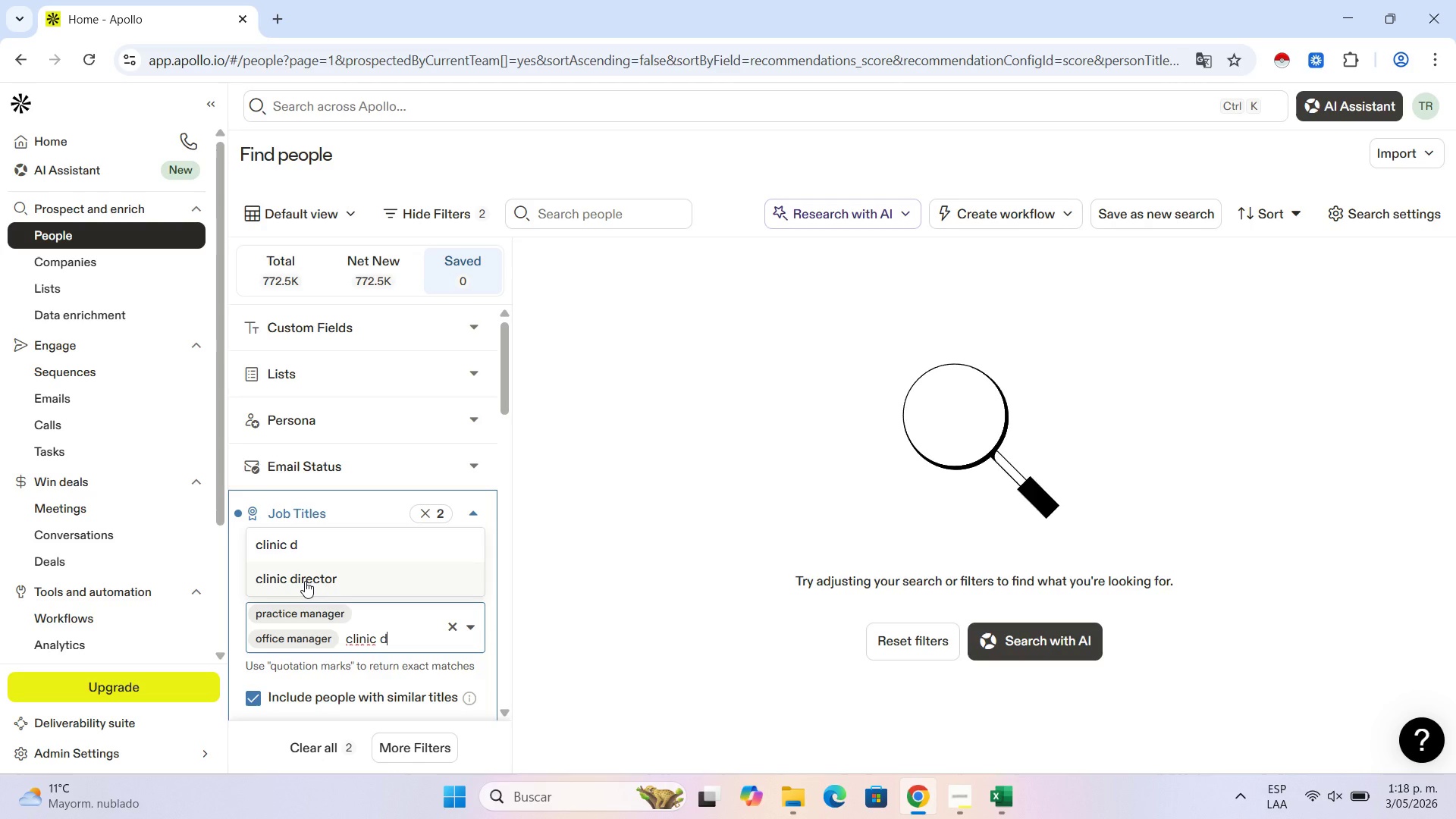 
left_click([305, 581])
 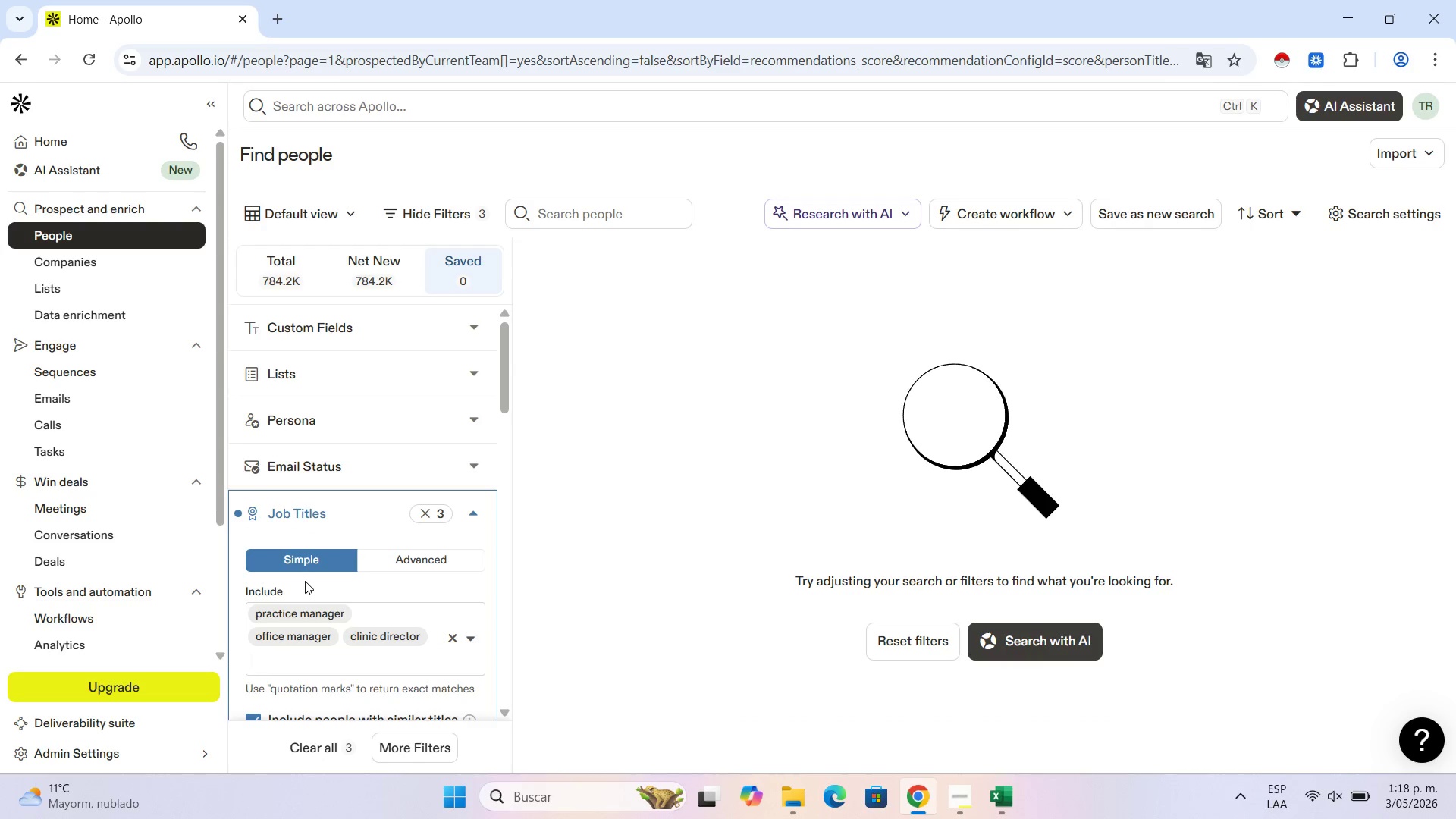 
type(chief m)
 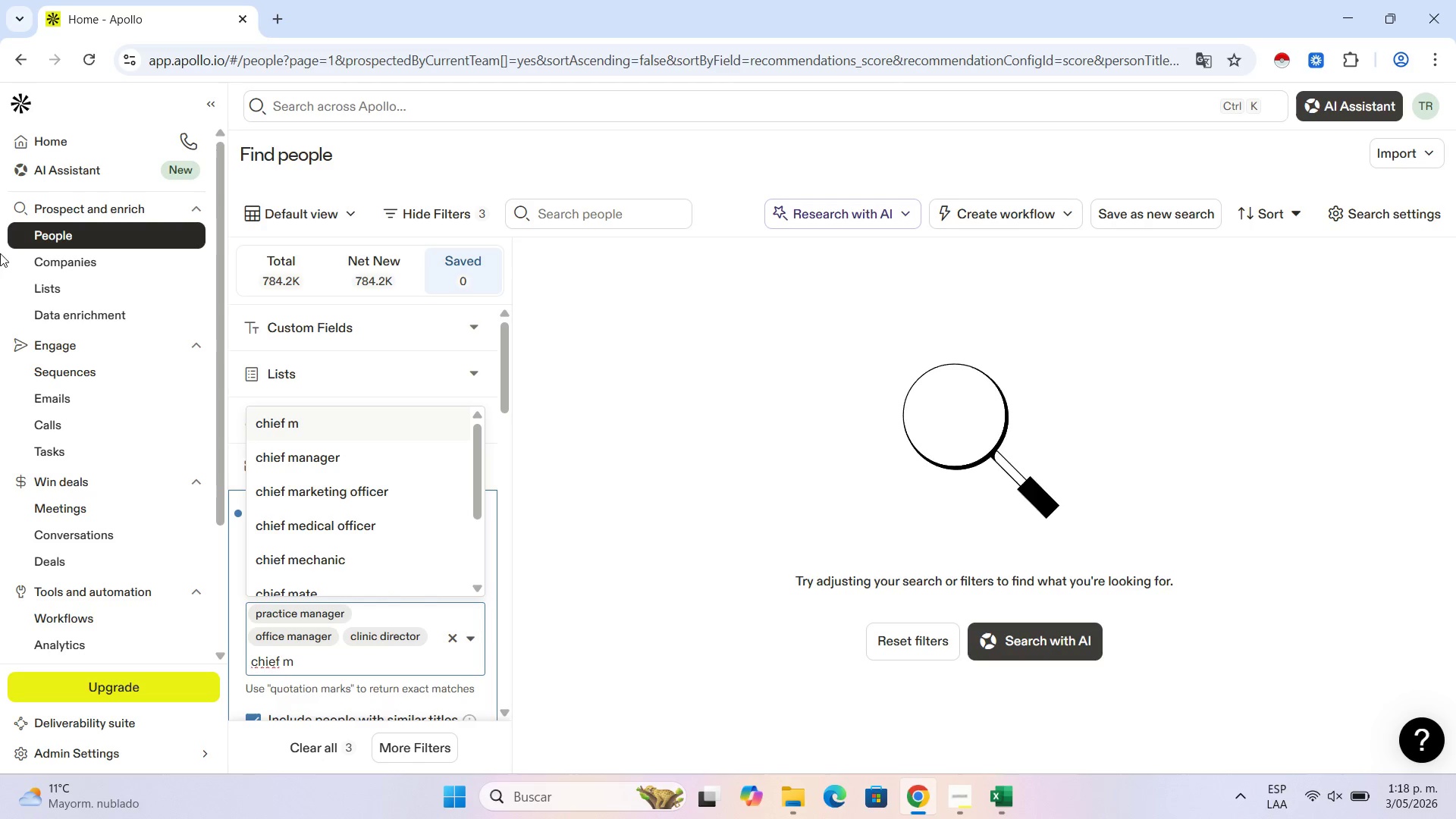 
wait(6.33)
 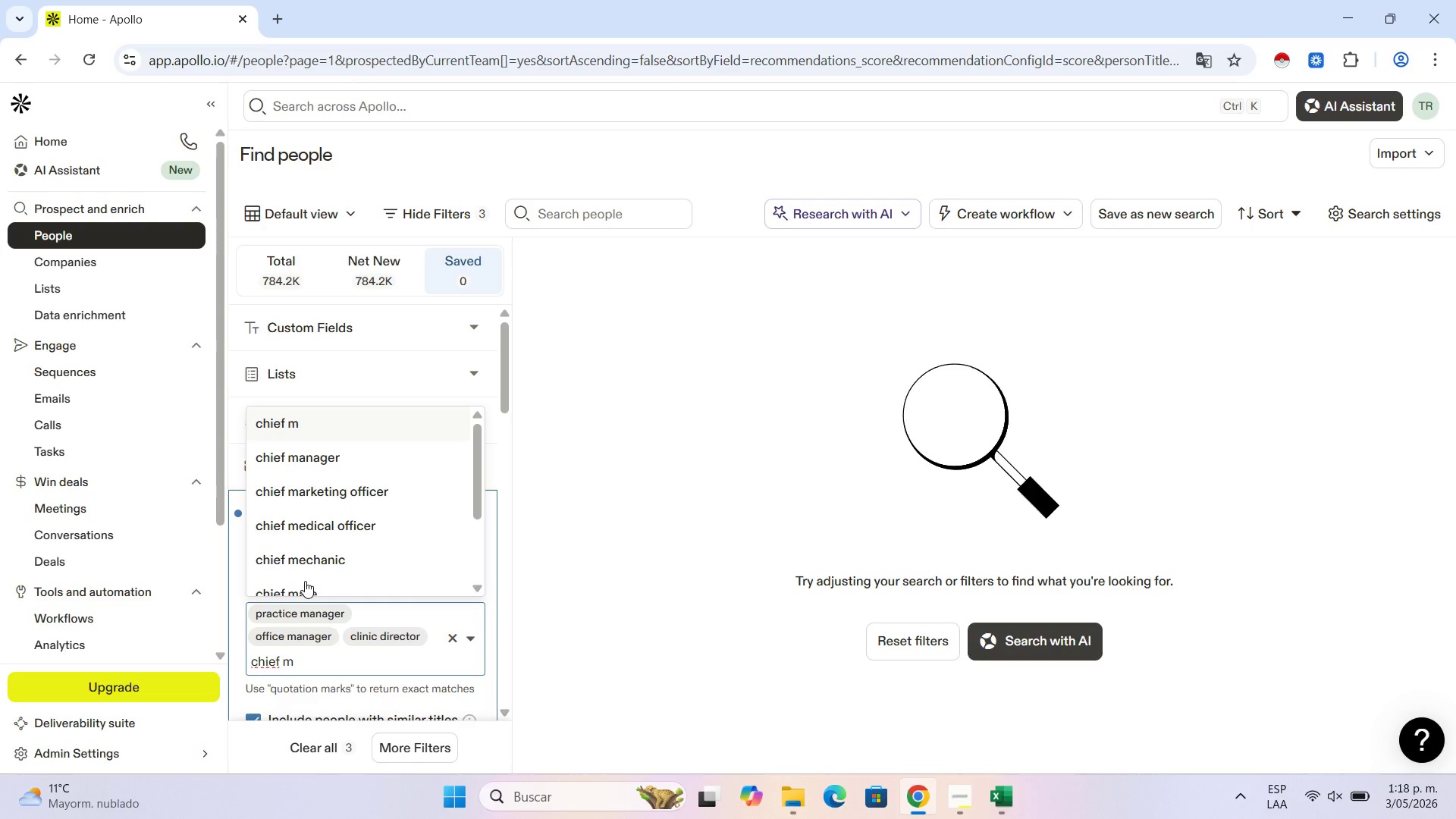 
left_click([351, 525])
 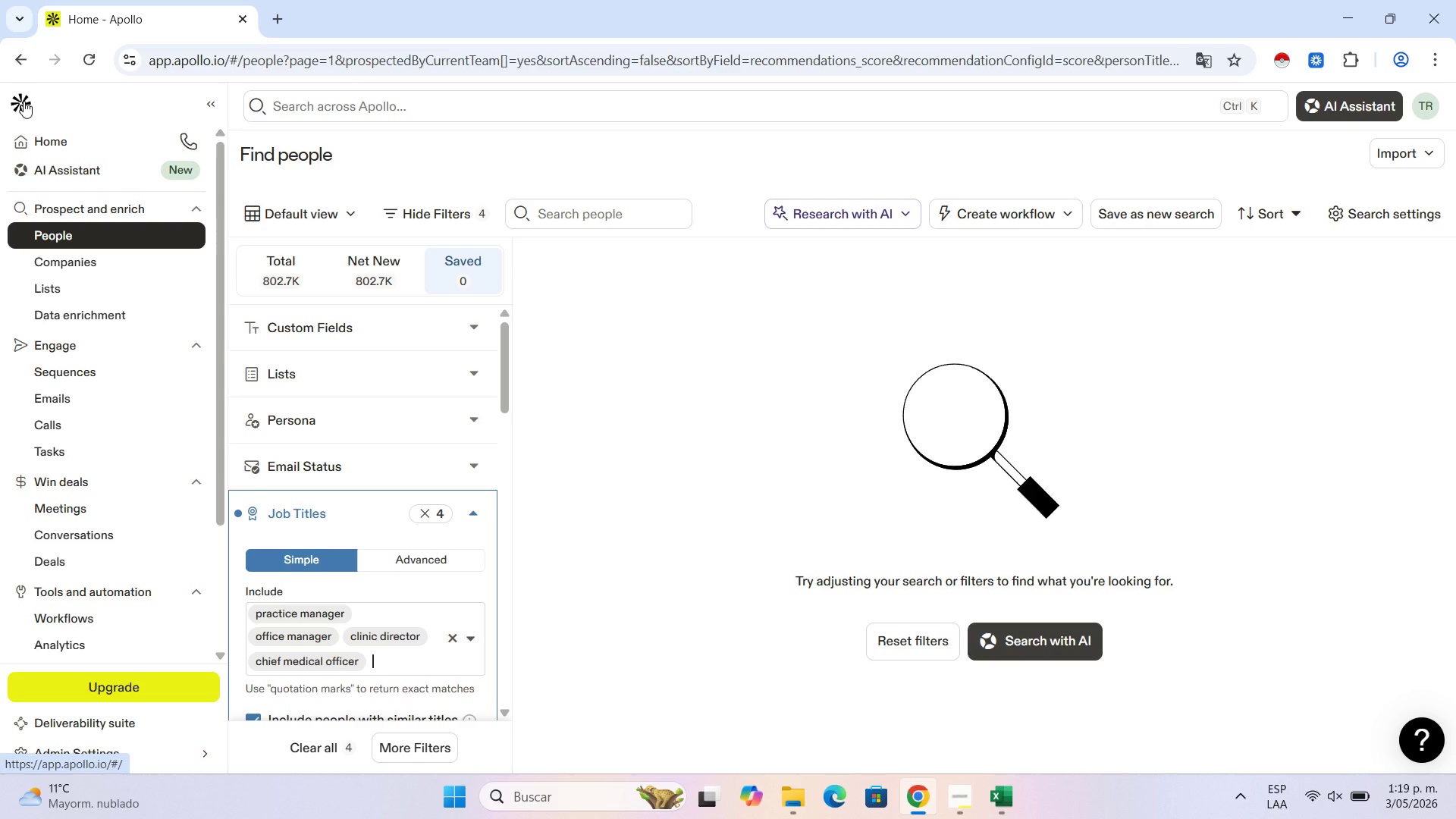 
wait(72.45)
 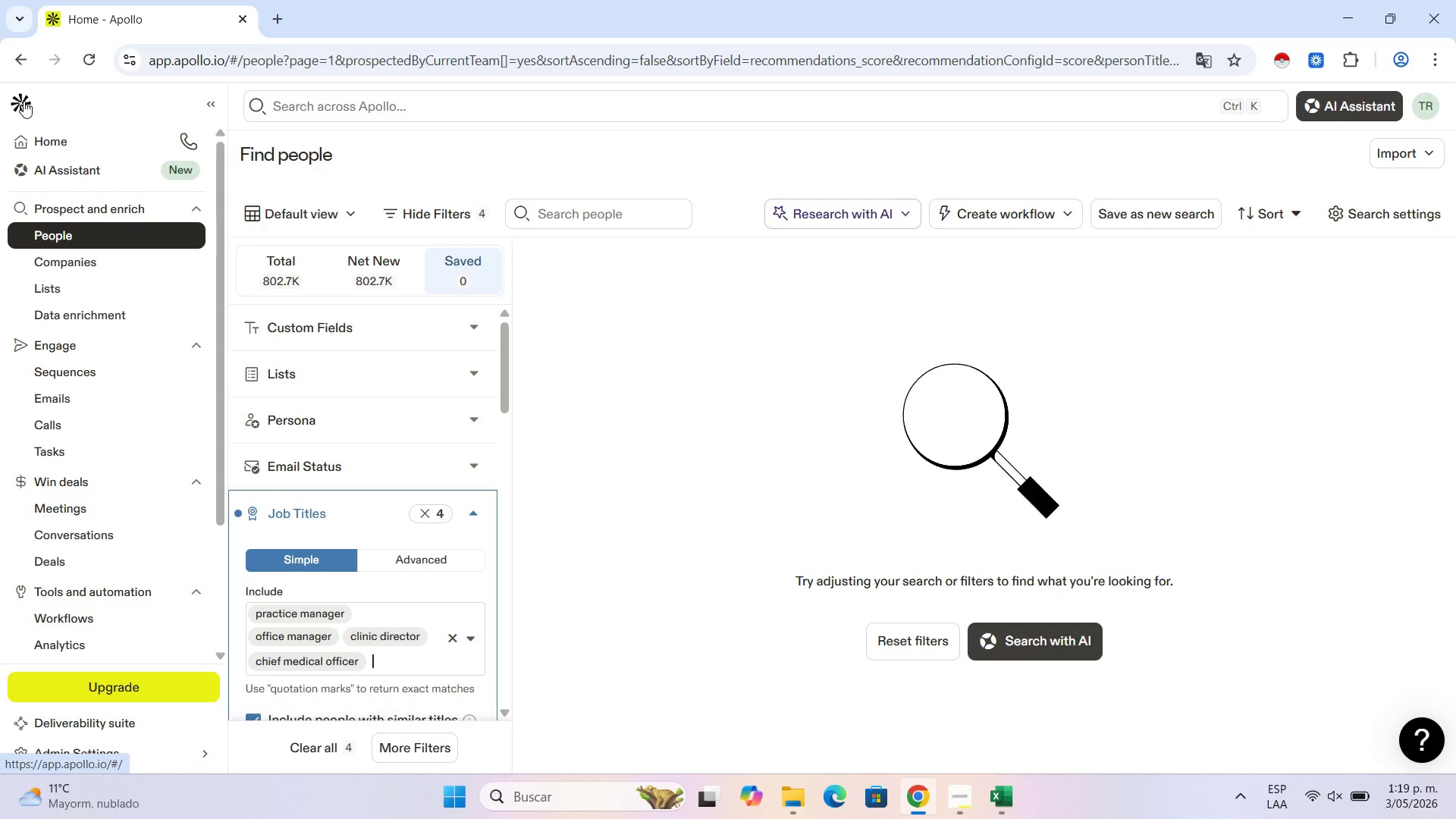 
left_click([471, 513])
 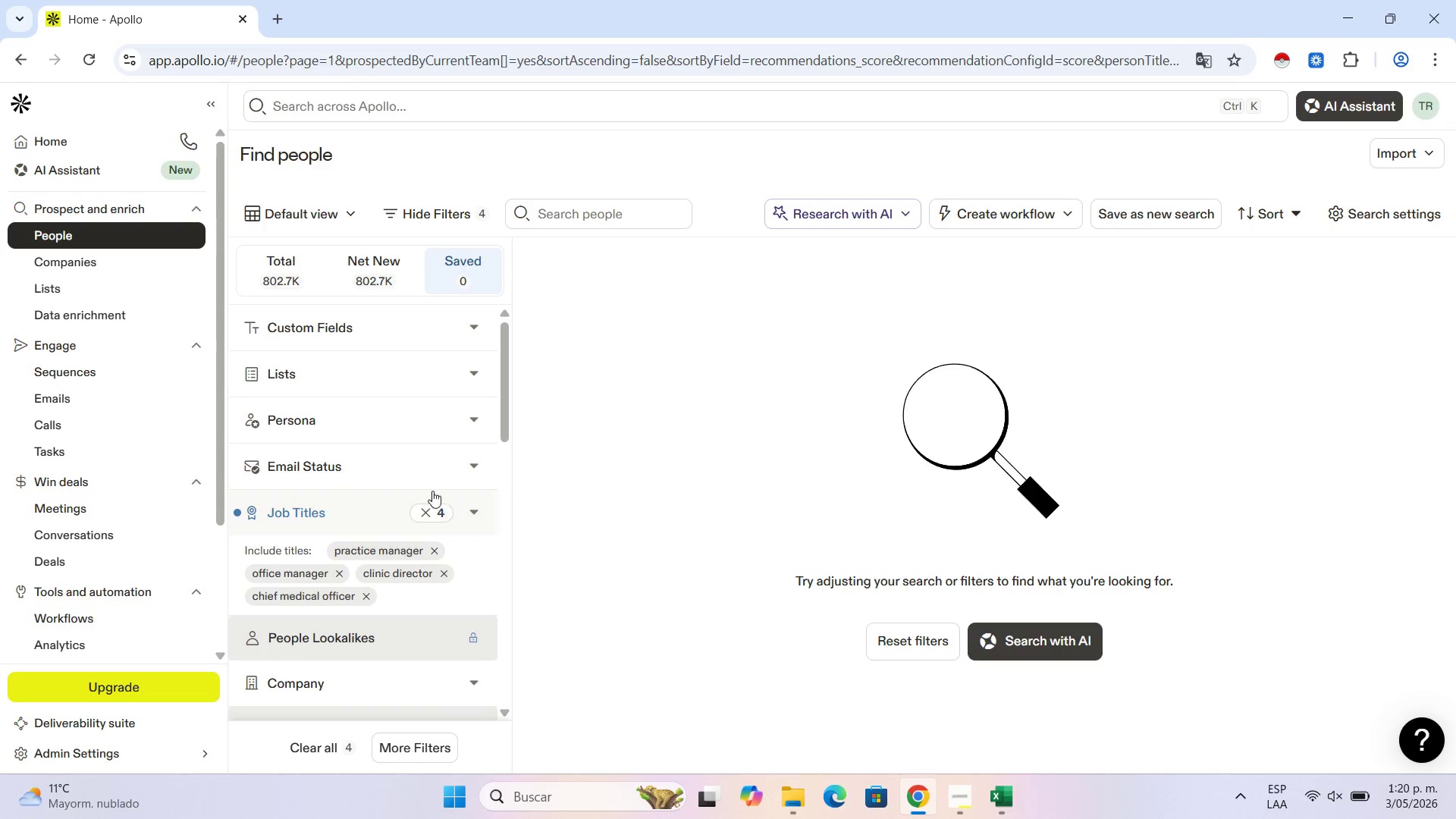 
scroll: coordinate [445, 466], scroll_direction: down, amount: 1.0
 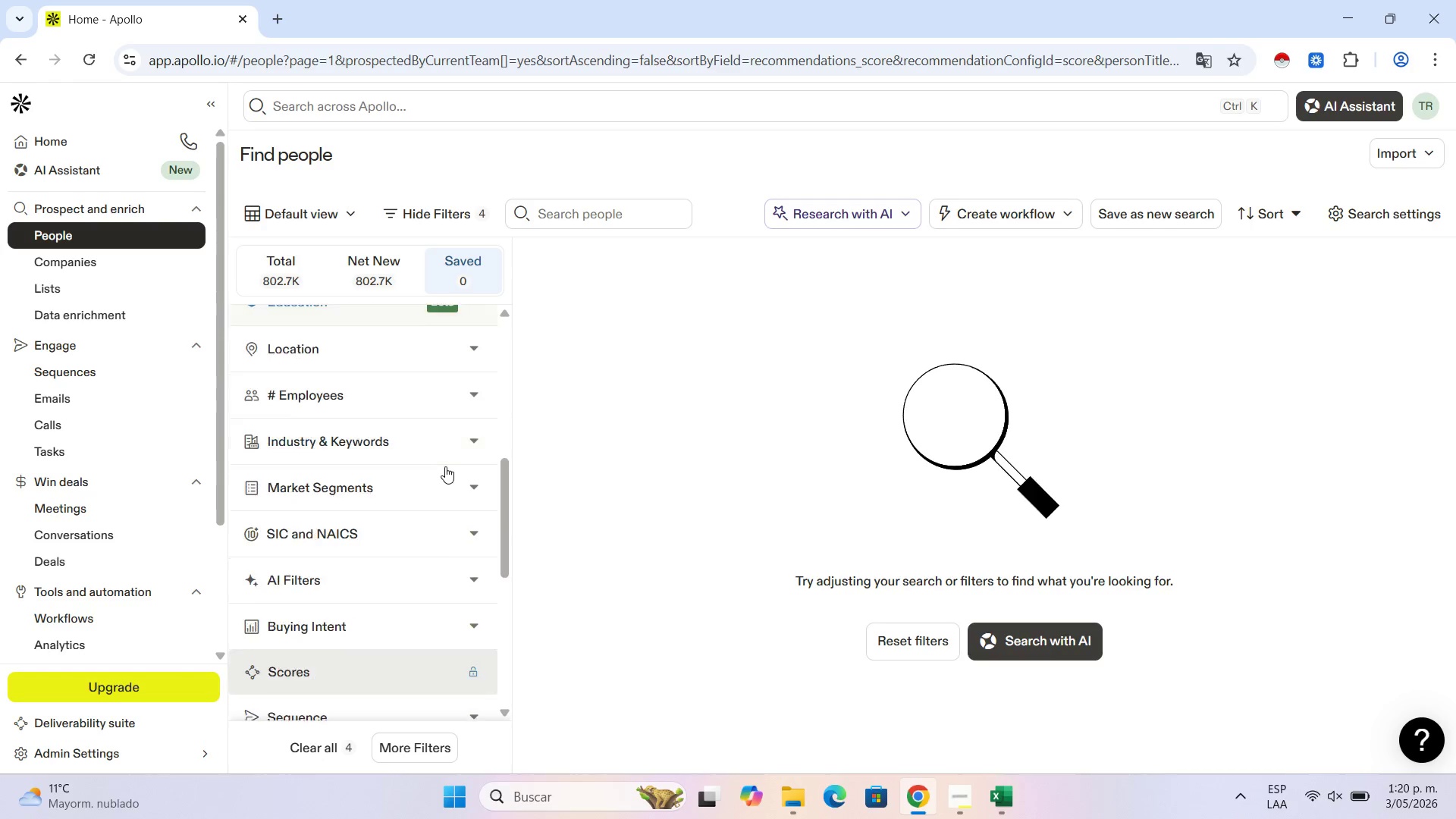 
scroll: coordinate [445, 466], scroll_direction: up, amount: 1.0
 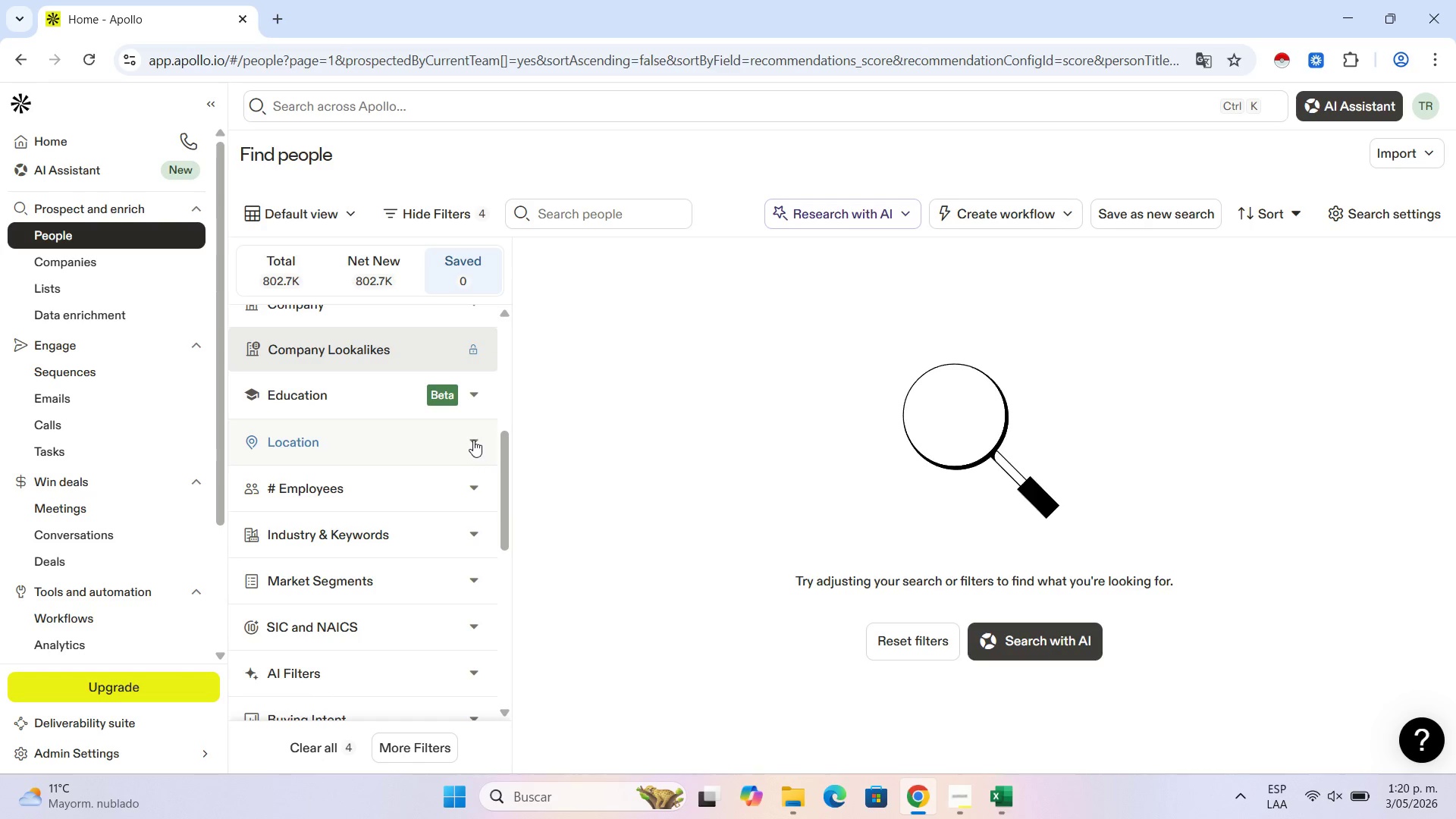 
left_click([473, 439])
 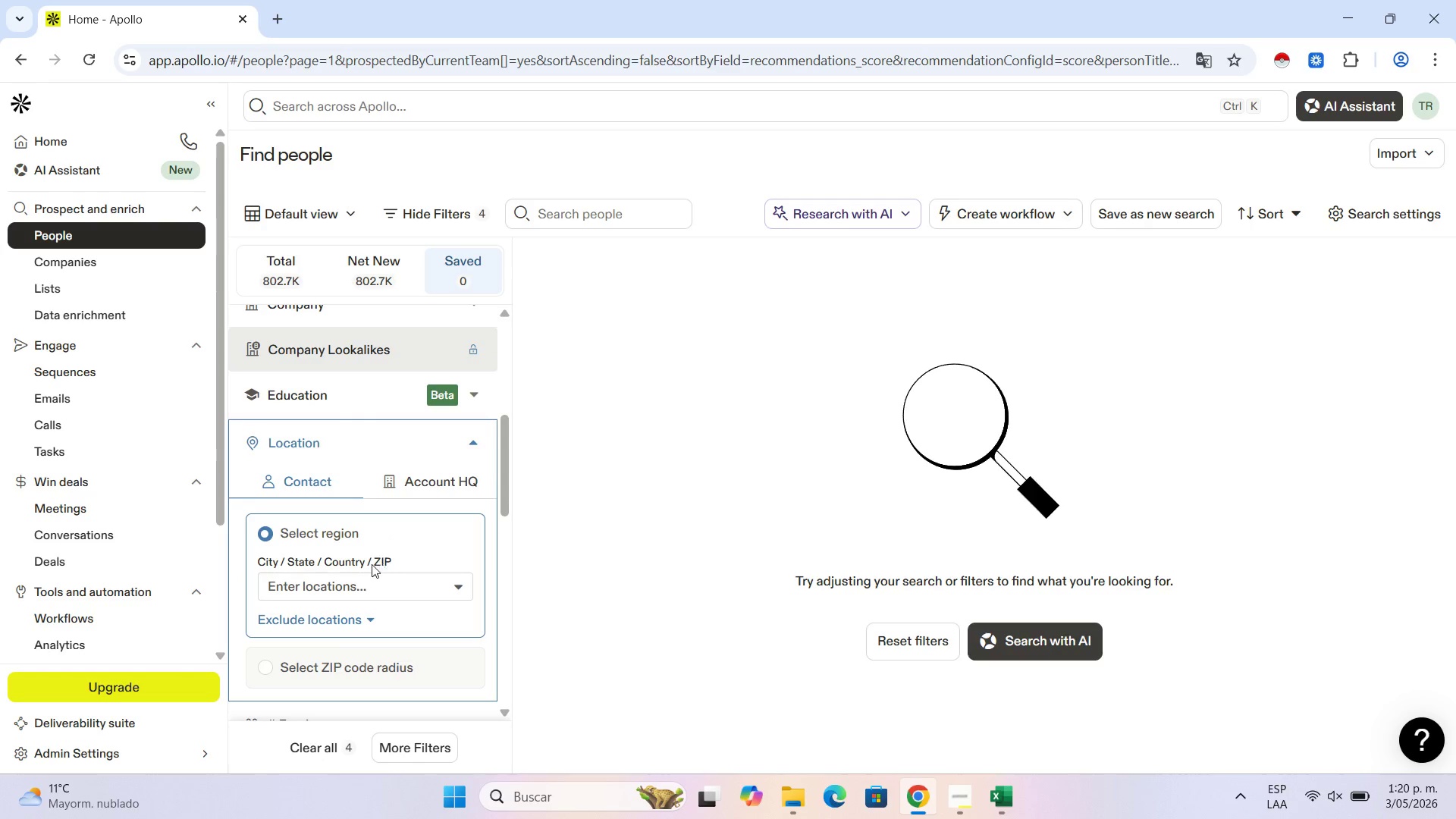 
left_click([350, 587])
 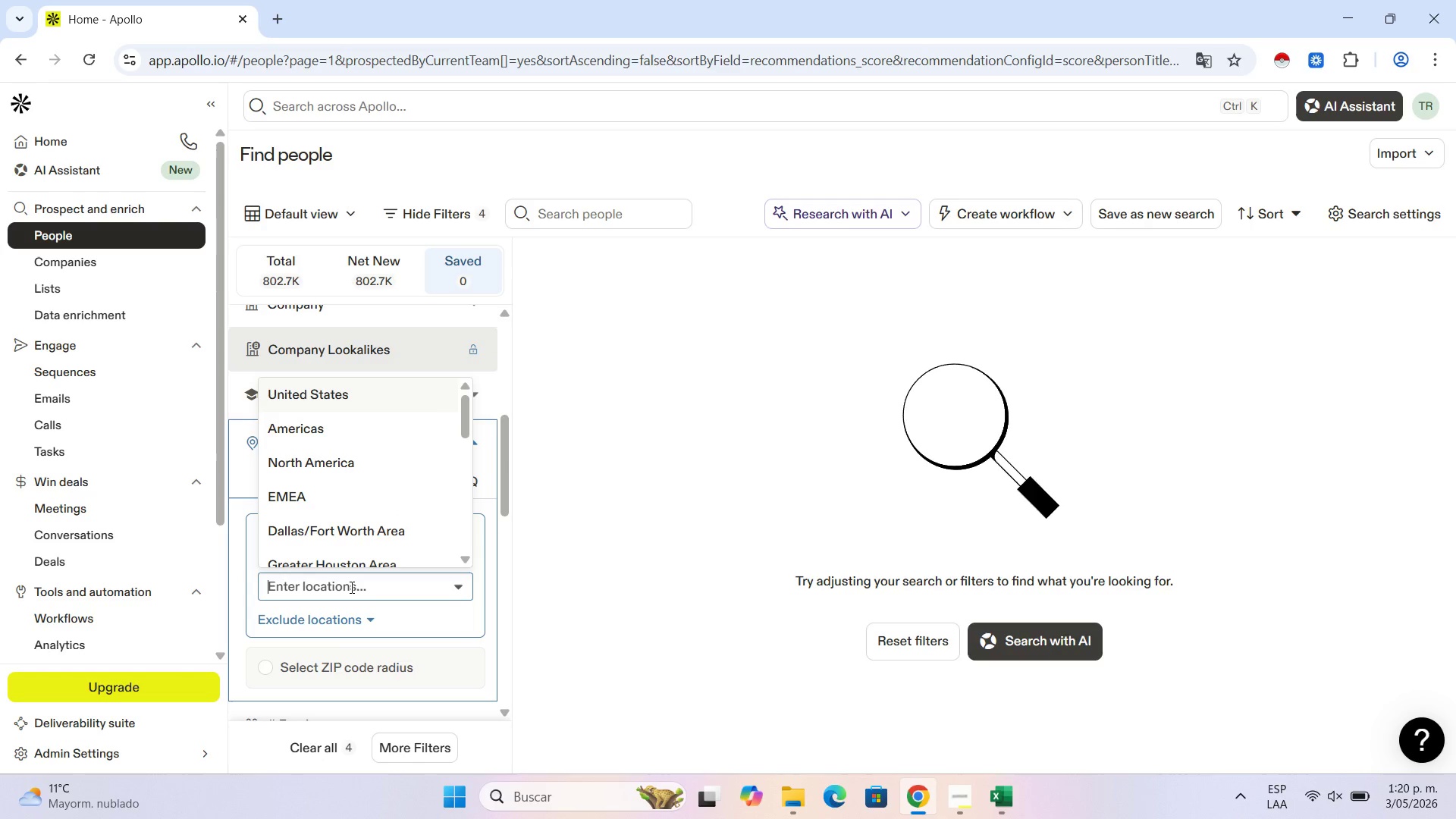 
key(W)
 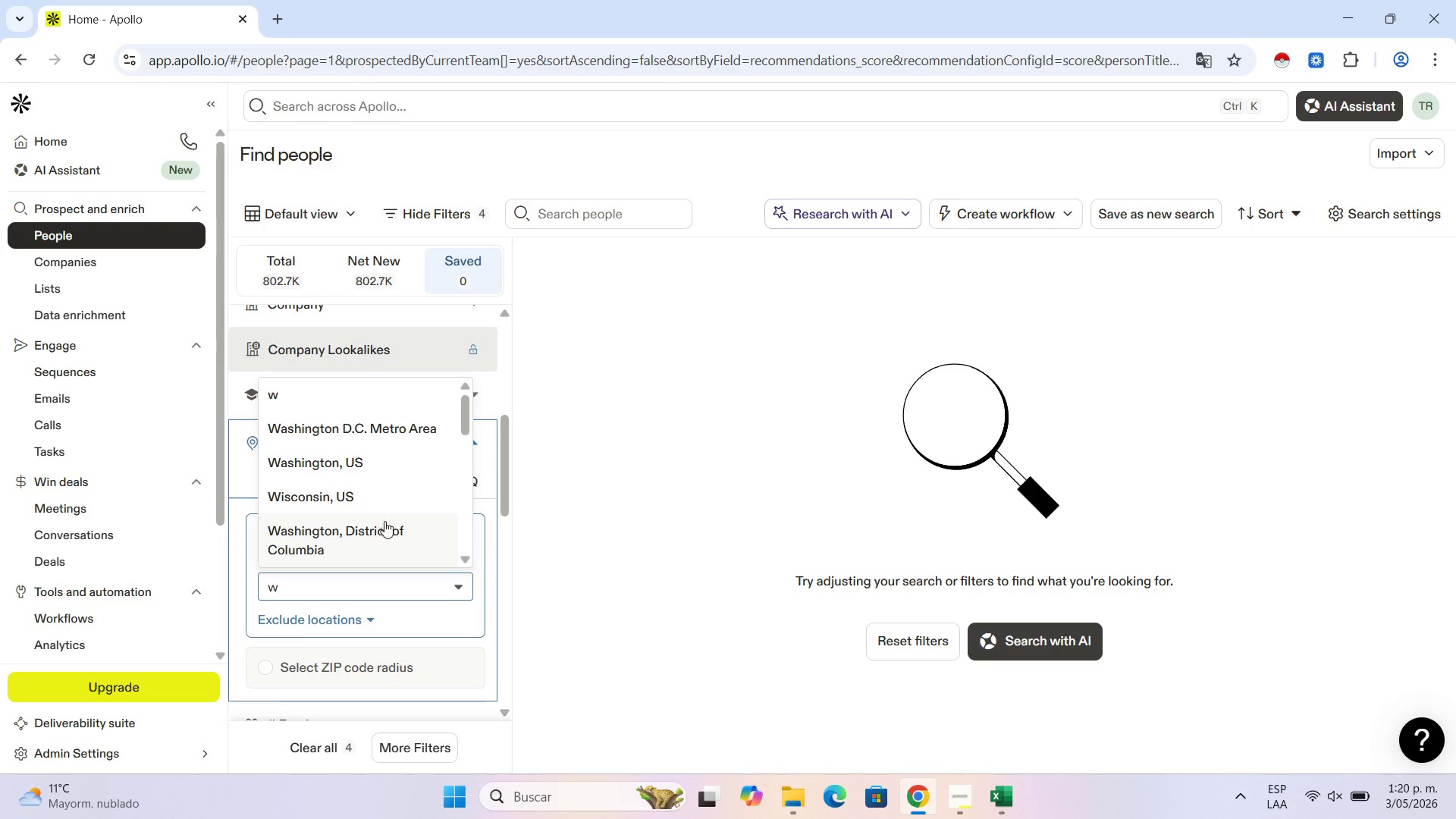 
wait(6.3)
 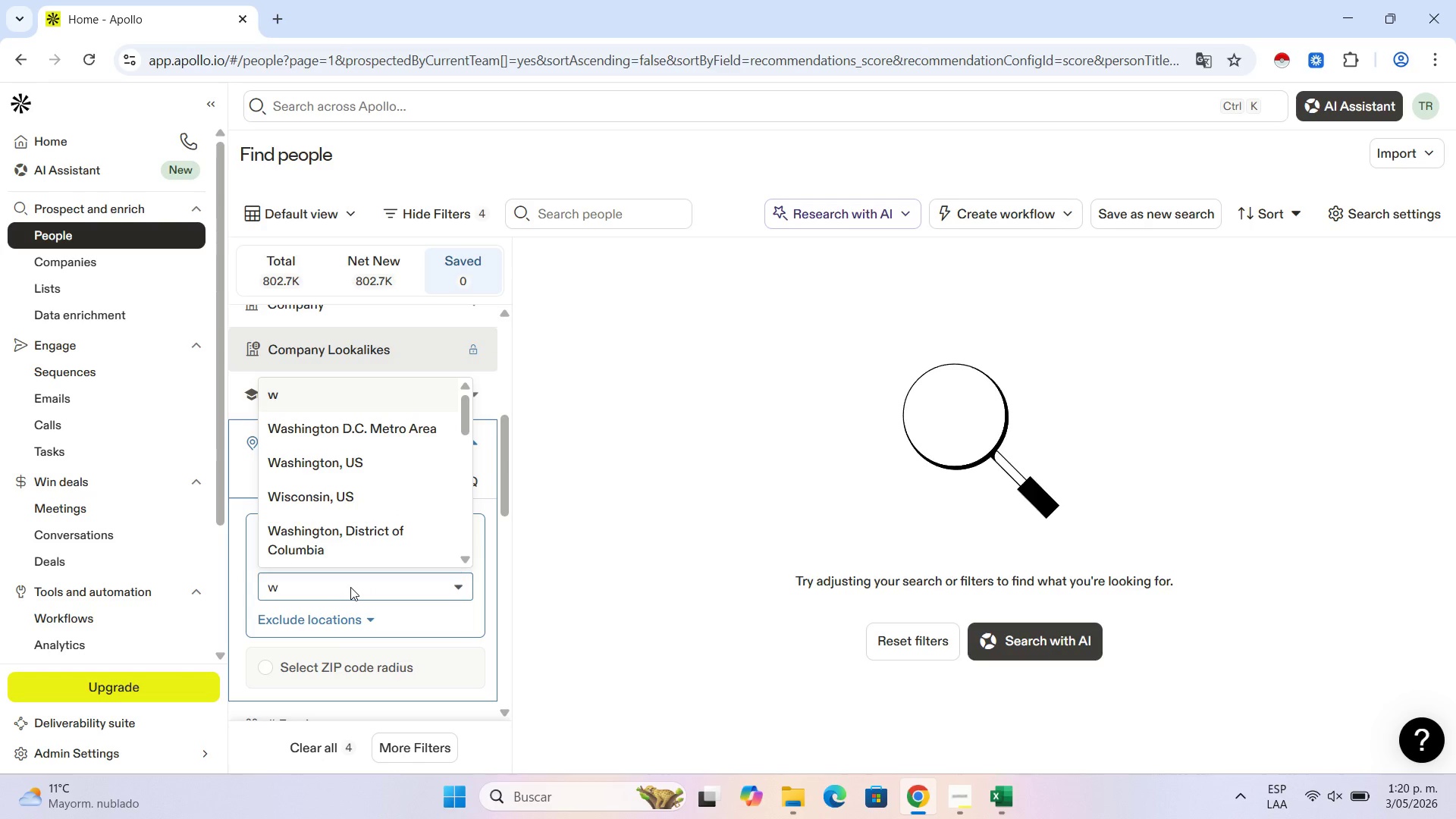 
left_click([380, 468])
 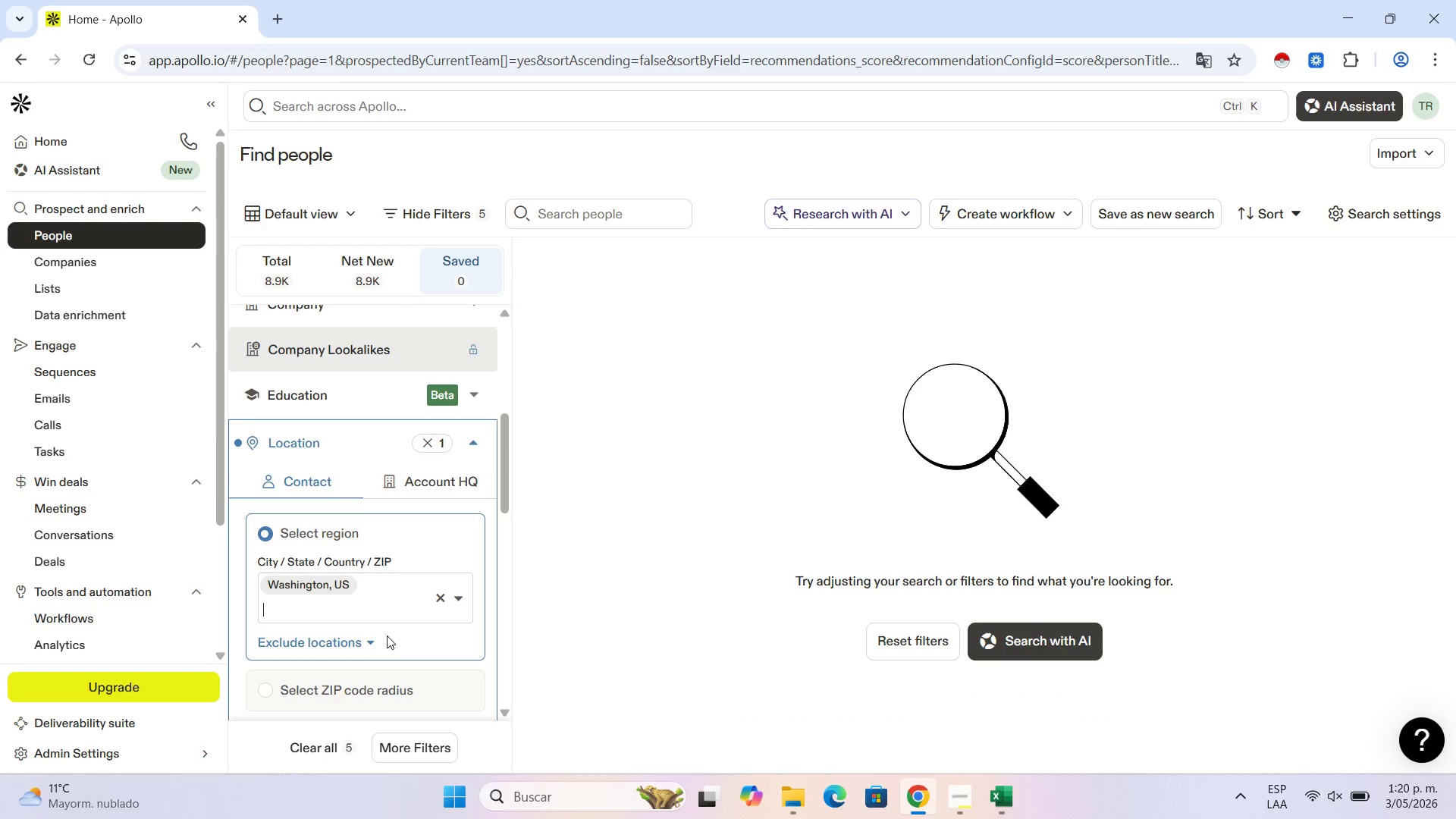 
wait(5.55)
 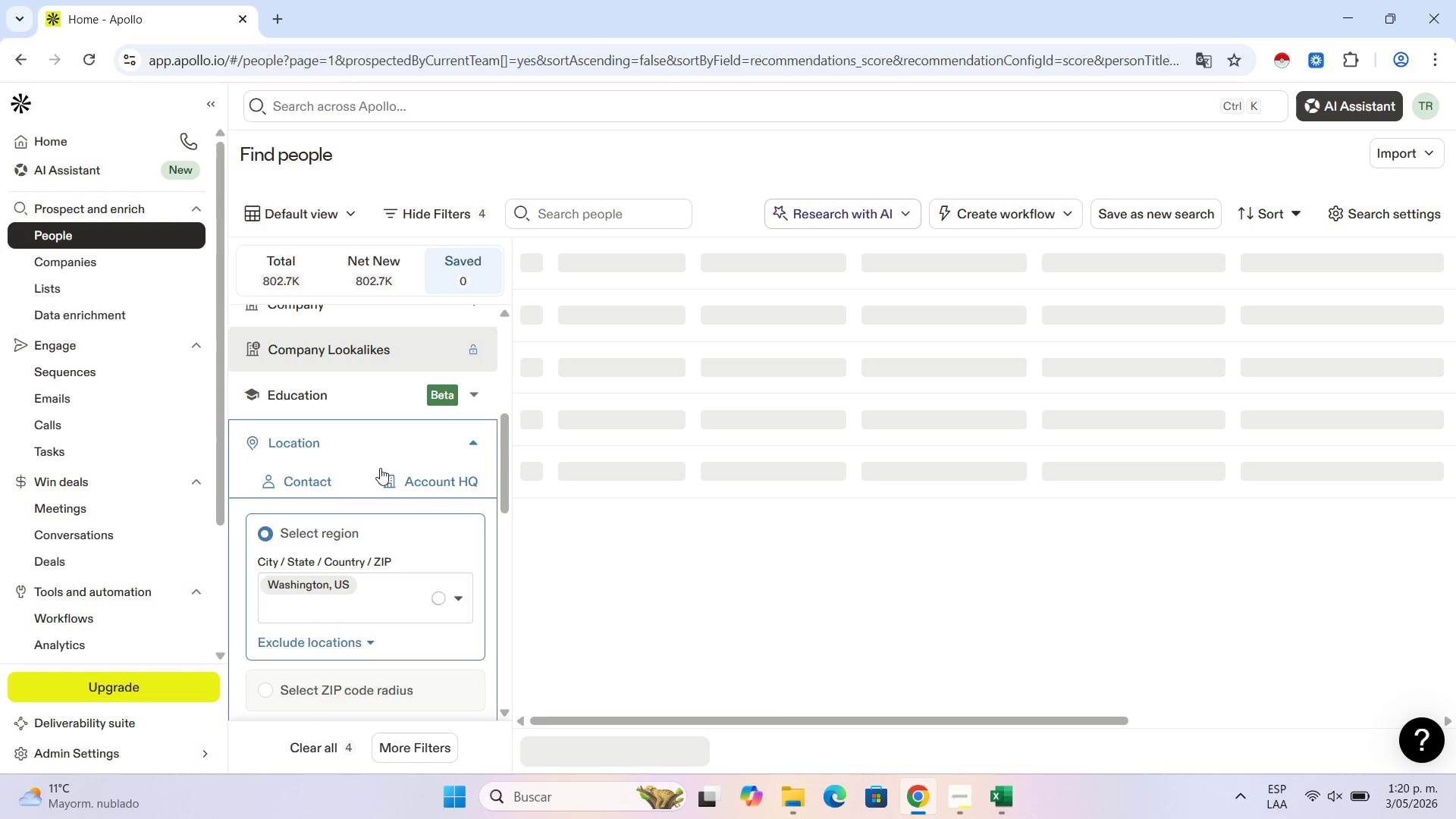 
type(oregon)
 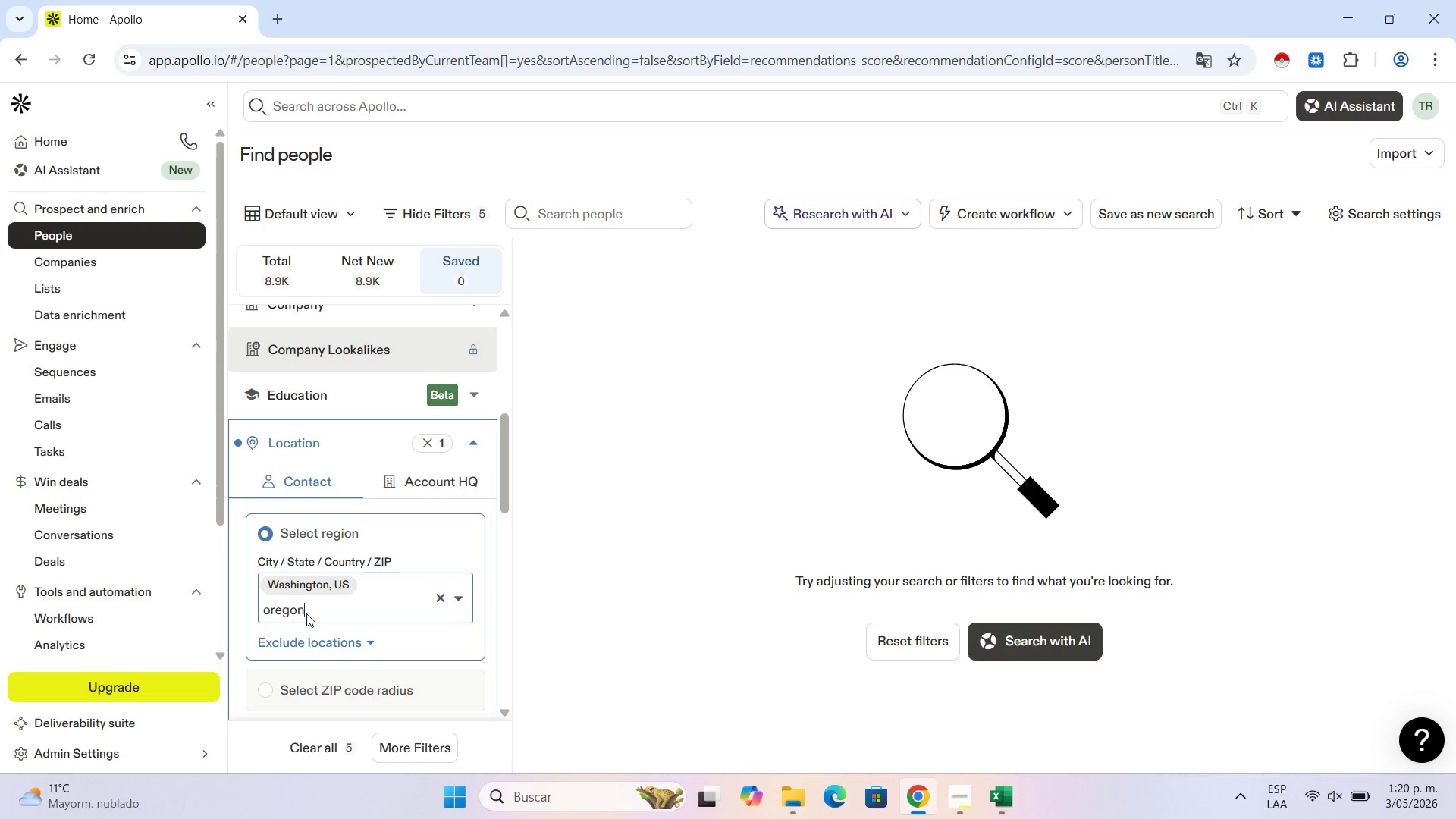 
left_click([306, 613])
 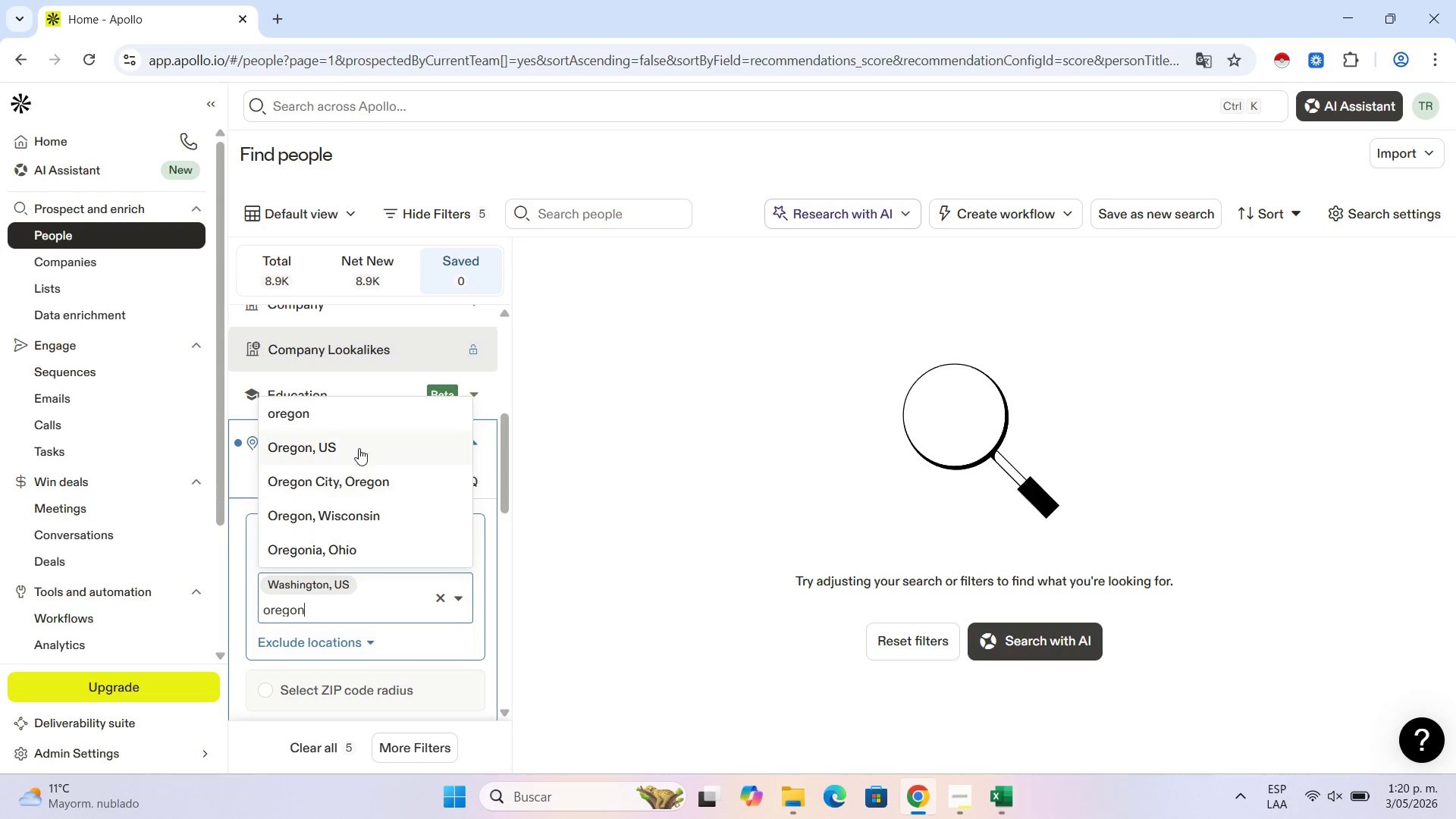 
left_click([350, 449])
 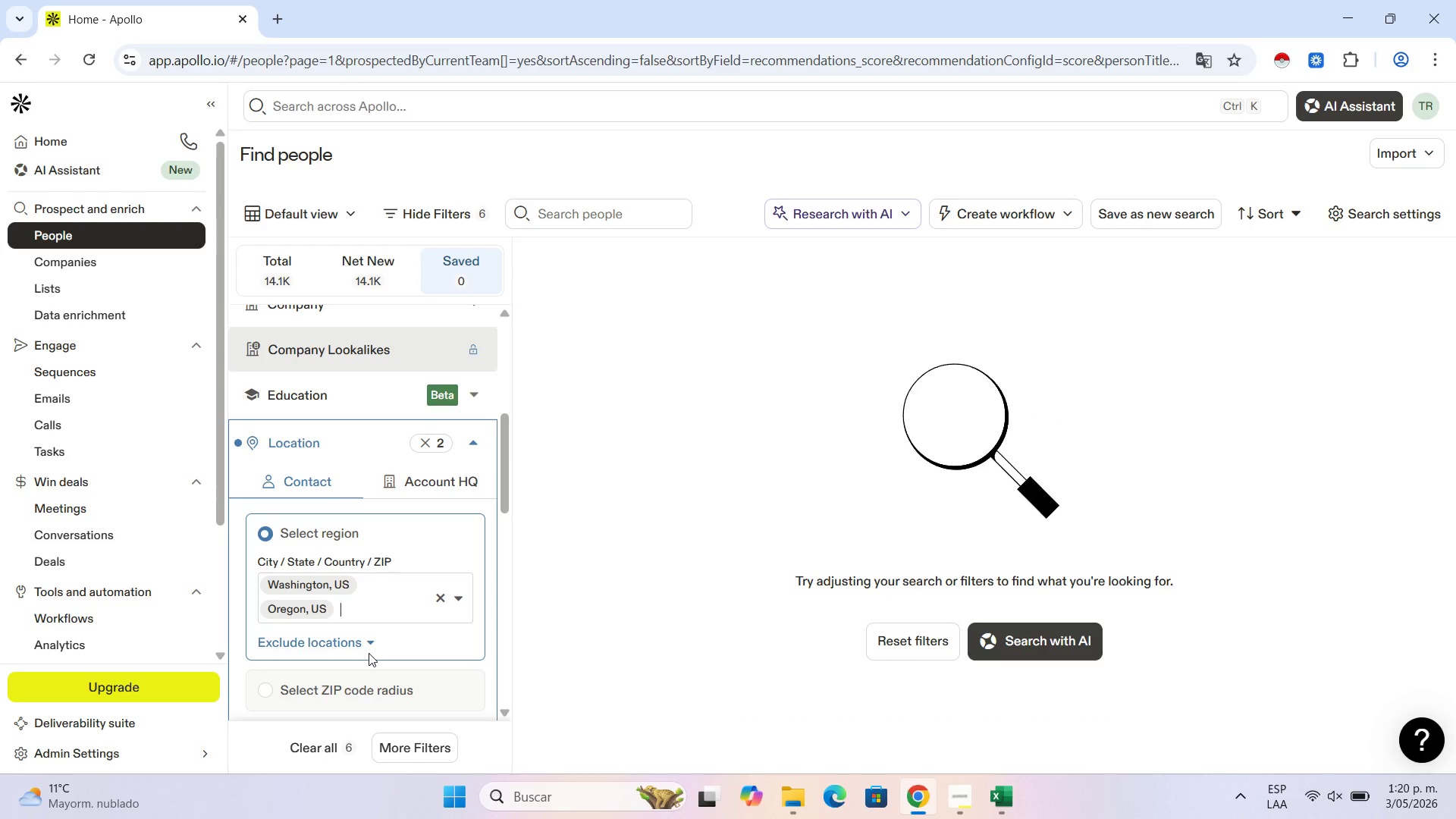 
type(idaho)
 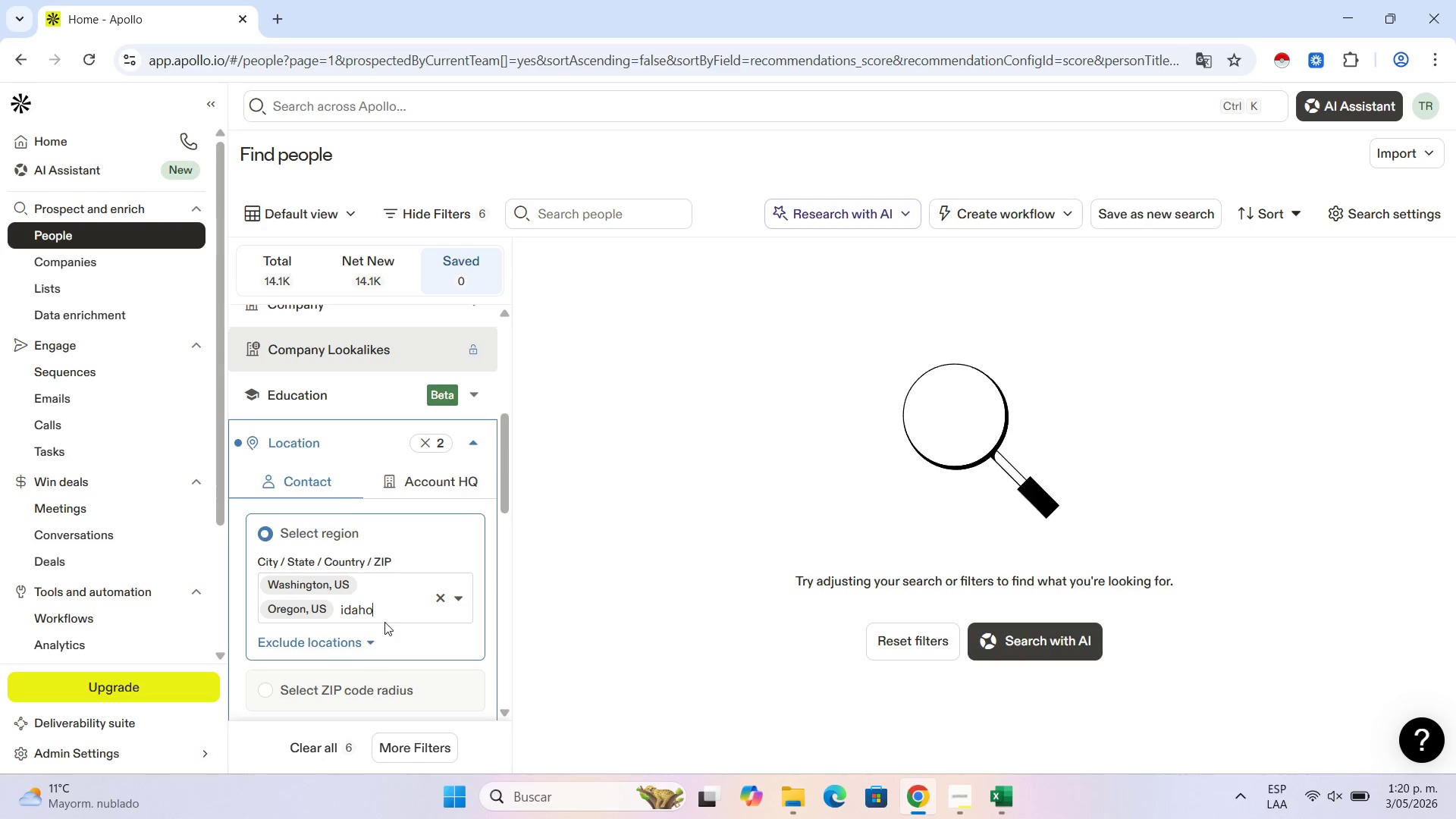 
left_click([390, 615])
 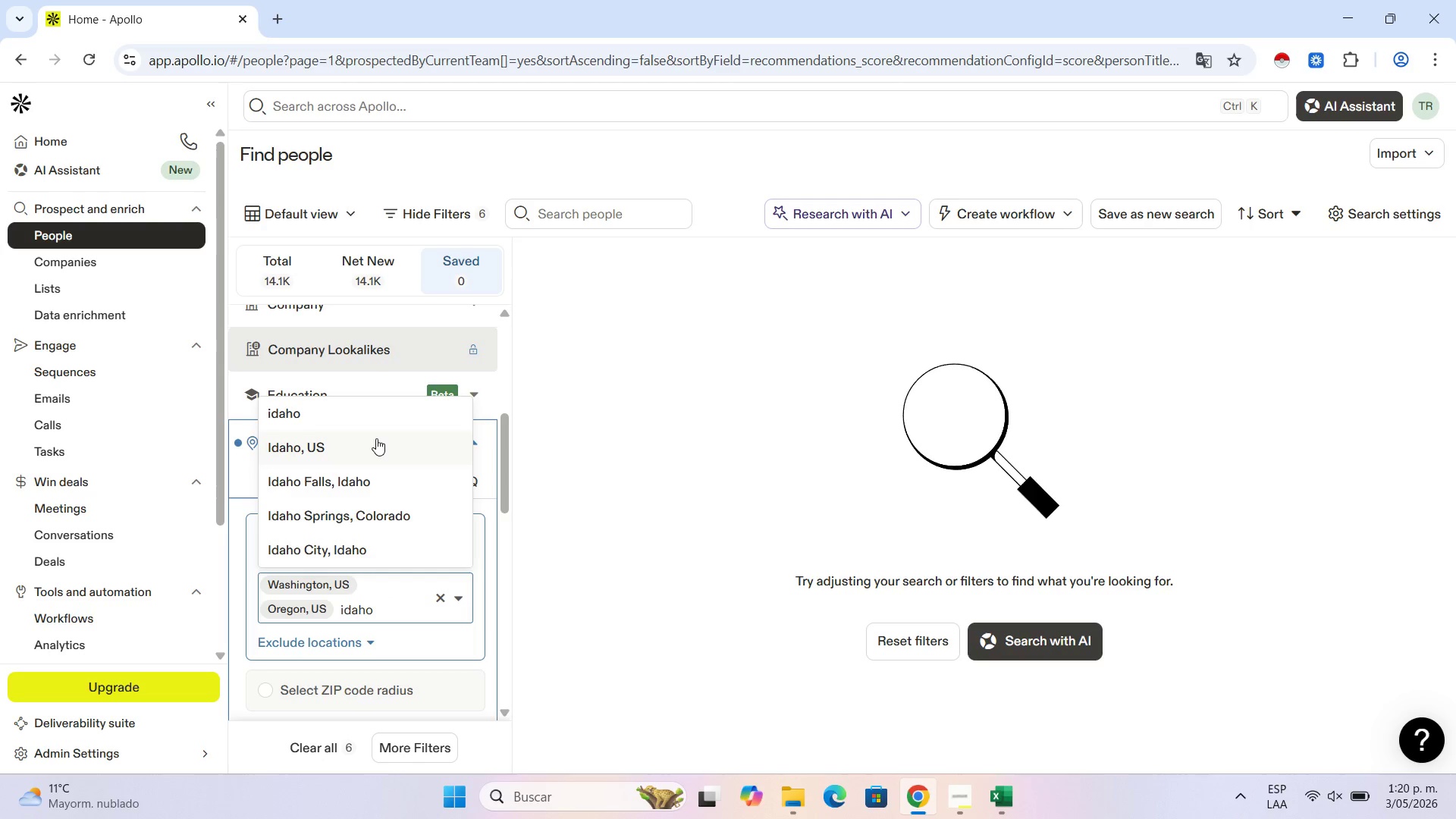 
left_click([376, 438])
 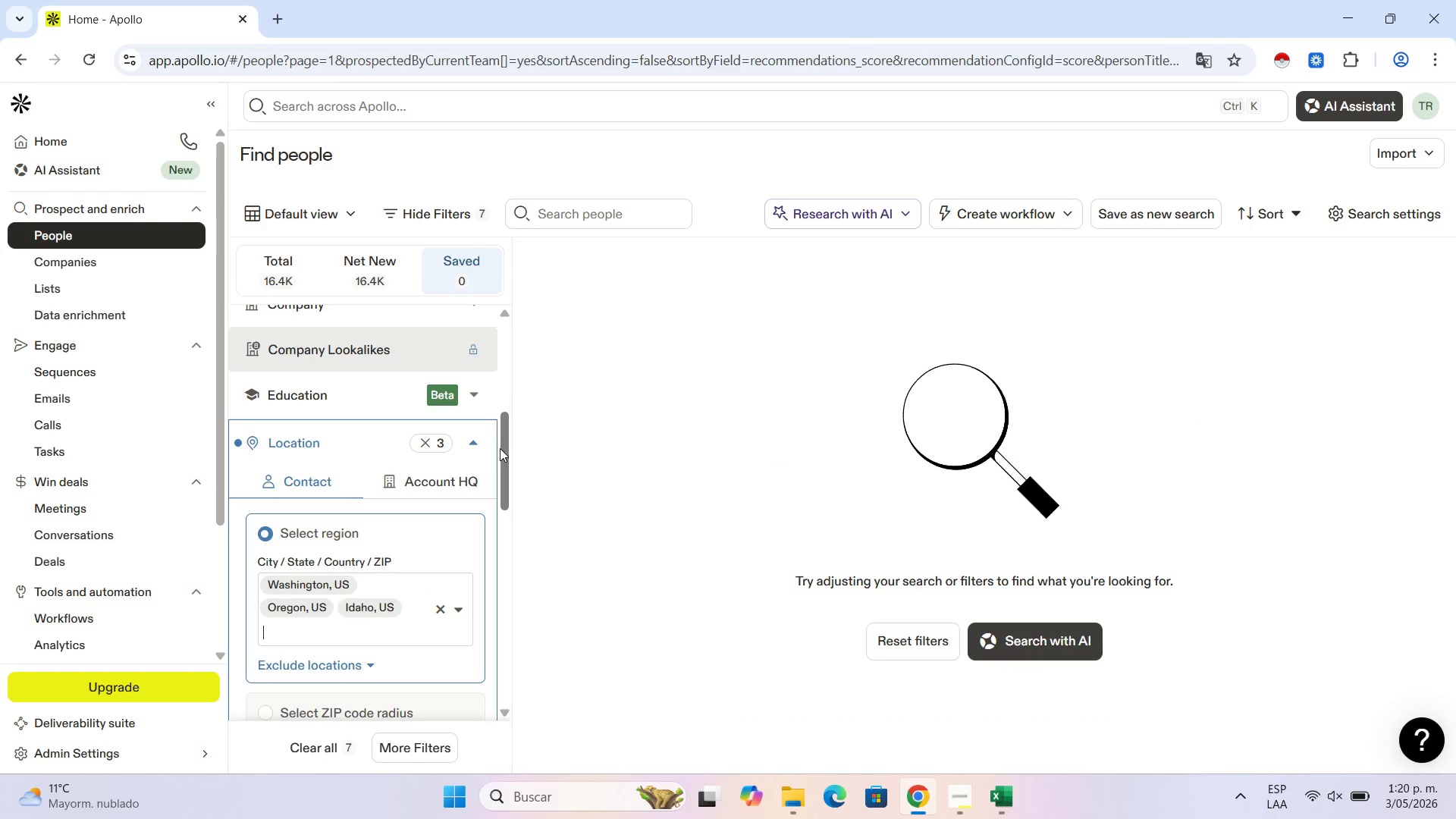 
wait(5.03)
 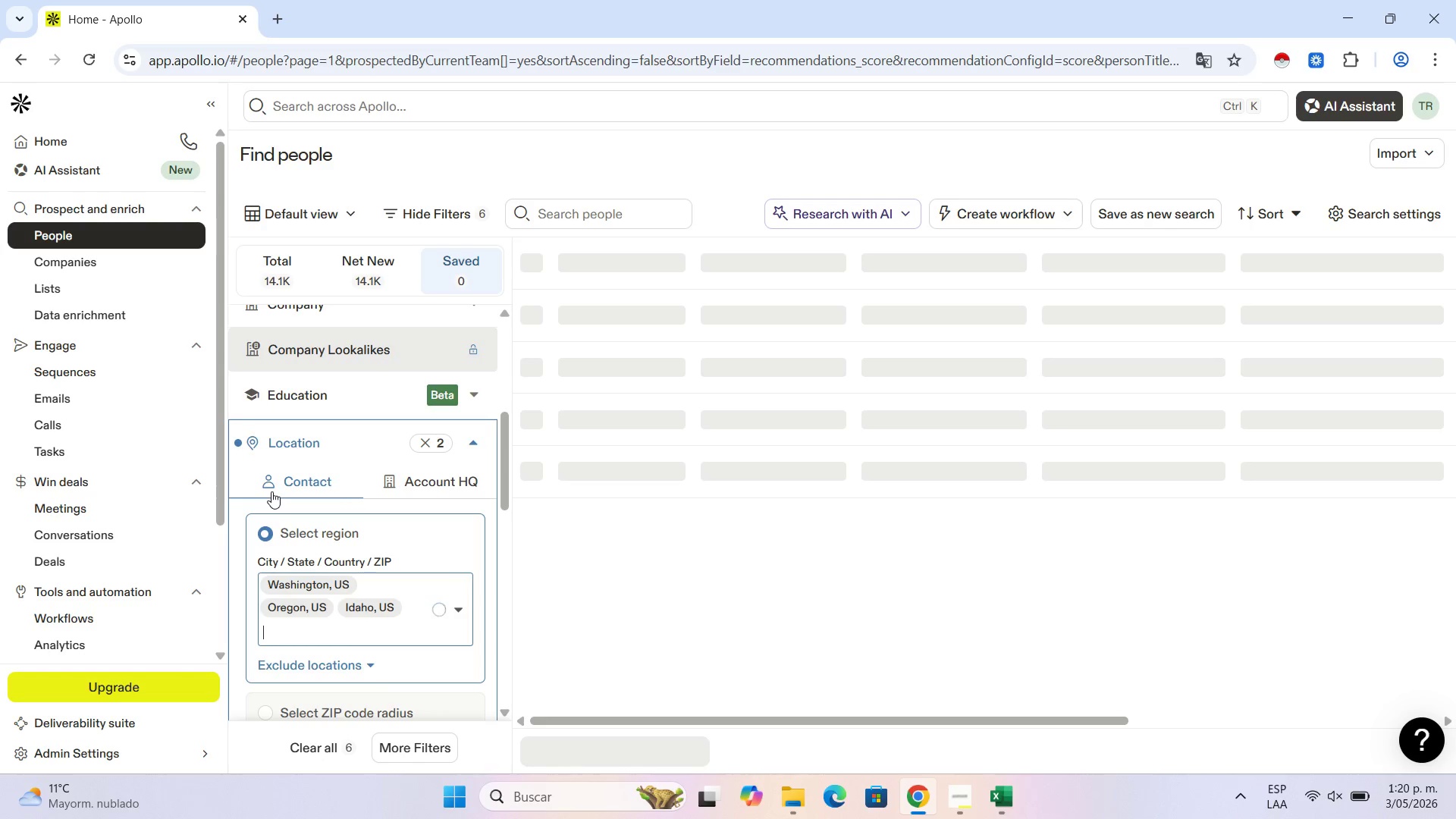 
left_click([471, 444])
 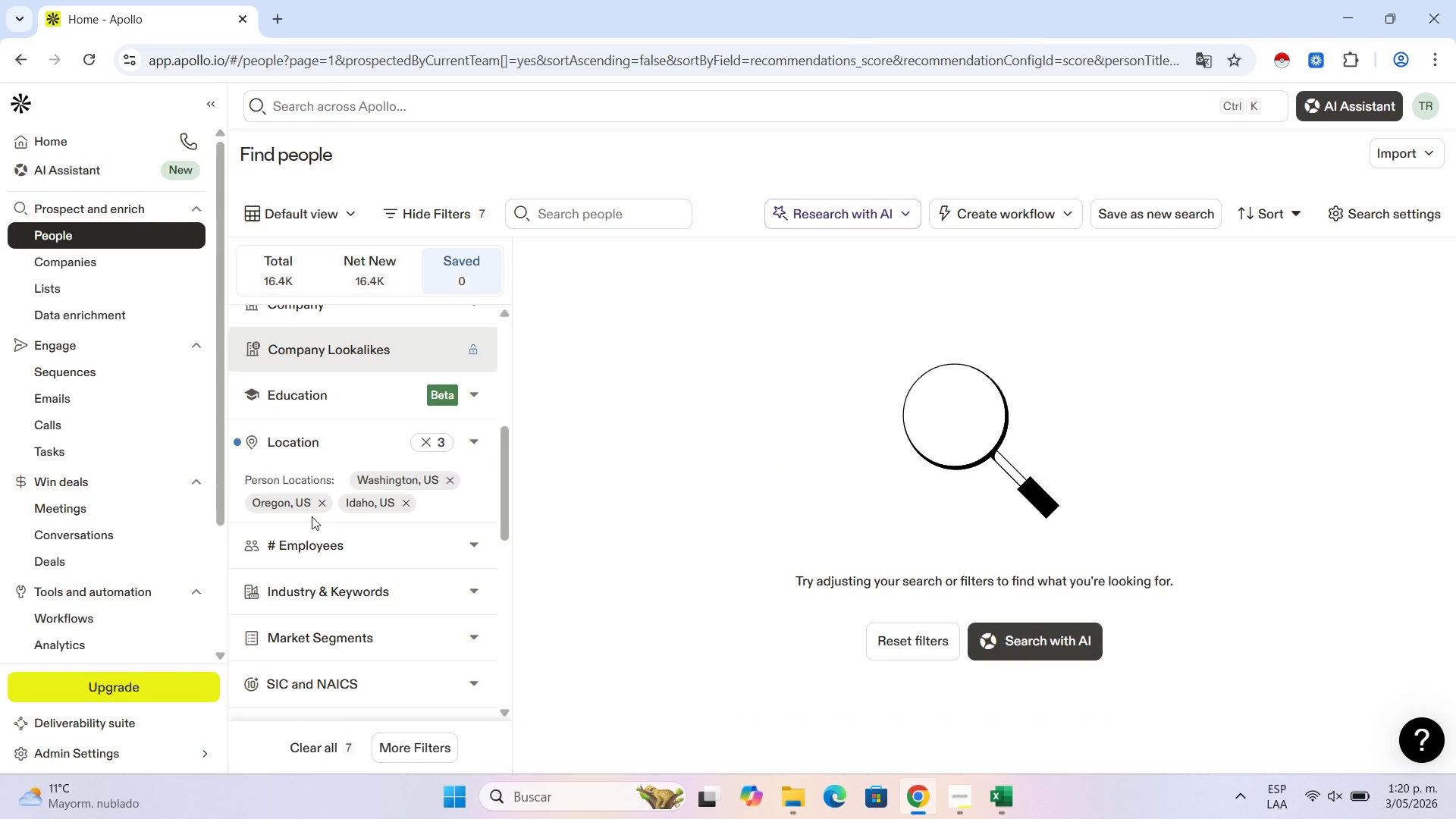 
scroll: coordinate [327, 502], scroll_direction: up, amount: 2.0
 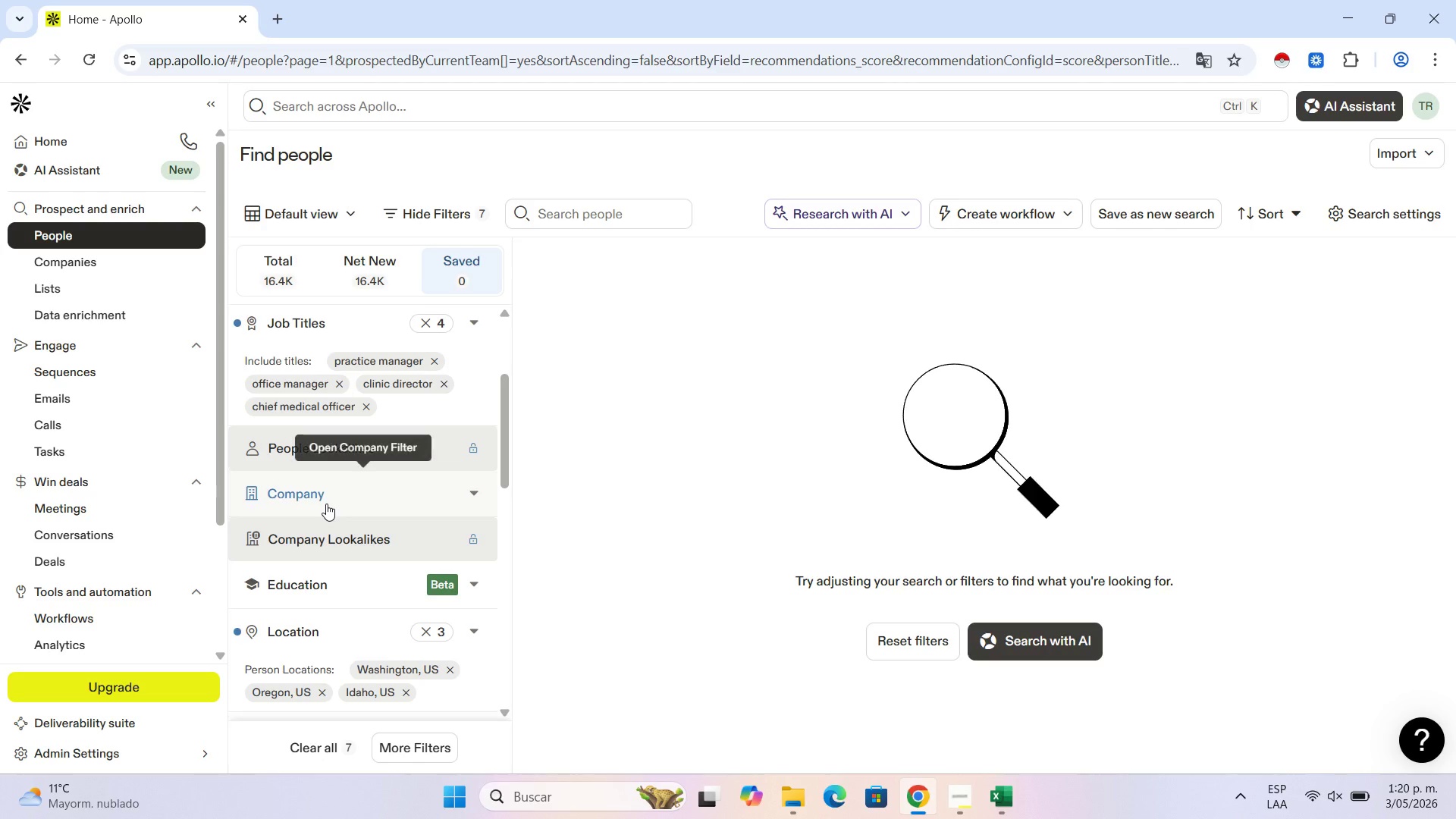 
scroll: coordinate [457, 482], scroll_direction: down, amount: 2.0
 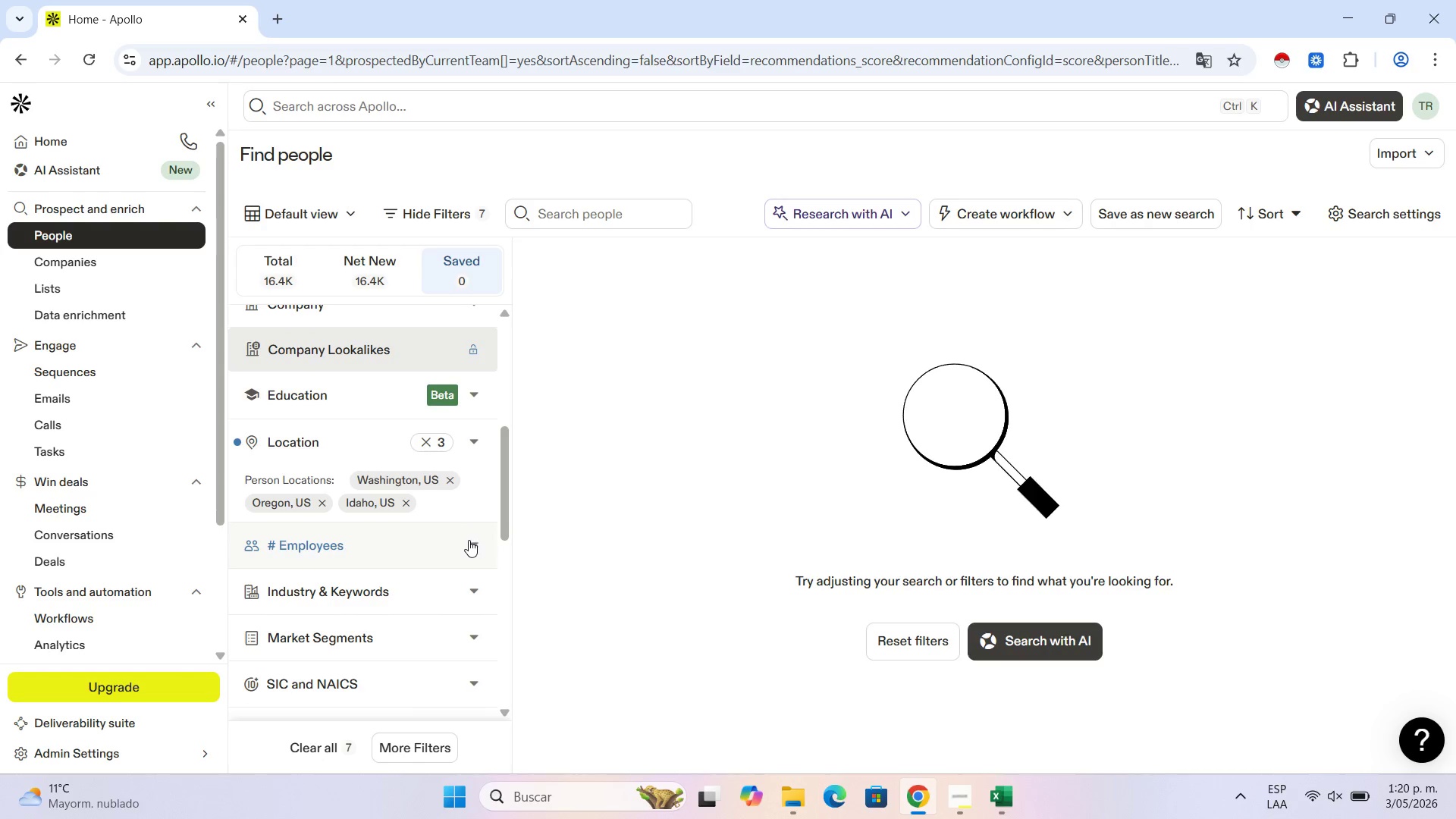 
left_click([469, 540])
 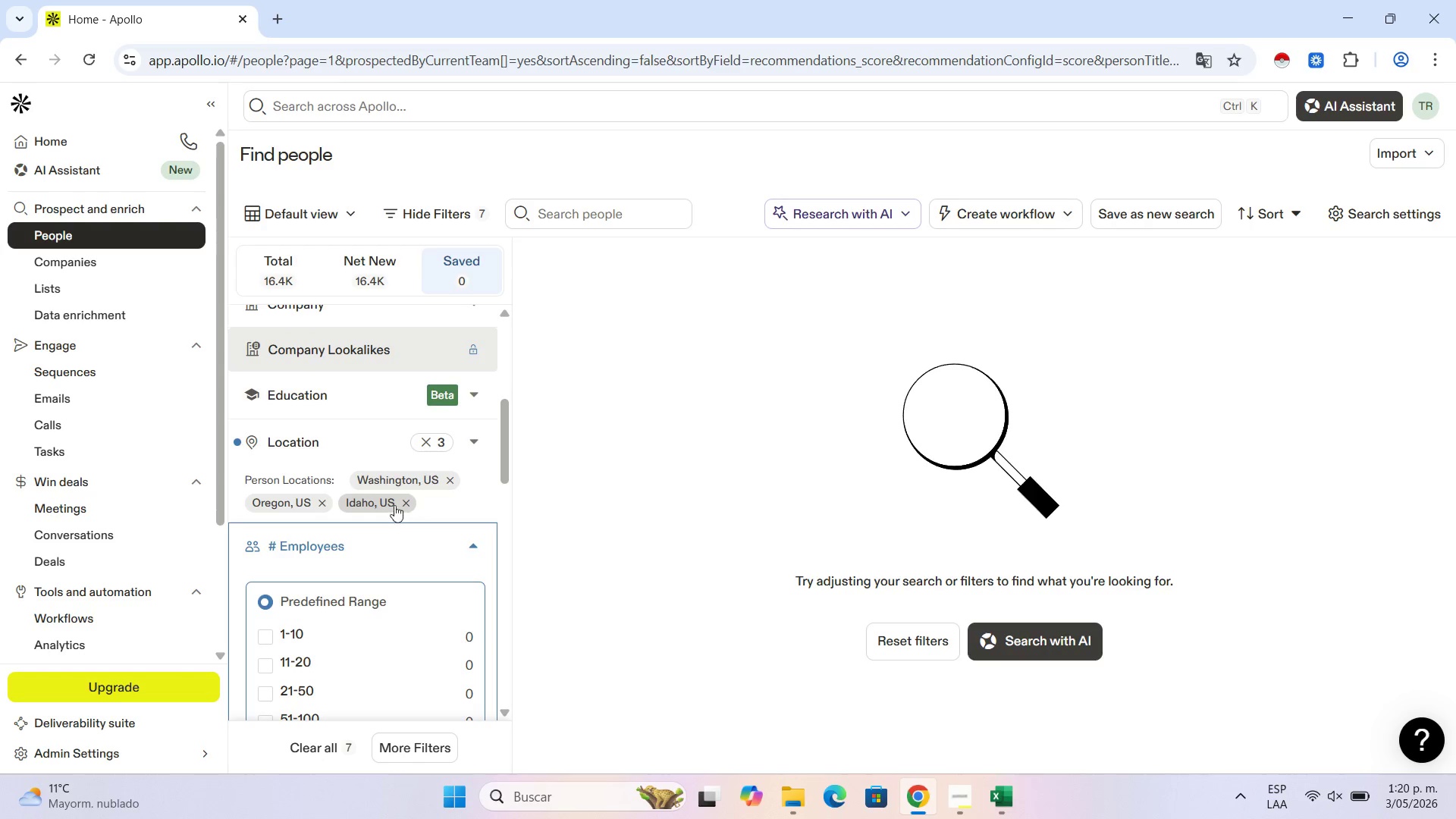 
scroll: coordinate [340, 592], scroll_direction: down, amount: 3.0
 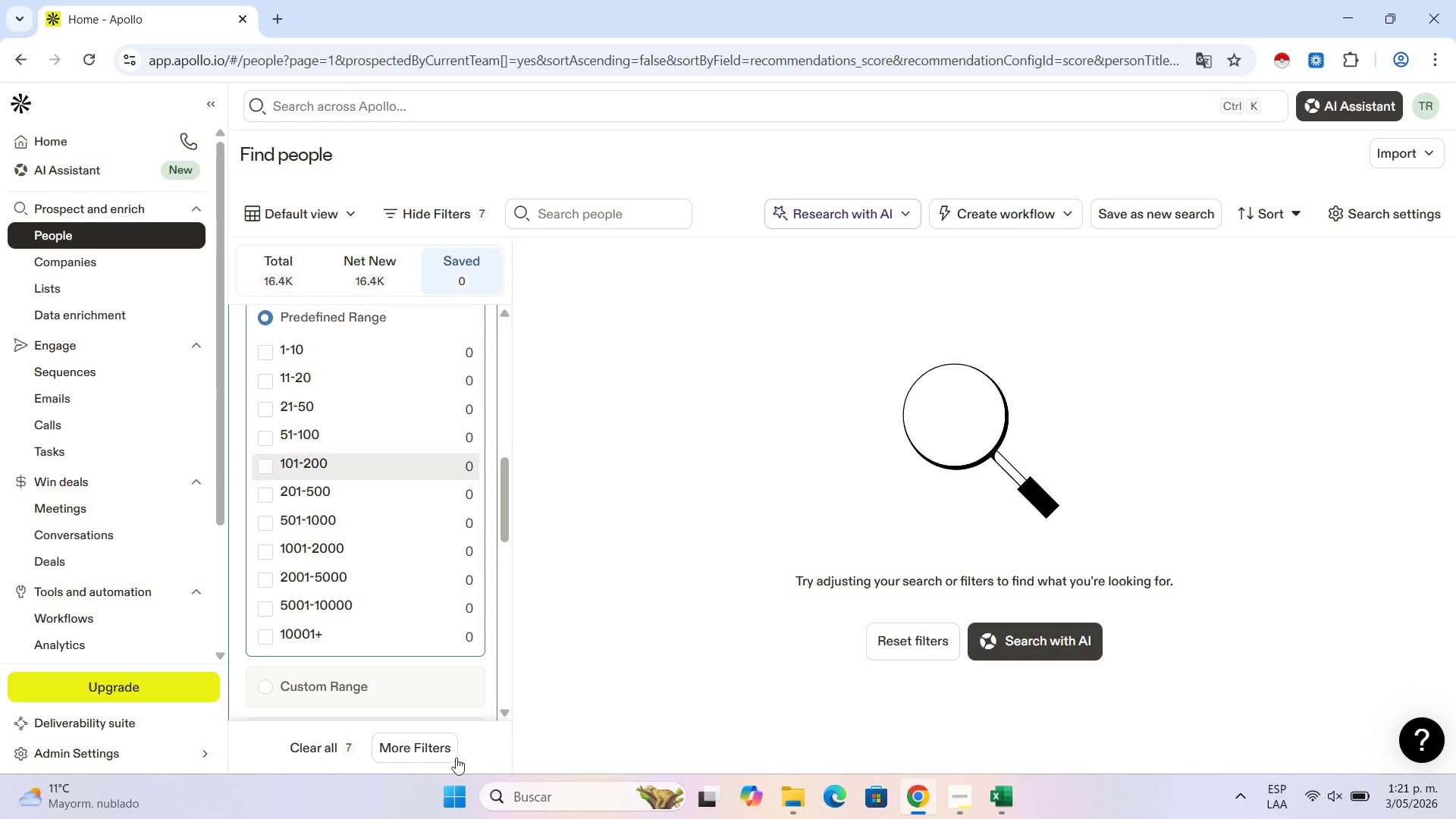 
left_click([415, 674])
 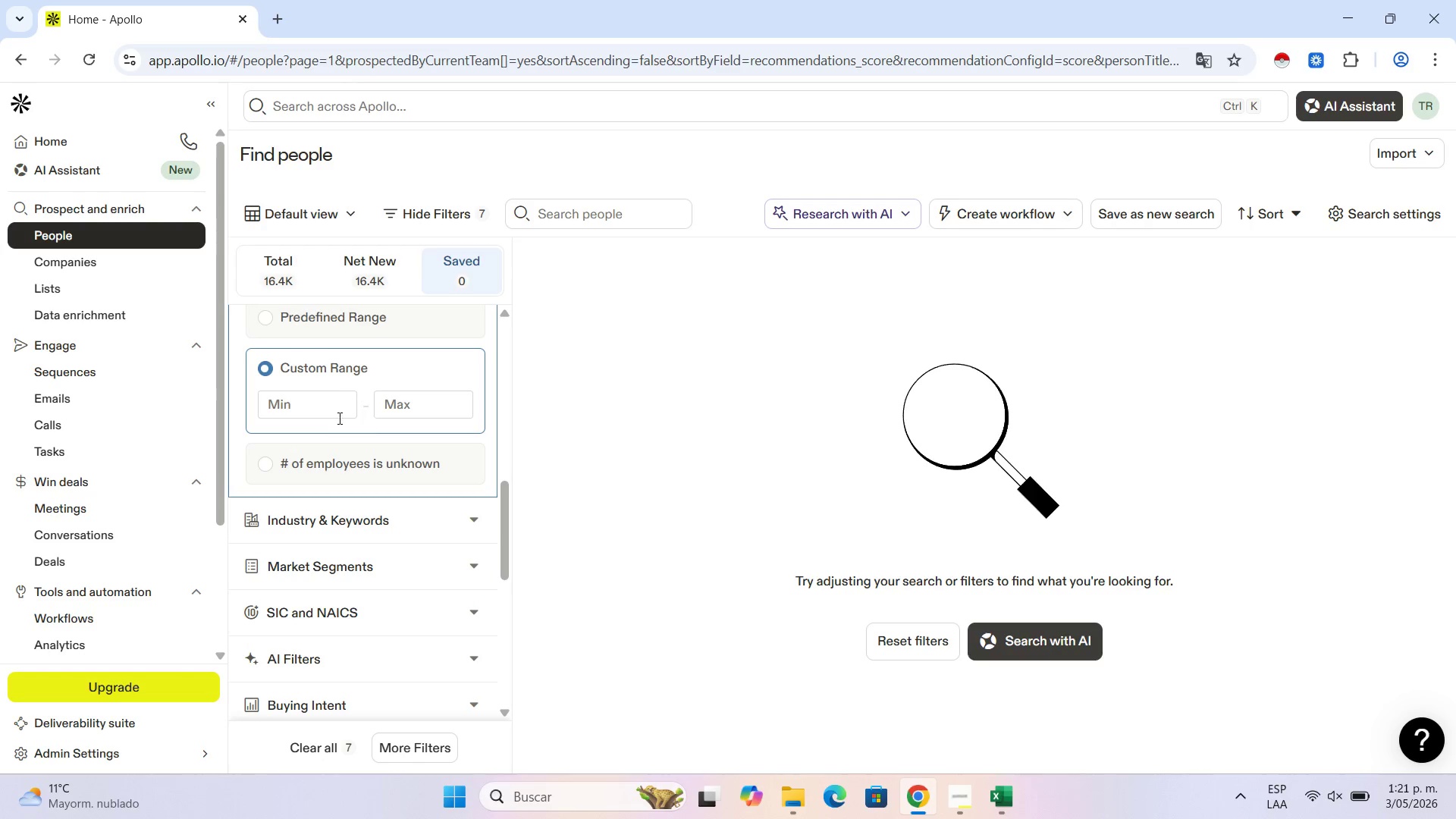 
left_click([328, 416])
 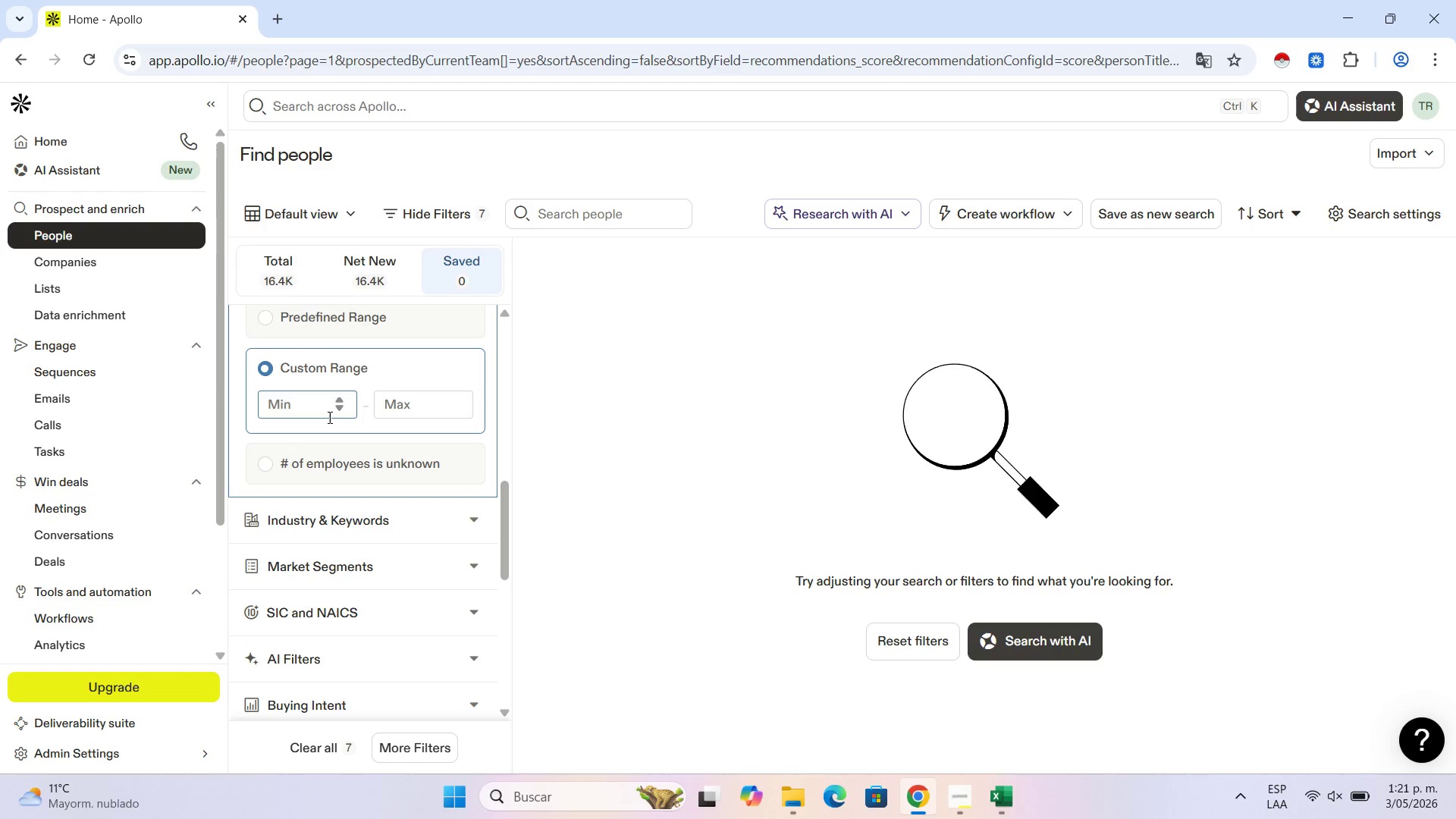 
key(Numpad1)
 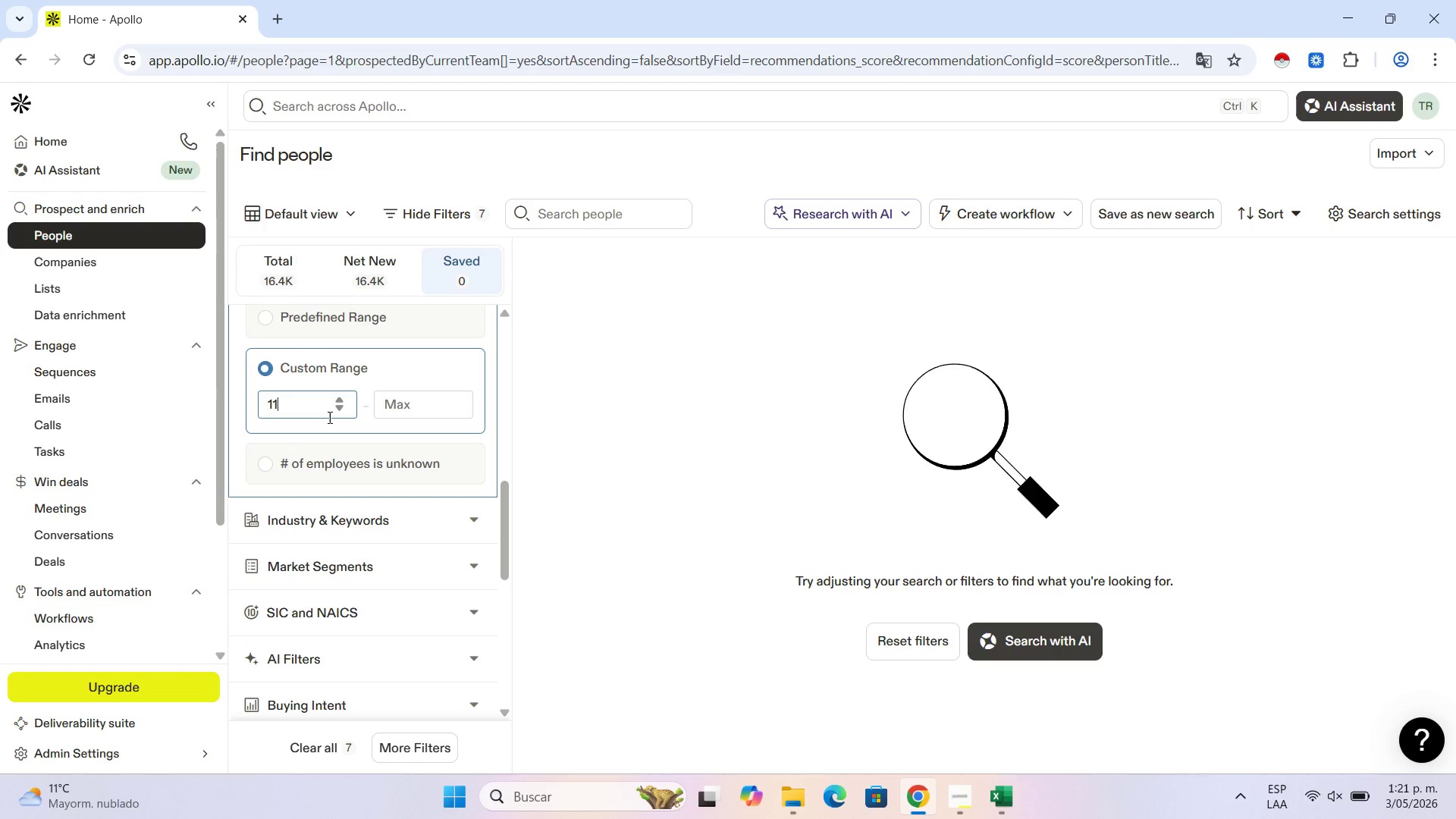 
key(Numpad1)
 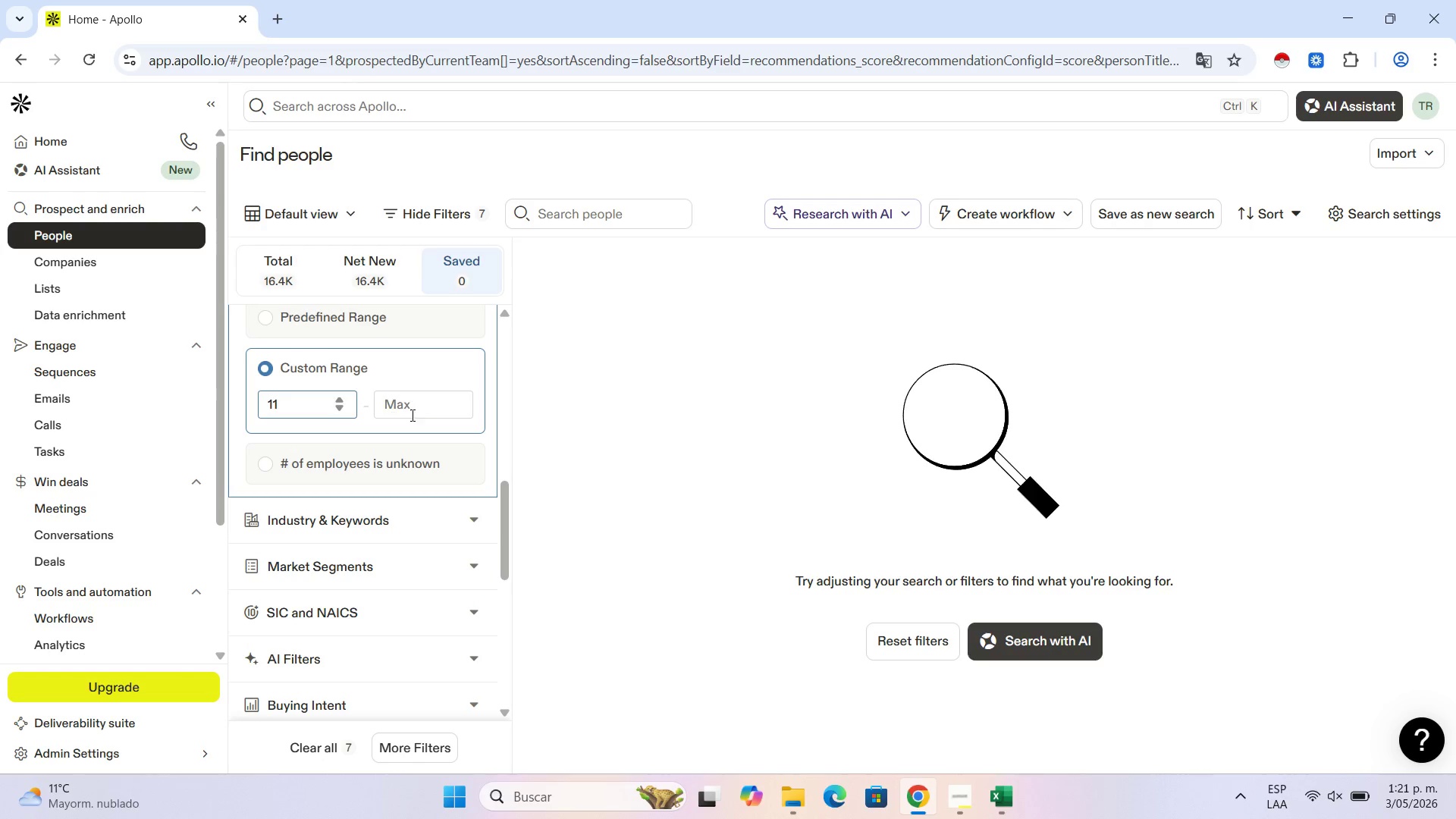 
left_click([422, 413])
 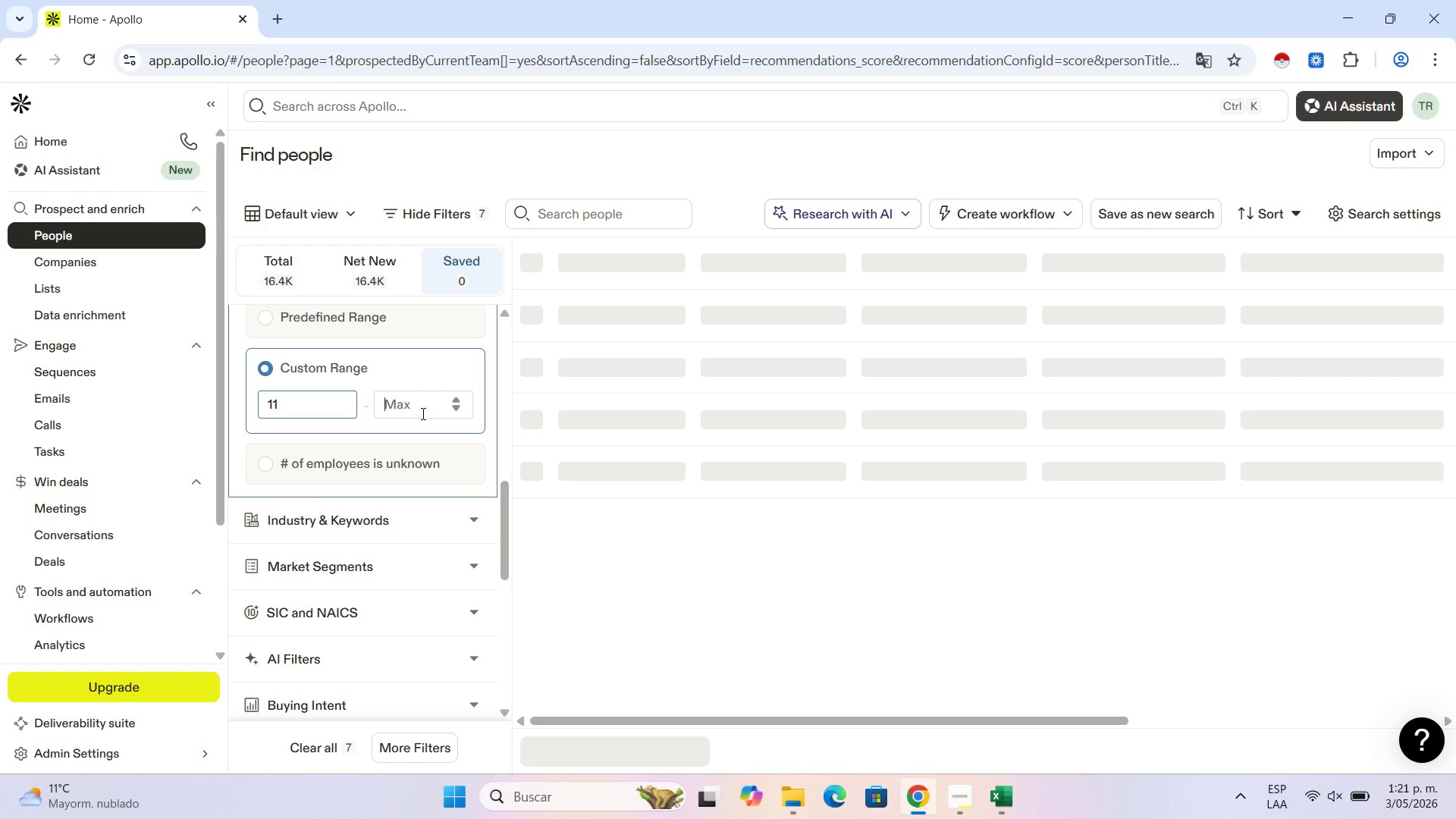 
key(Numpad5)
 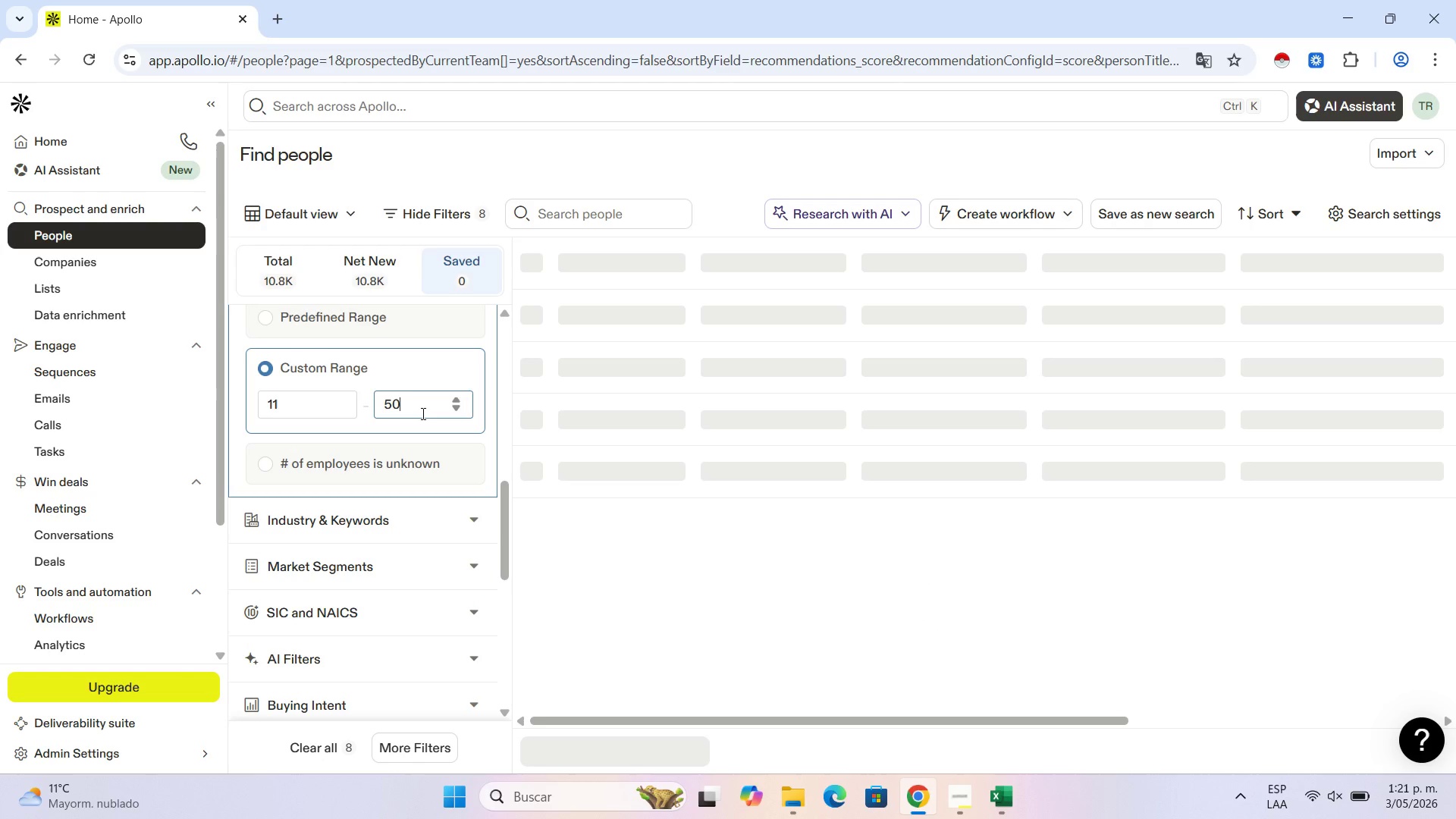 
key(Numpad0)
 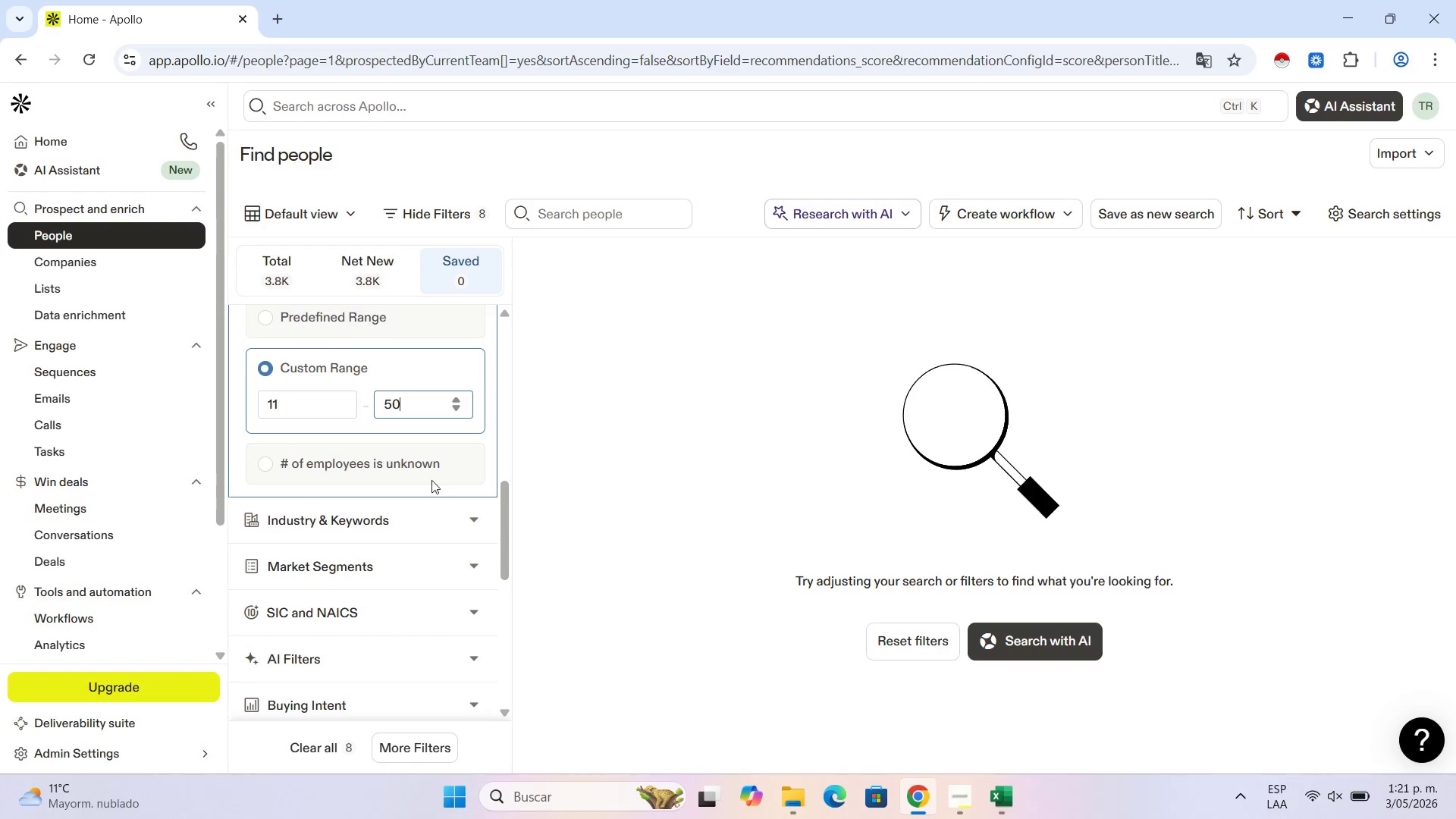 
scroll: coordinate [418, 353], scroll_direction: up, amount: 1.0
 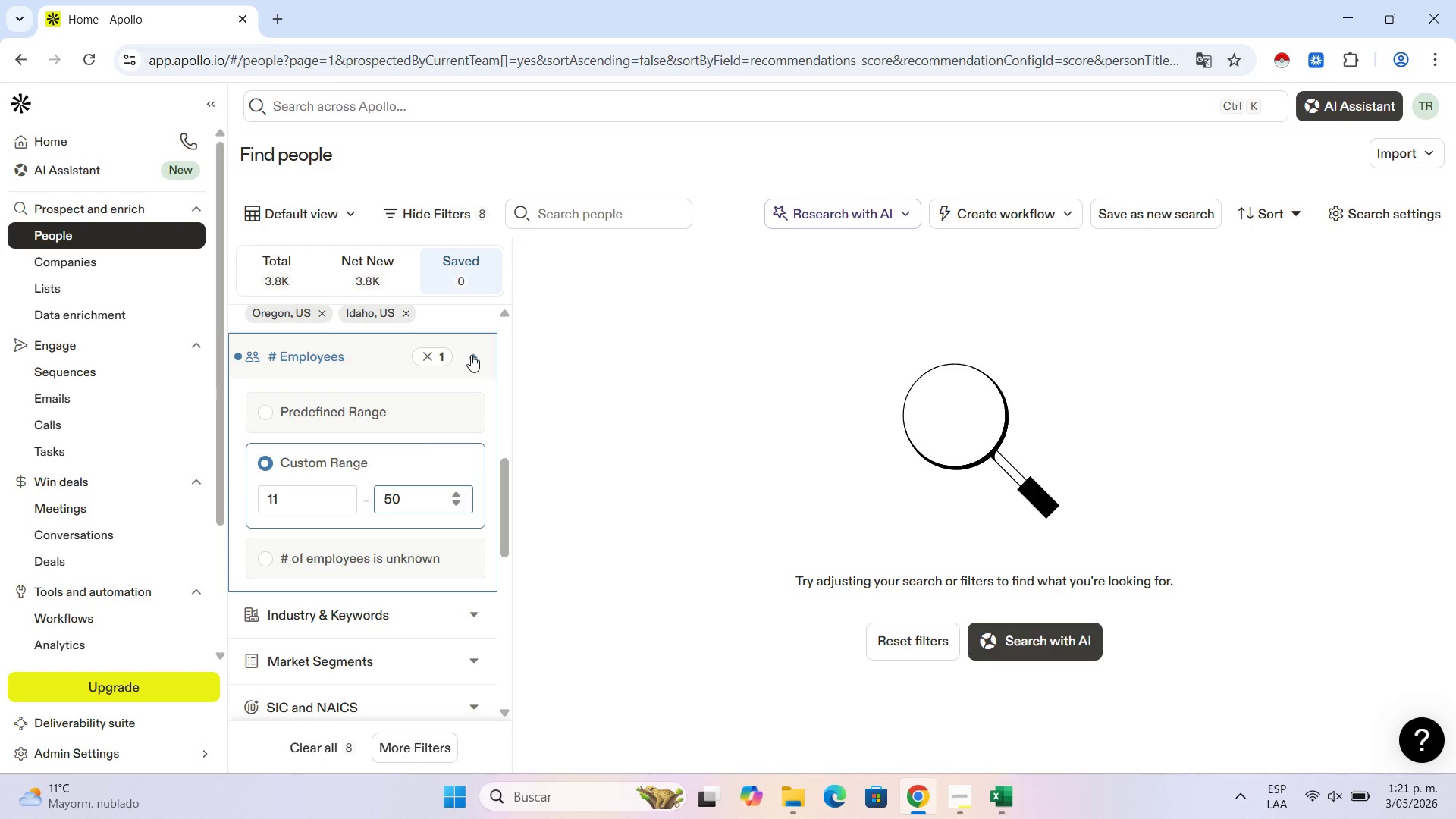 
left_click([471, 355])
 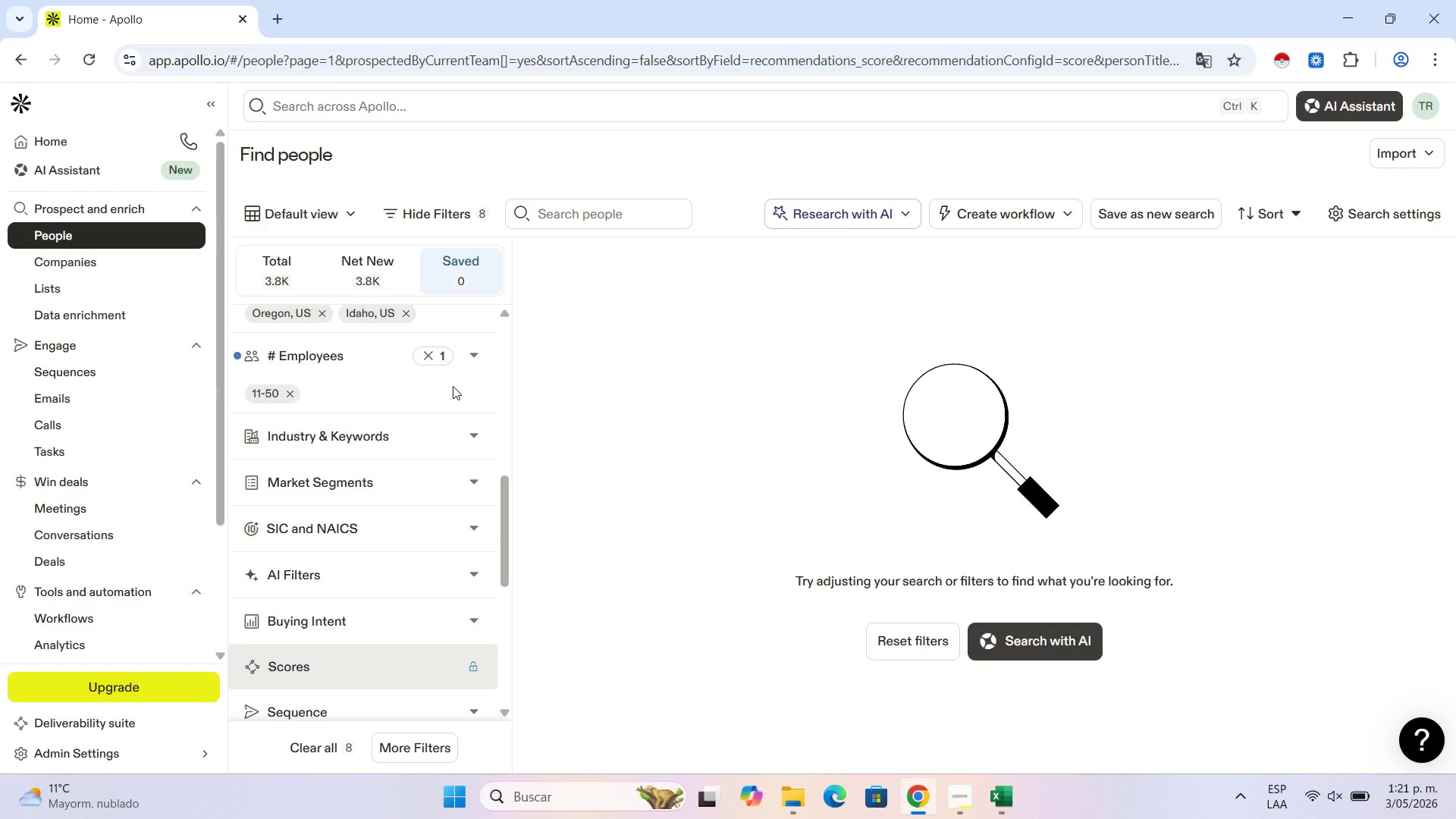 
left_click([469, 430])
 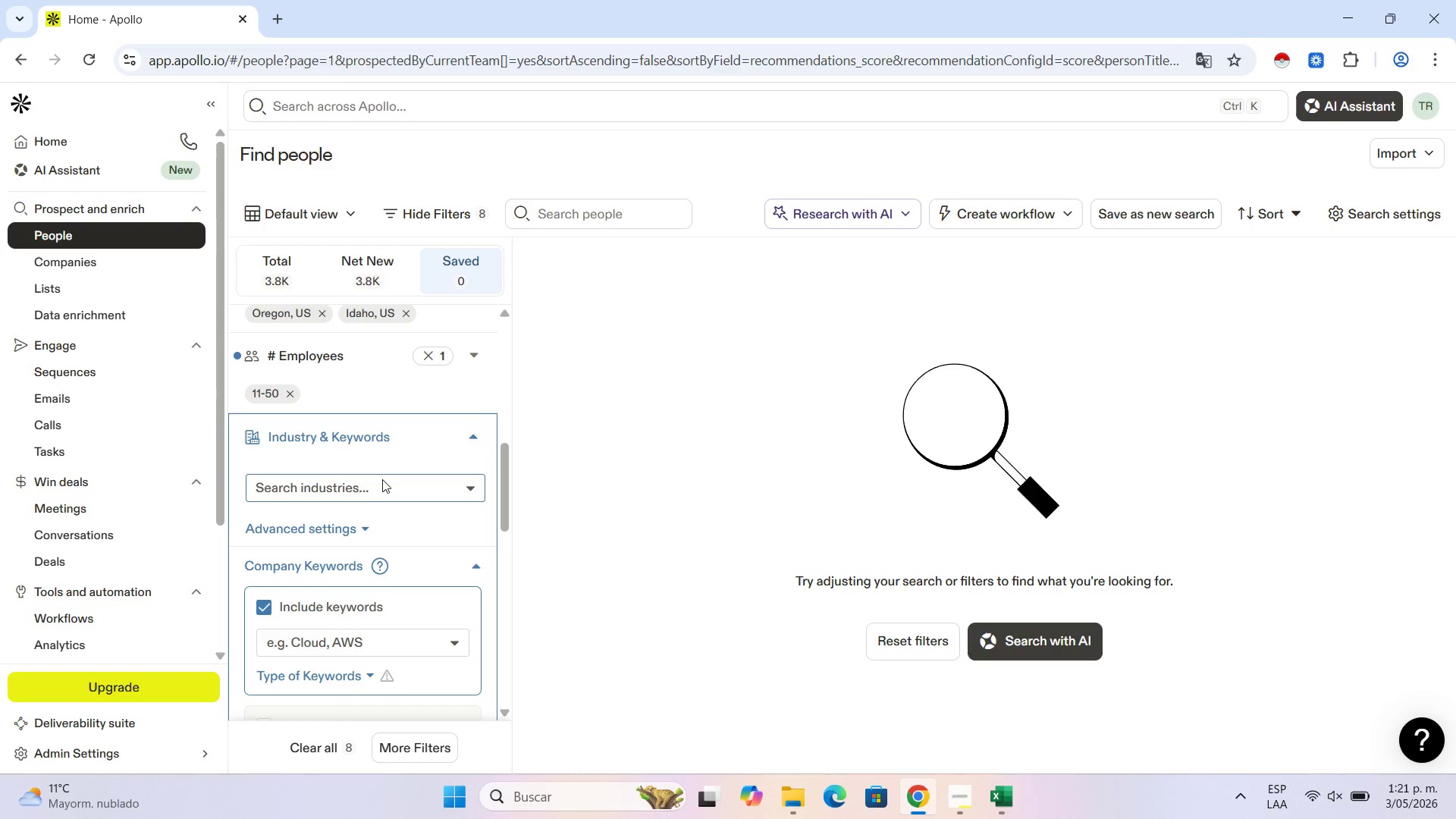 
left_click([381, 487])
 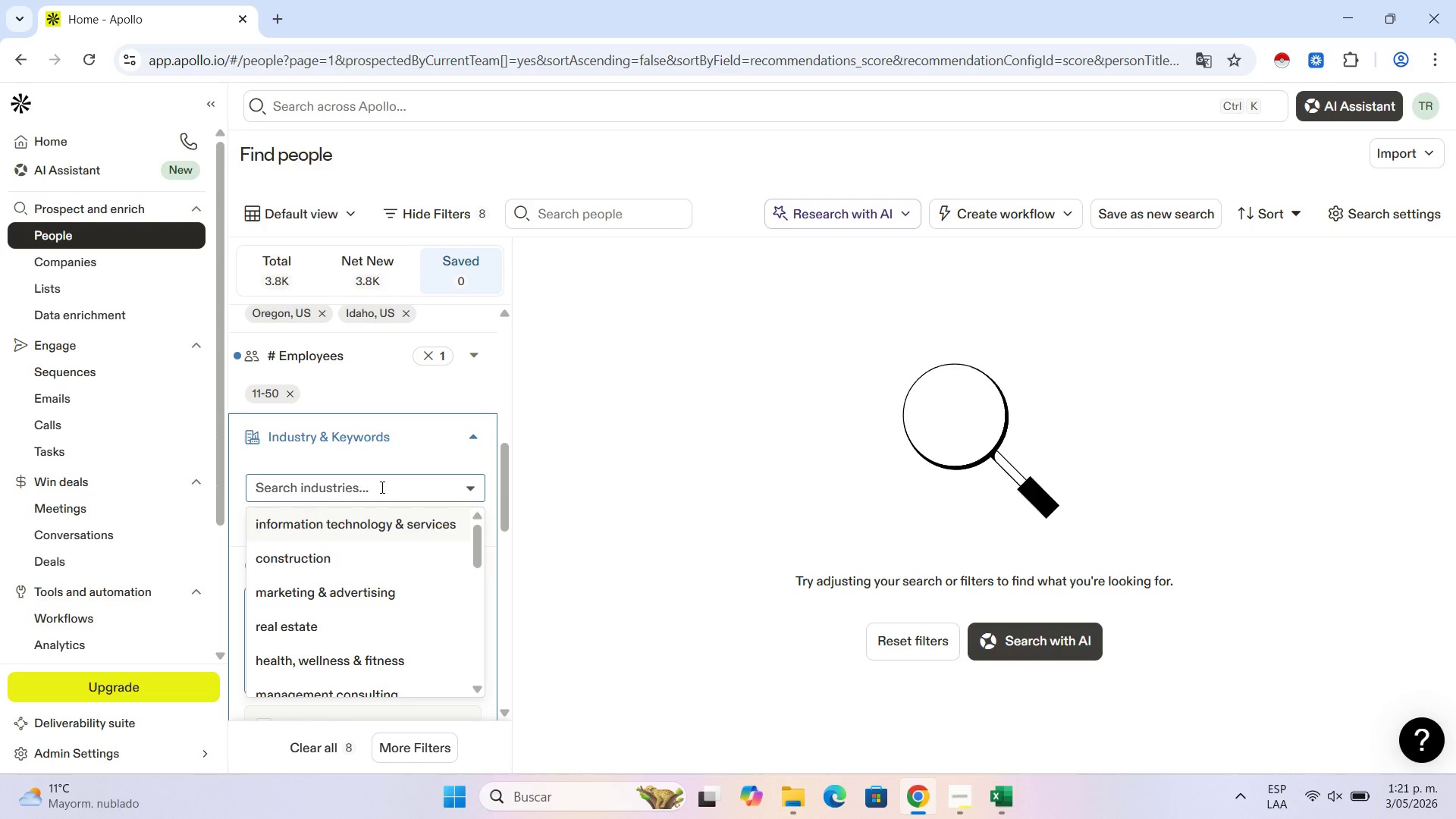 
type(medical p)
 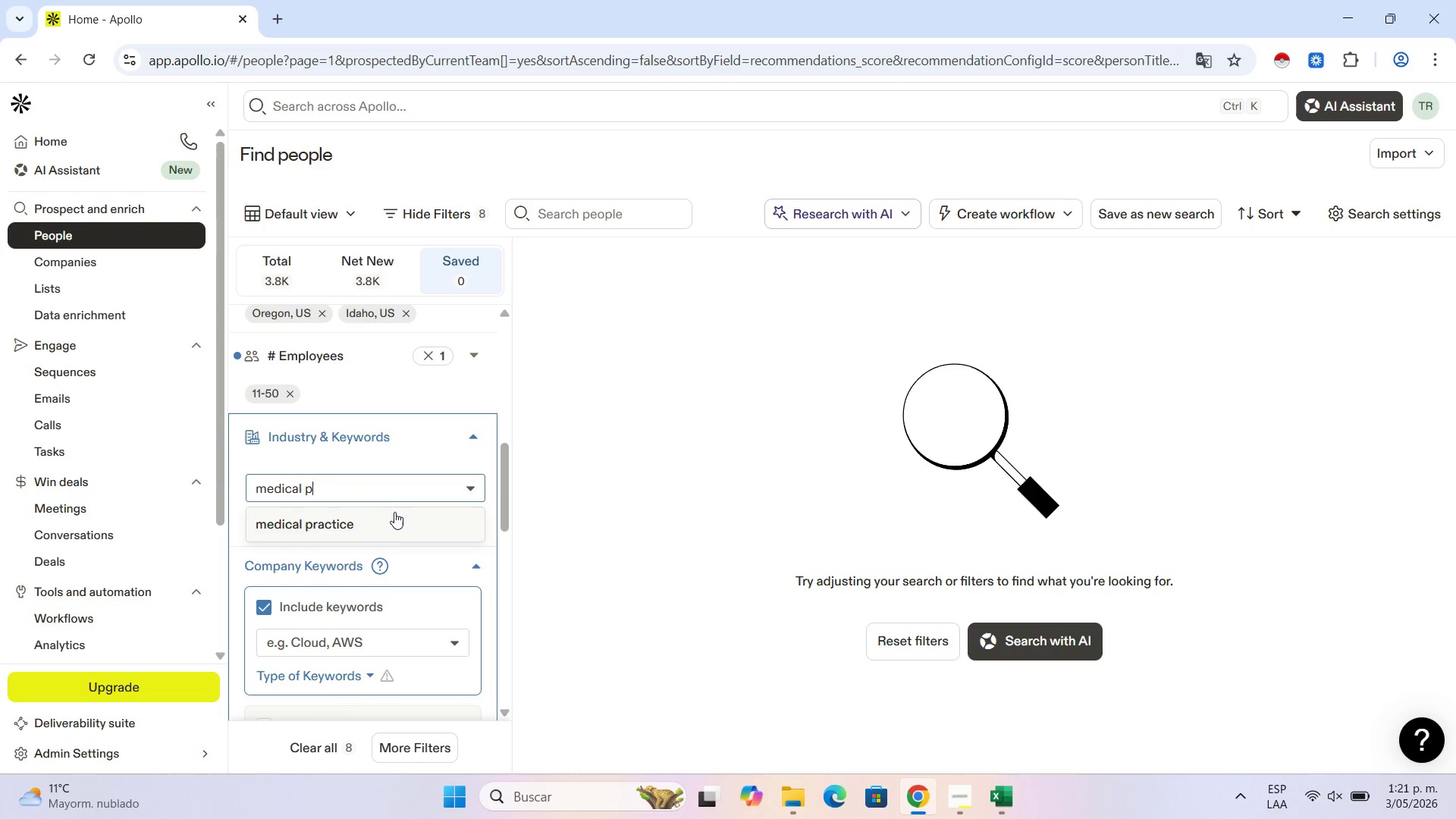 
left_click([398, 518])
 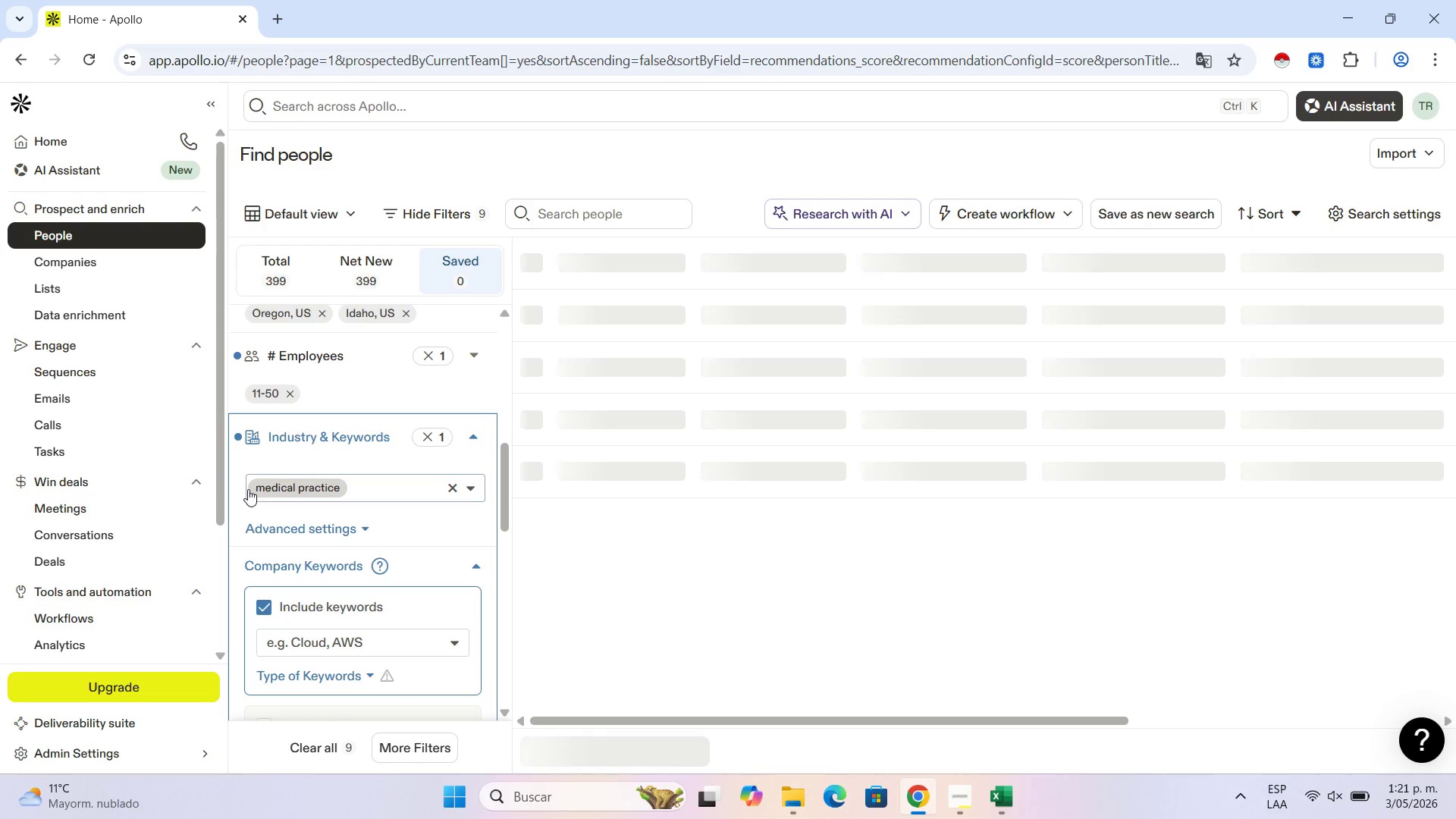 
type(he)
 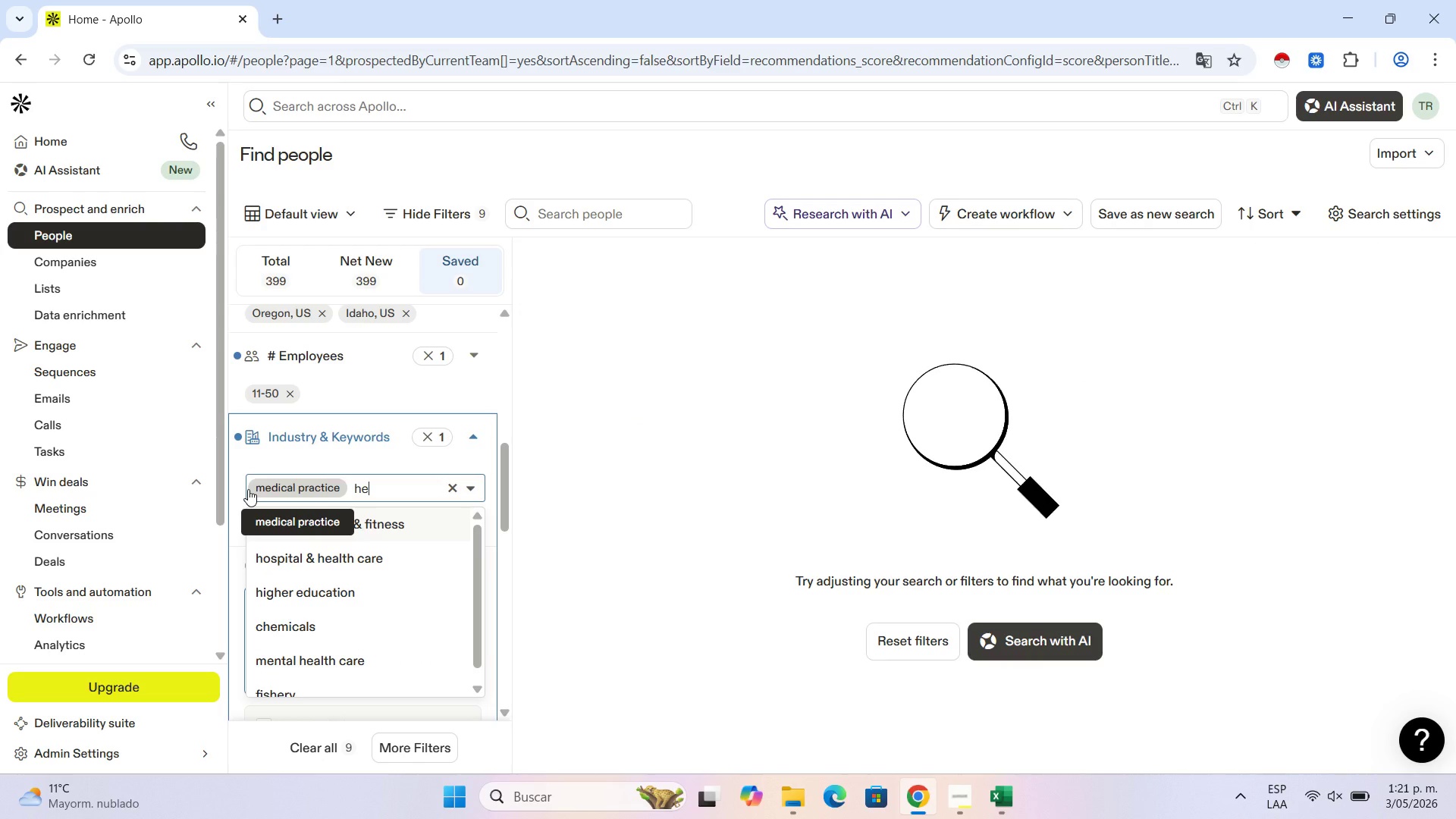 
key(A)
 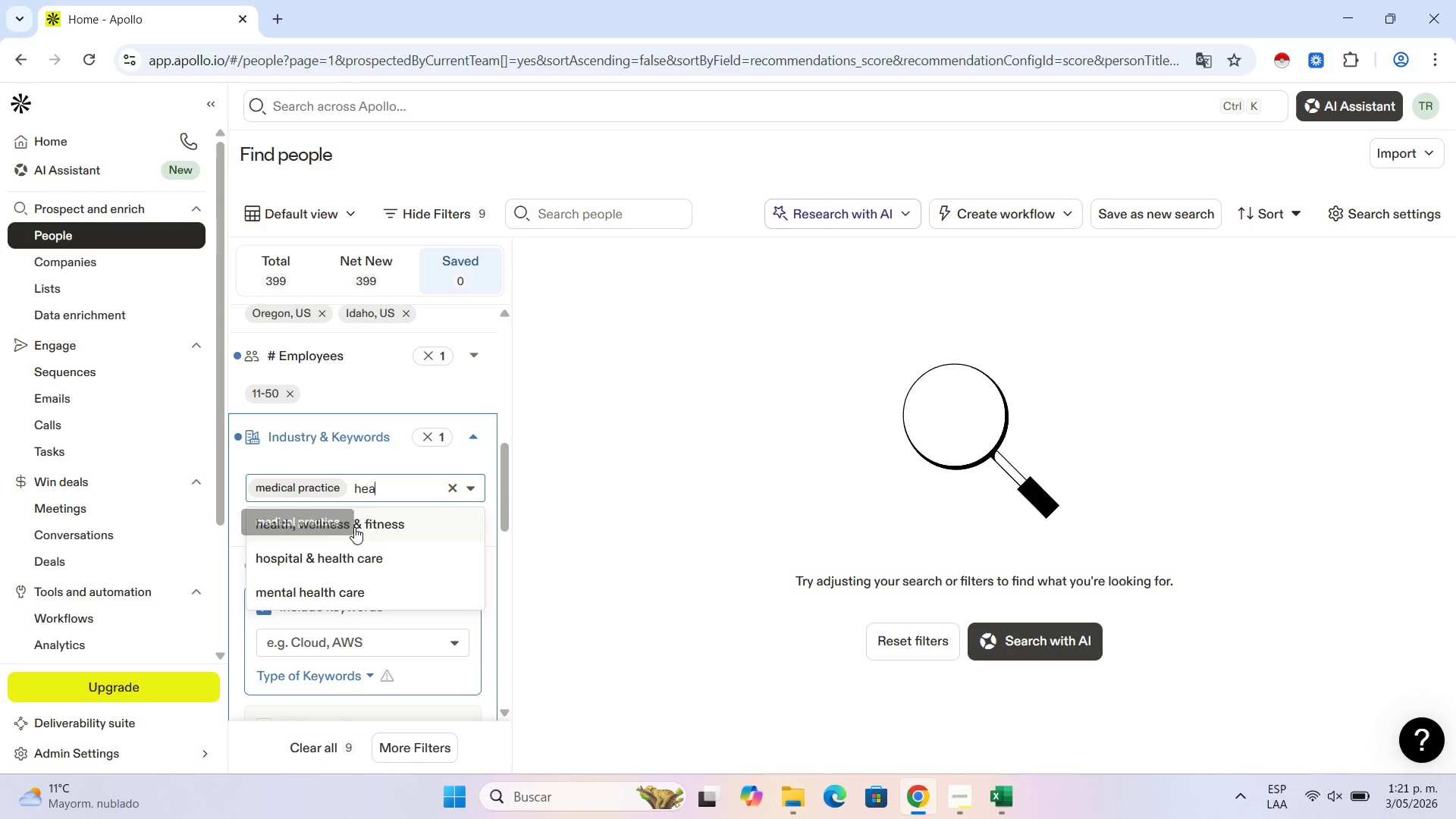 
wait(7.16)
 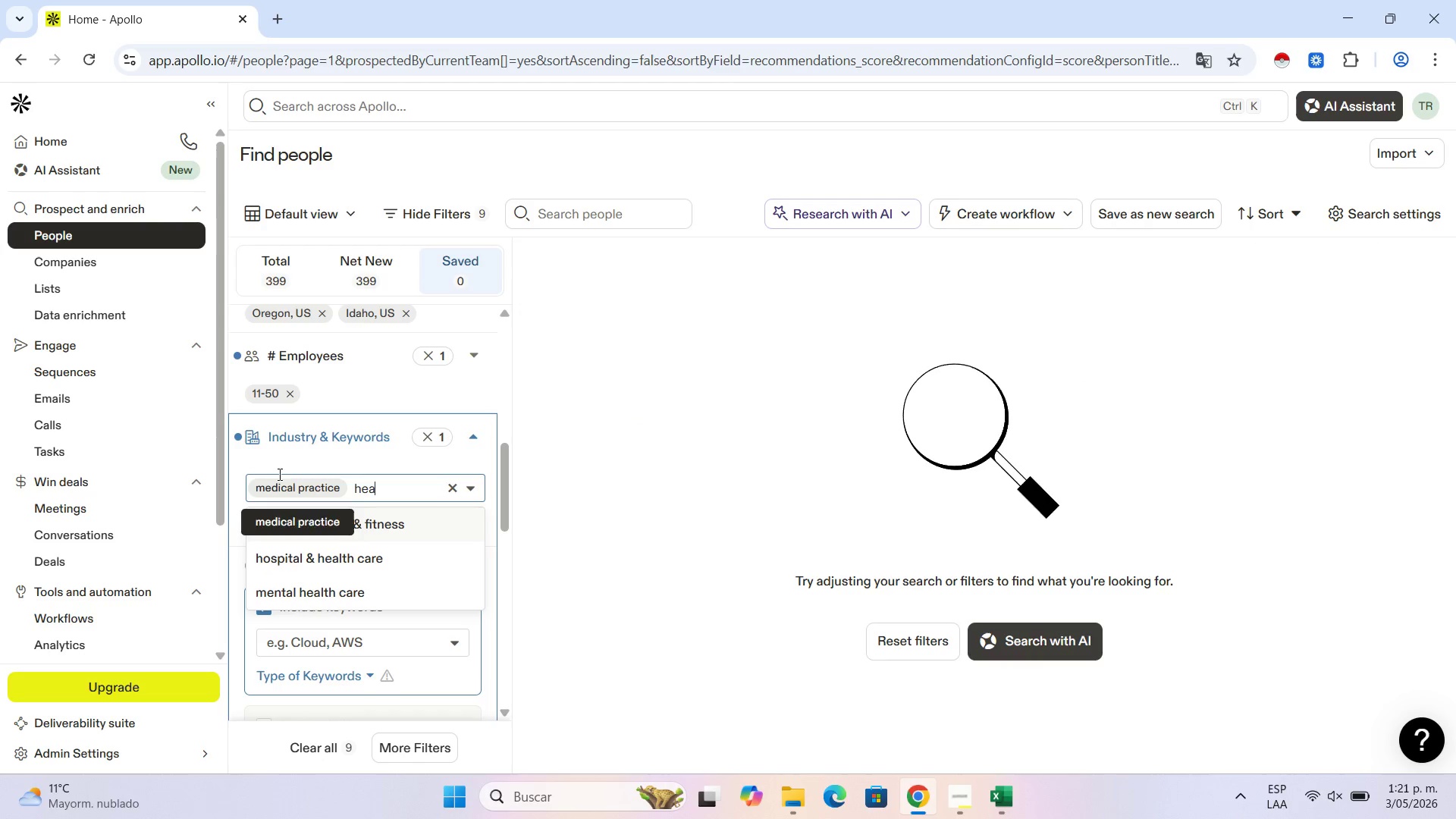 
left_click([404, 522])
 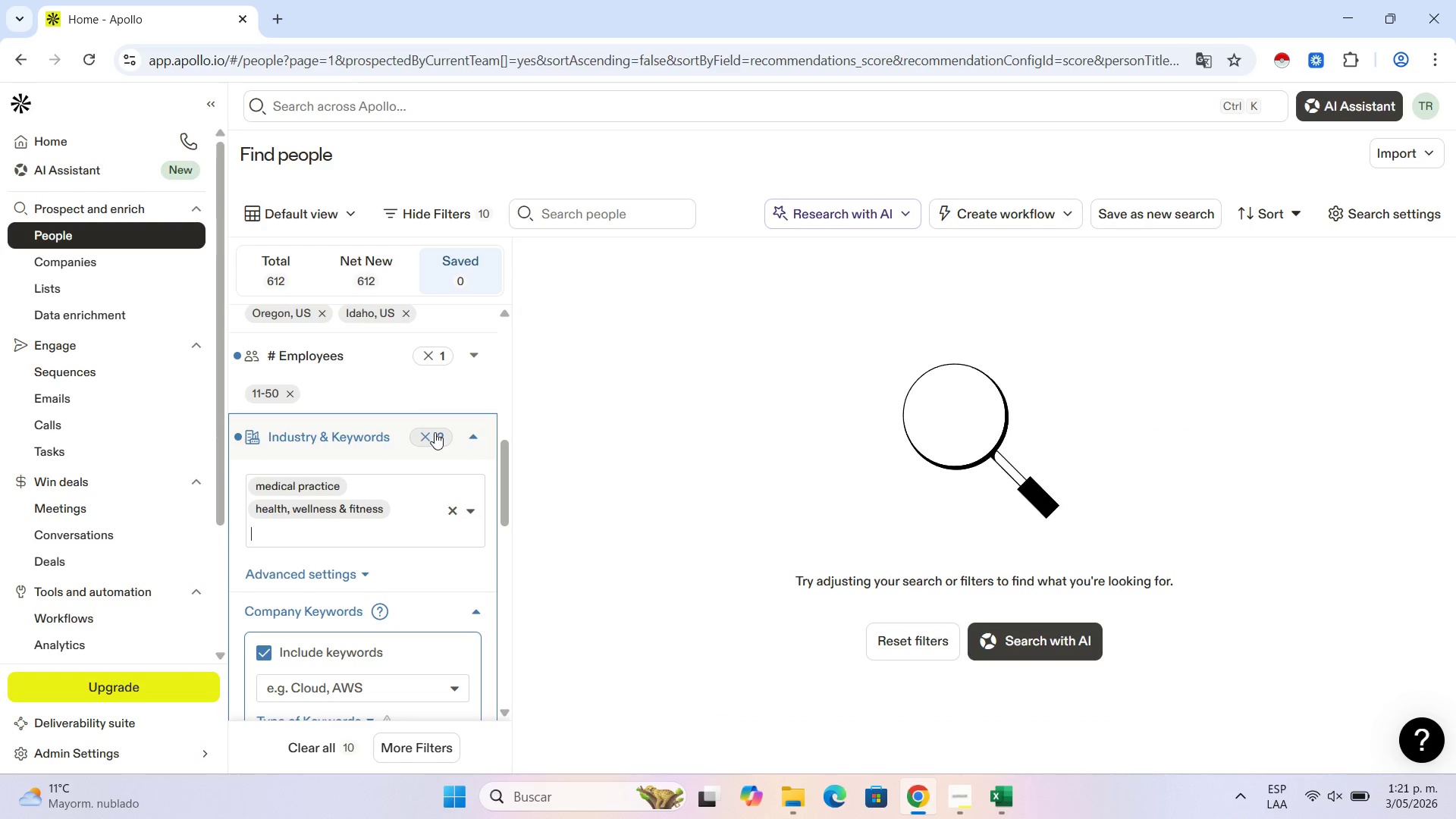 
left_click([475, 440])
 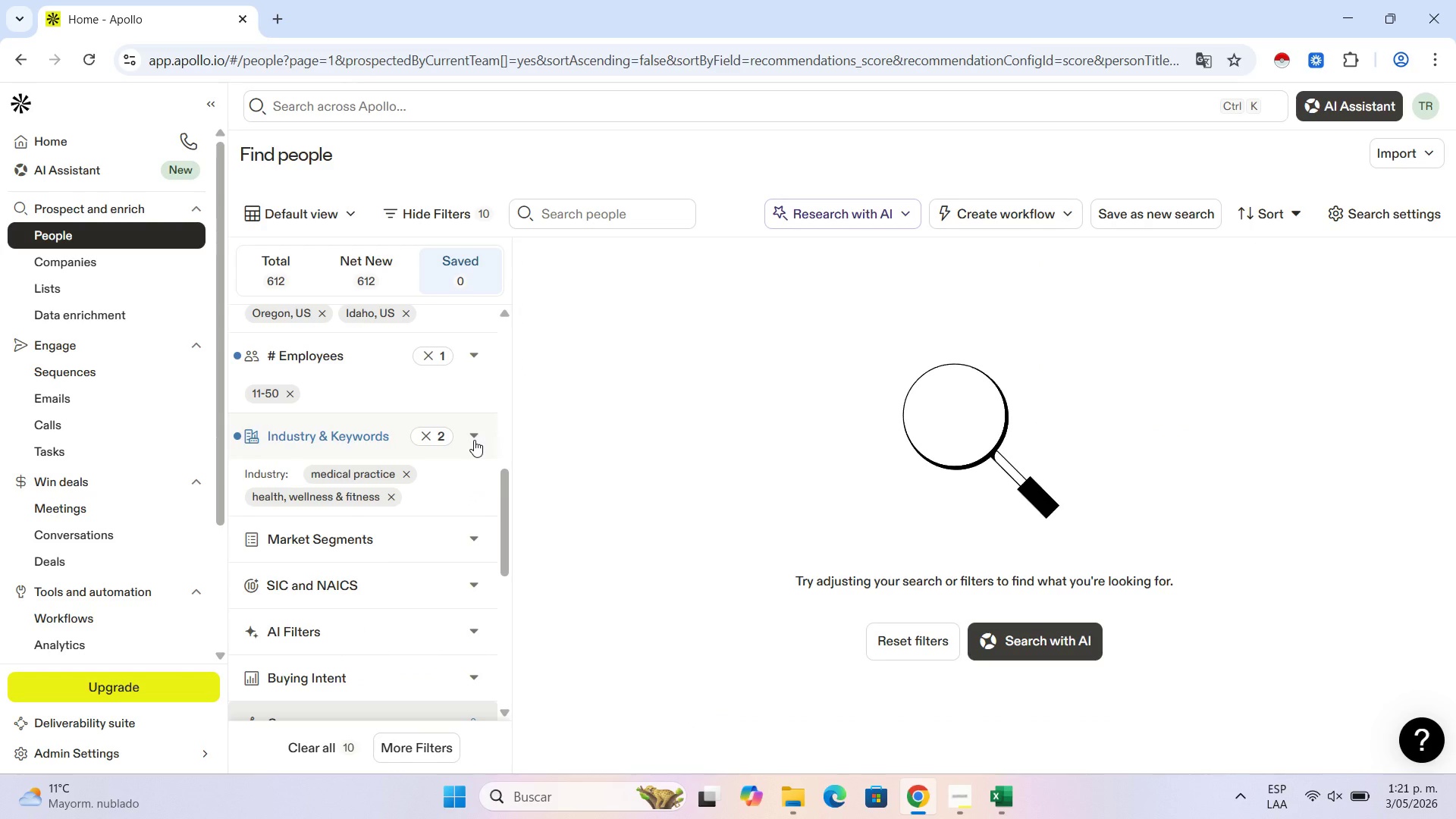 
scroll: coordinate [369, 447], scroll_direction: up, amount: 6.0
 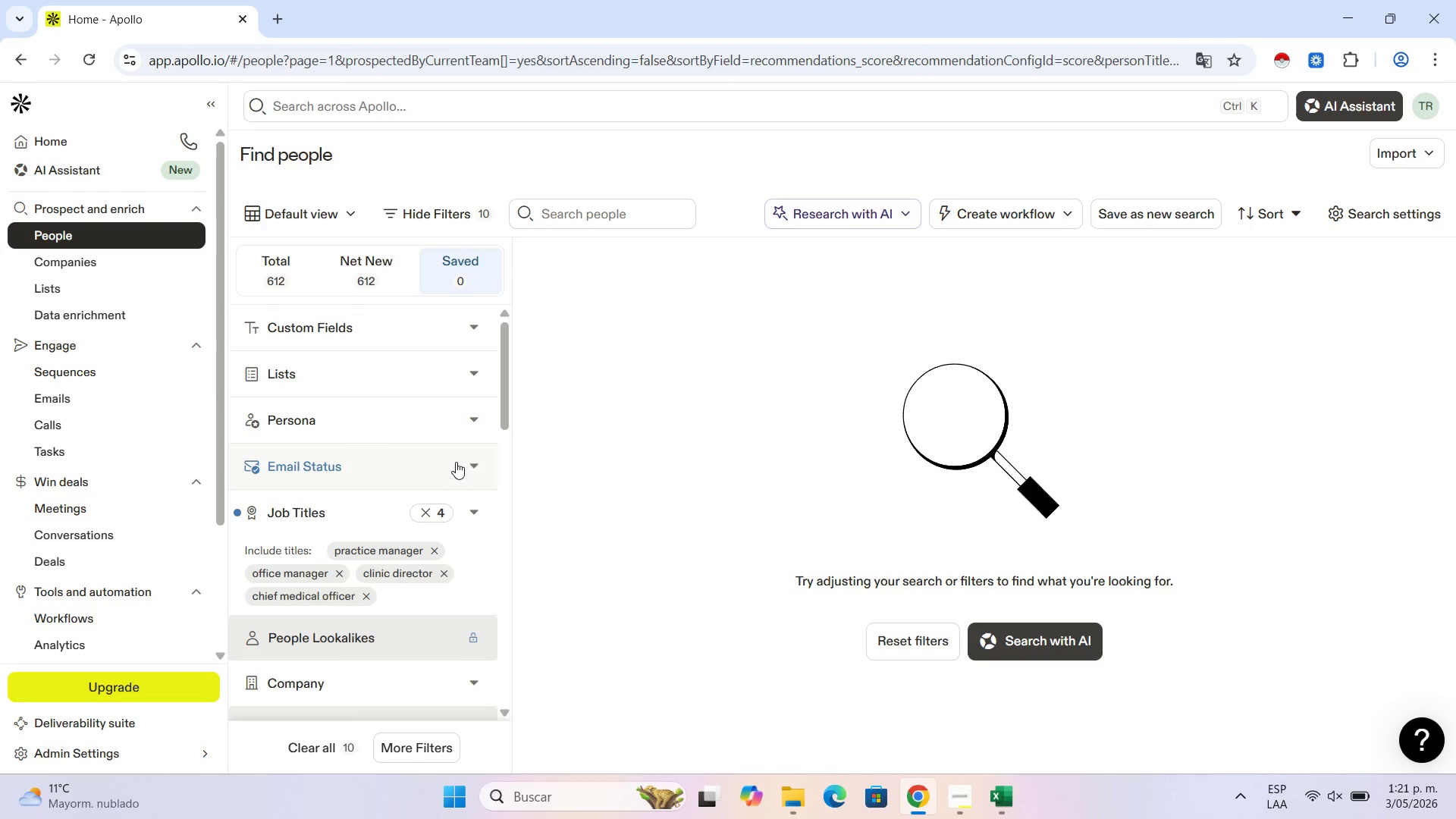 
left_click([475, 464])
 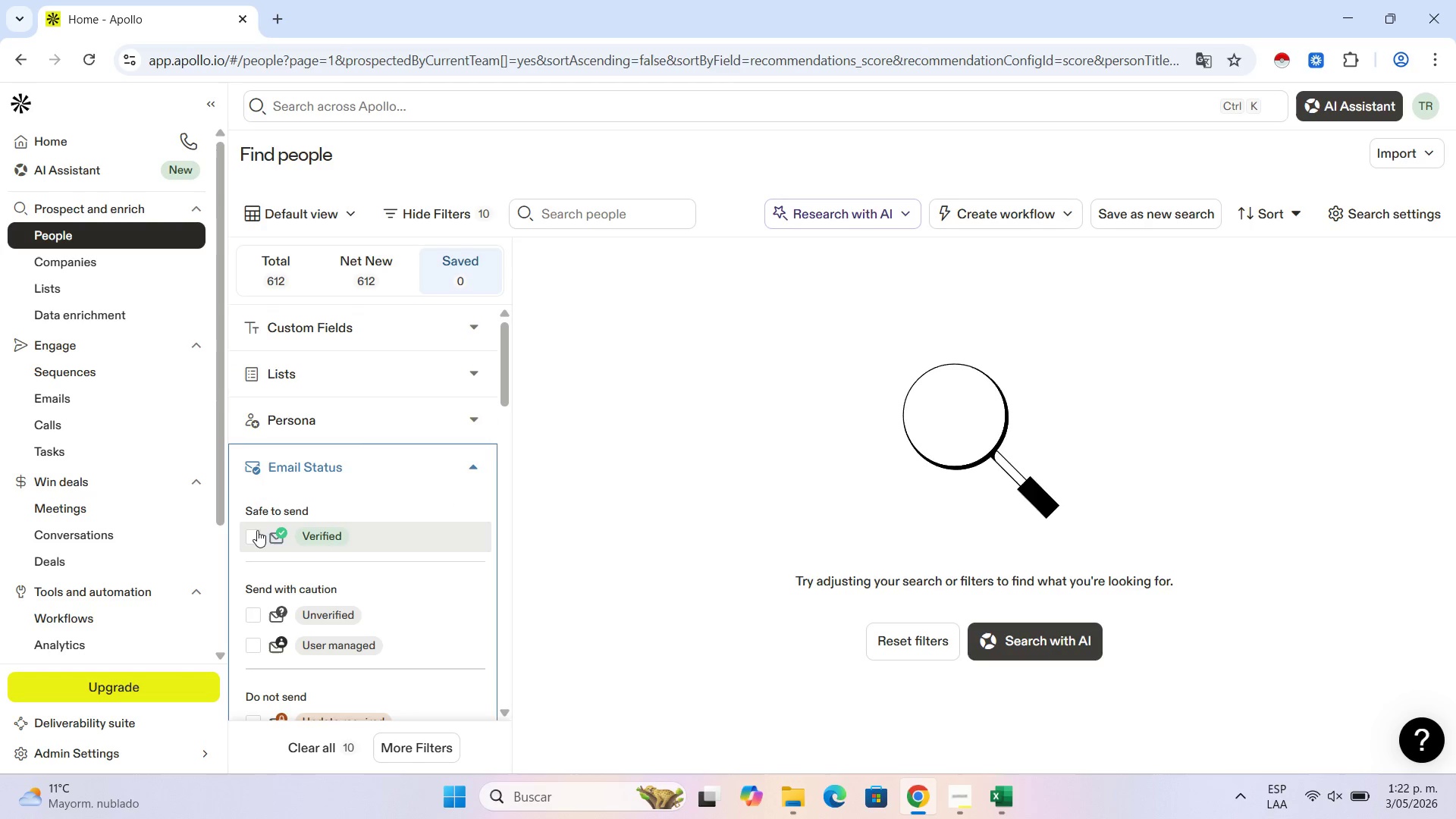 
left_click([252, 535])
 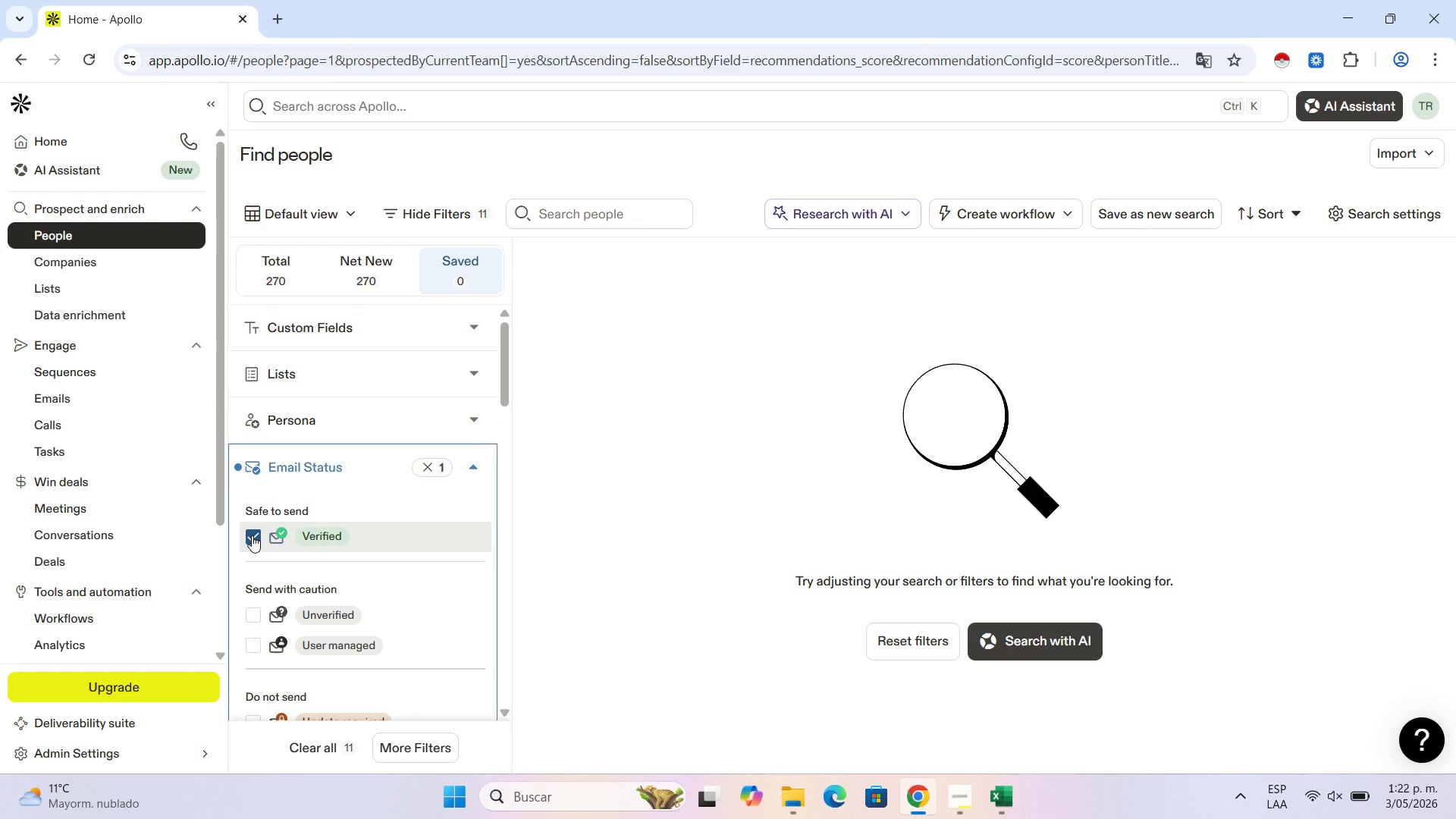 
scroll: coordinate [934, 513], scroll_direction: none, amount: 0.0
 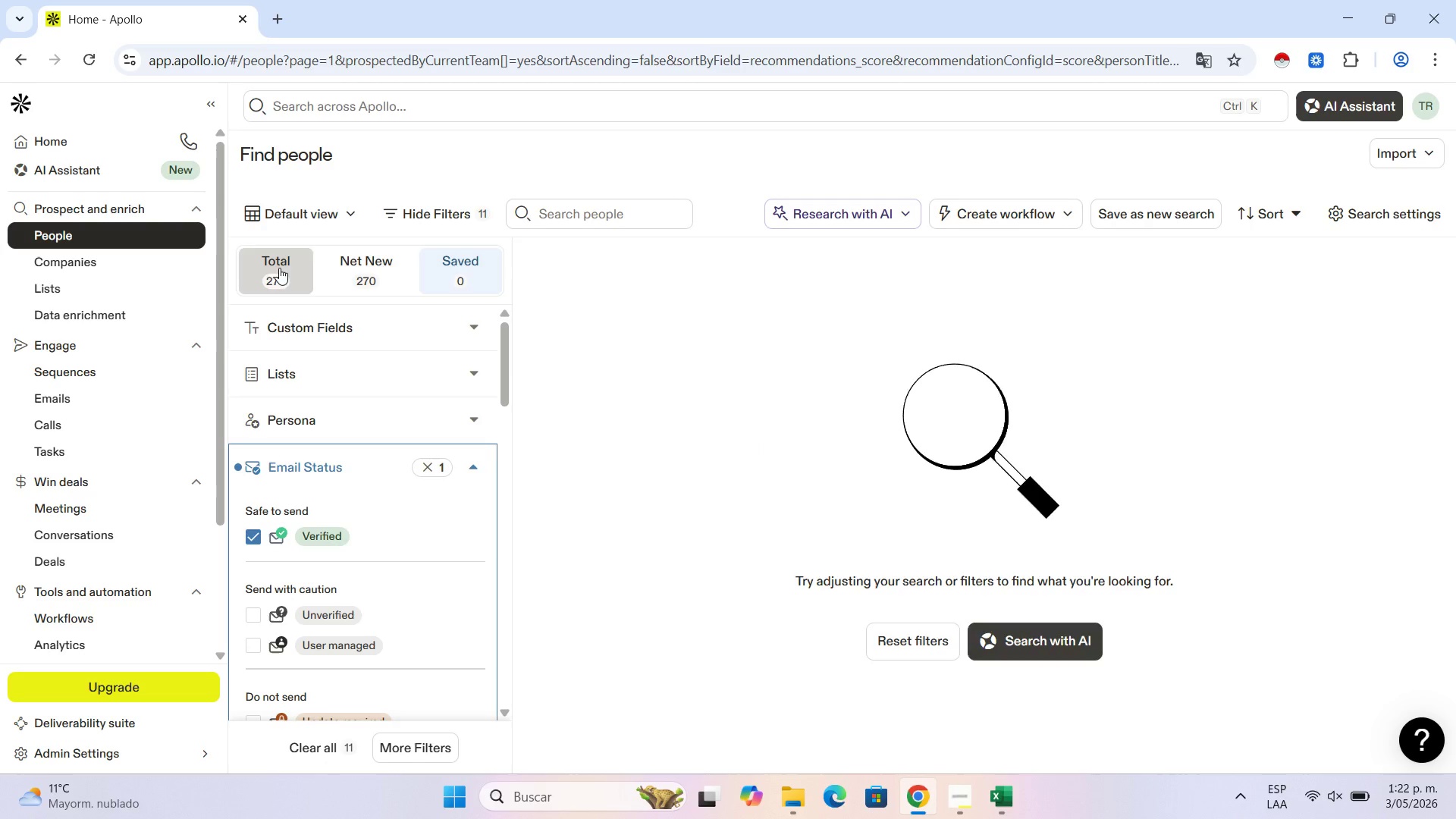 
wait(5.46)
 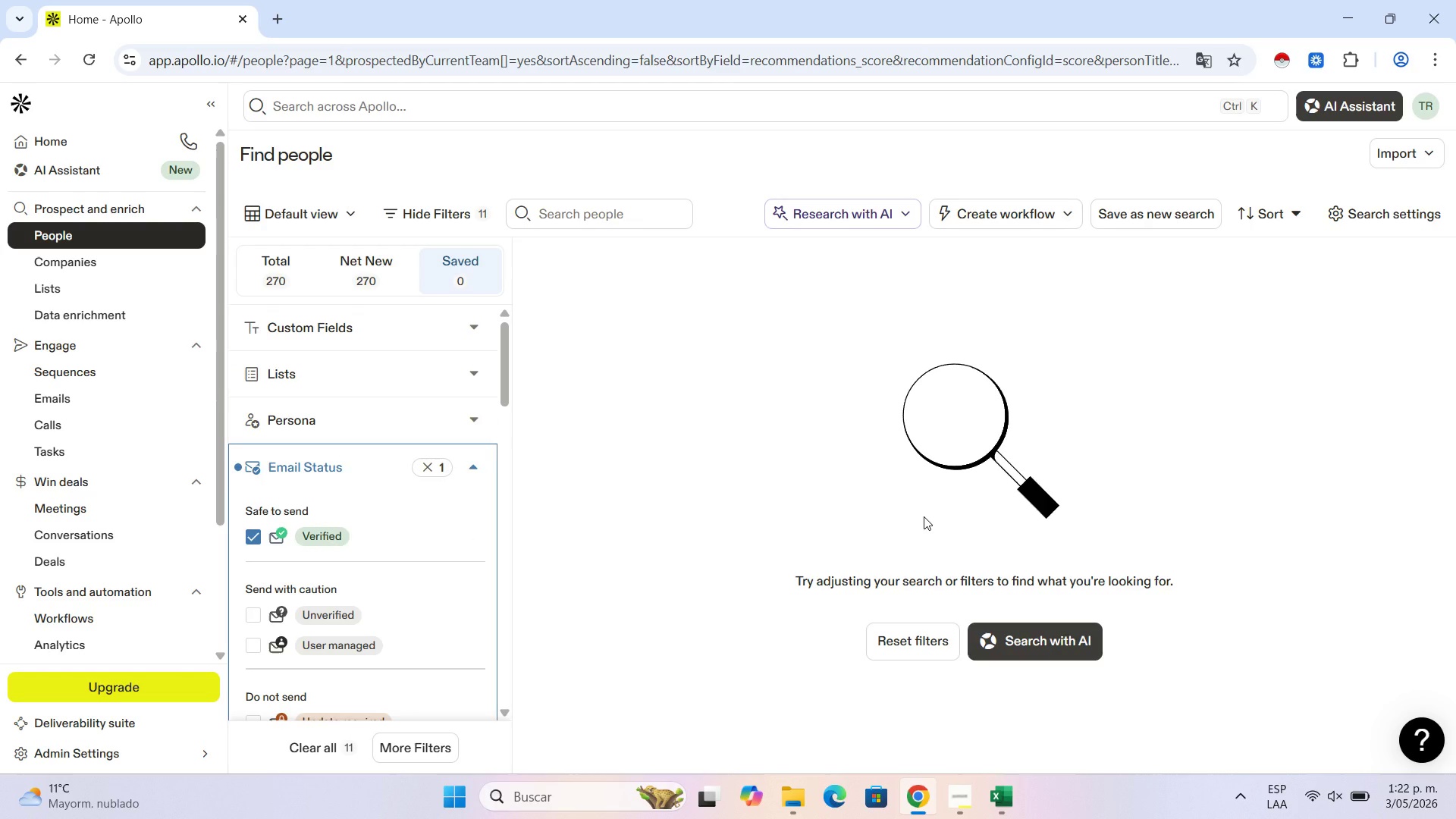 
mouse_move([648, 323])
 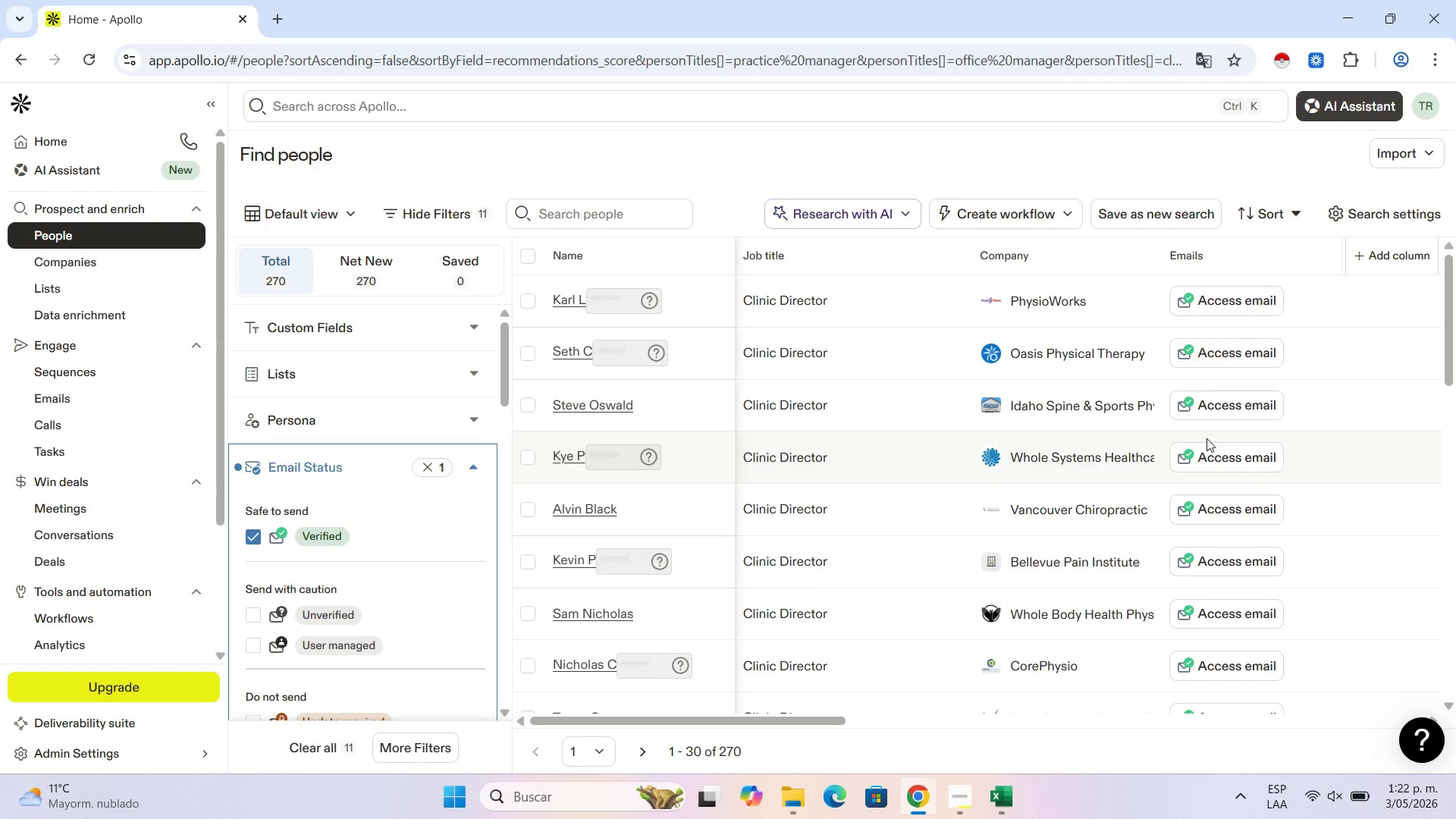 
wait(7.87)
 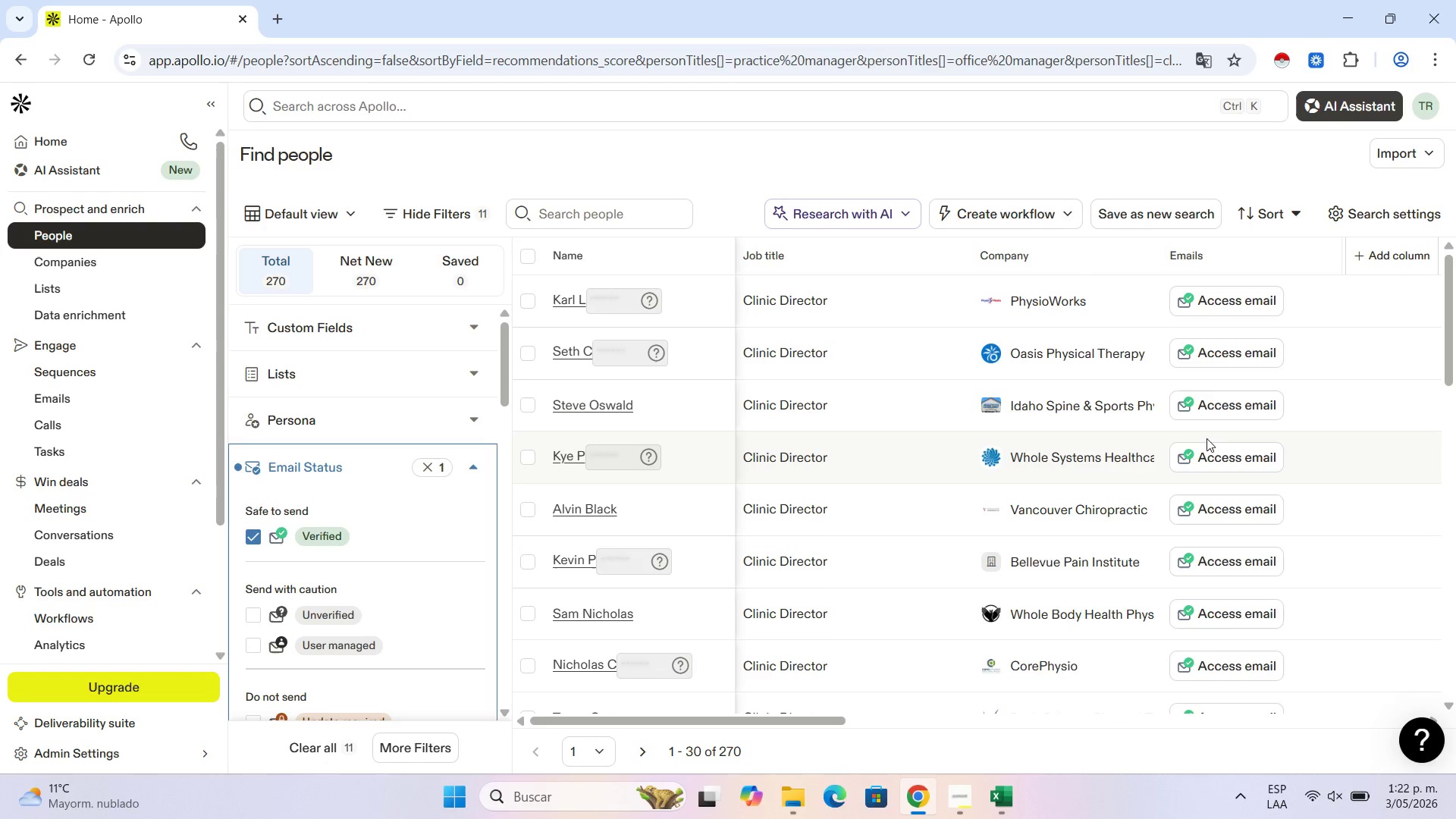 
left_click([651, 296])
 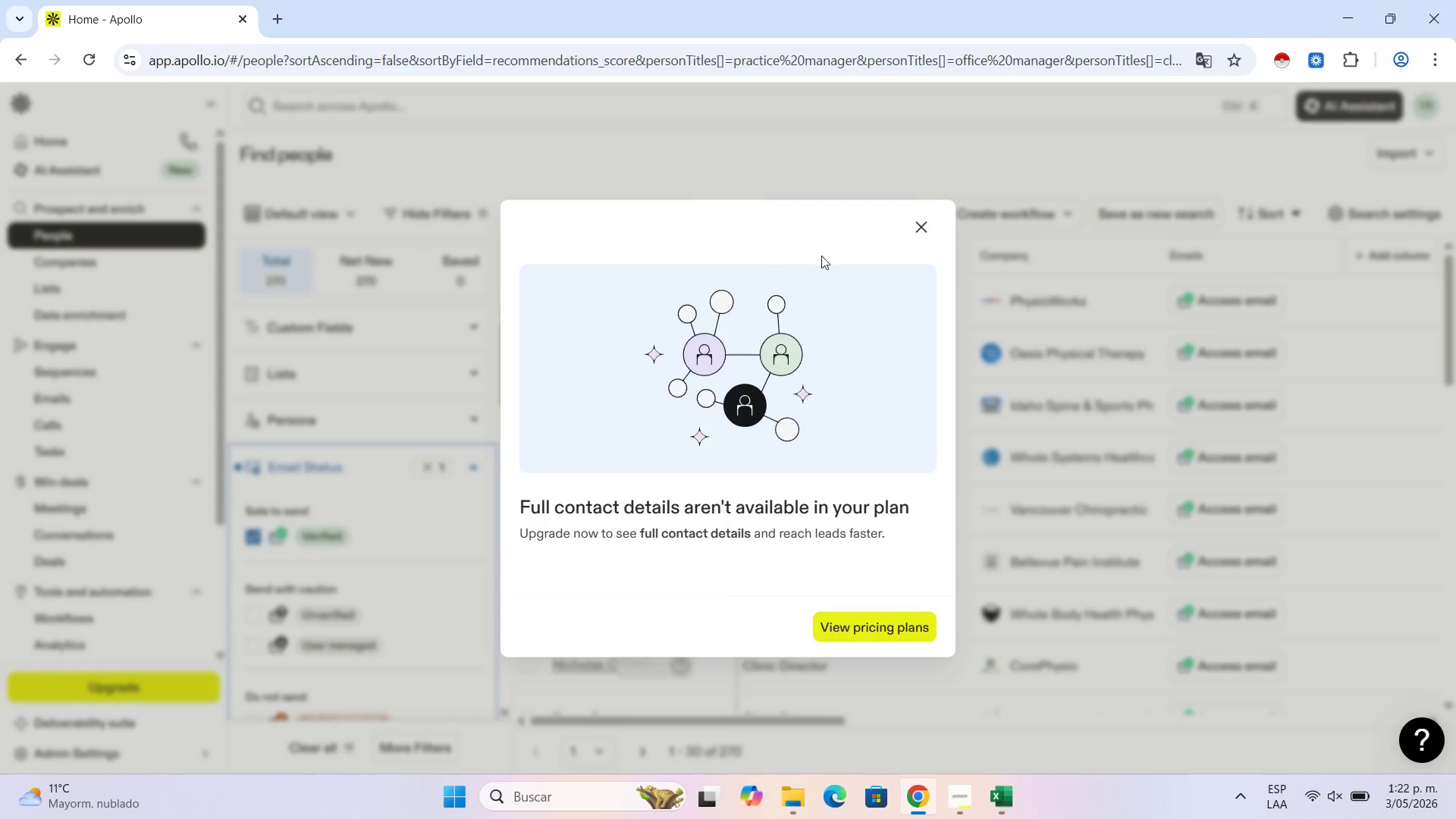 
wait(5.26)
 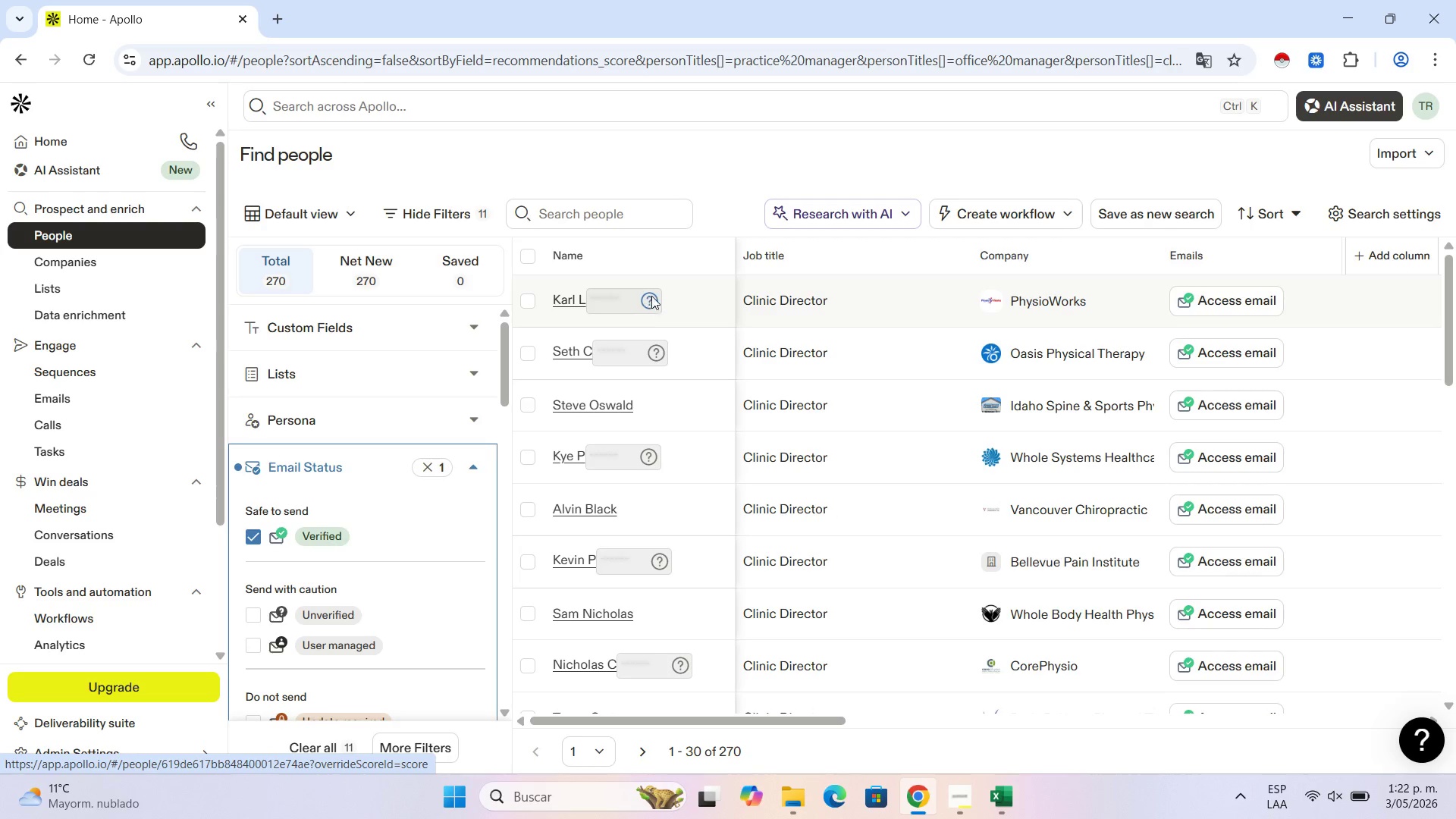 
left_click([925, 221])
 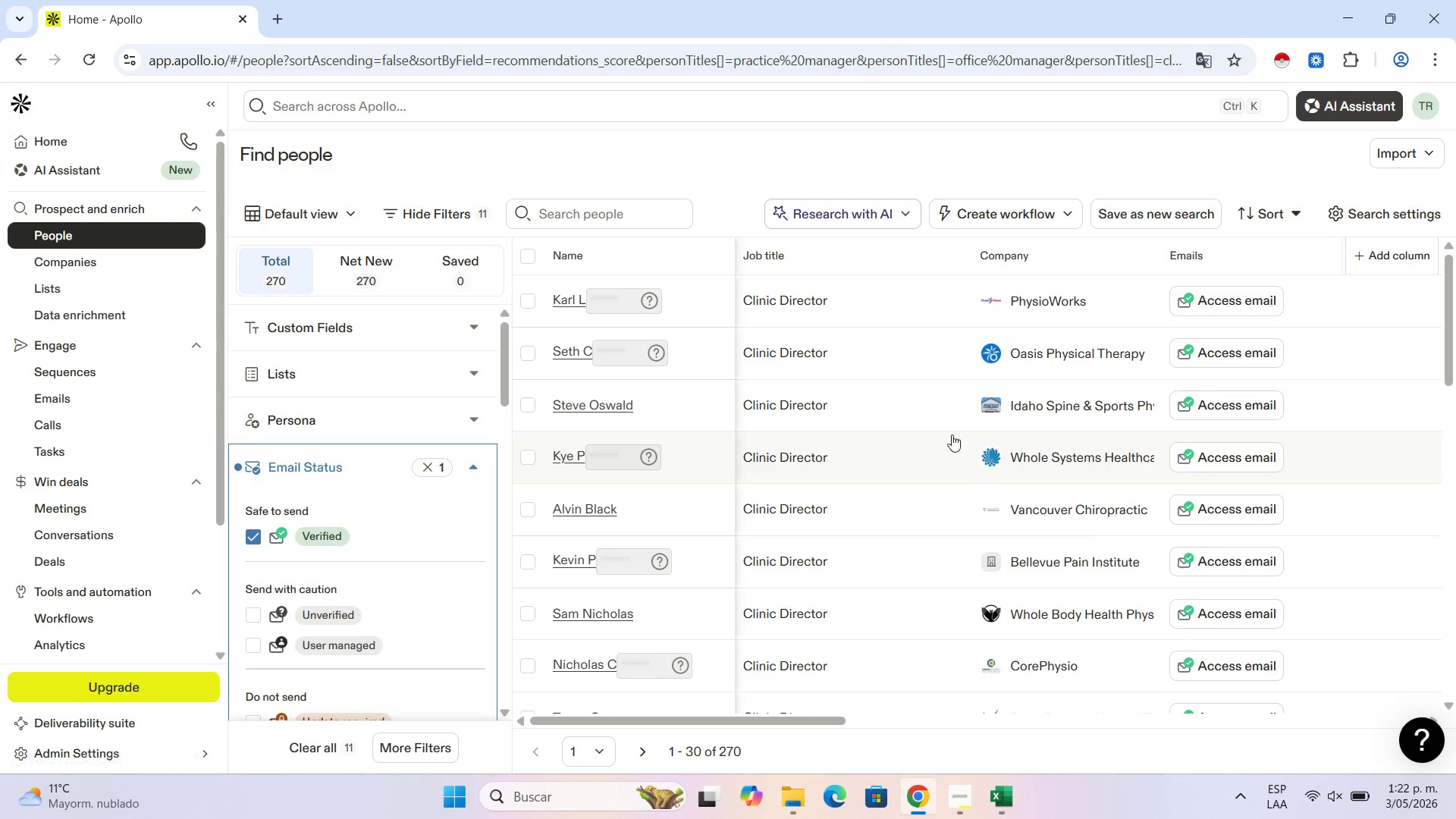 
wait(6.7)
 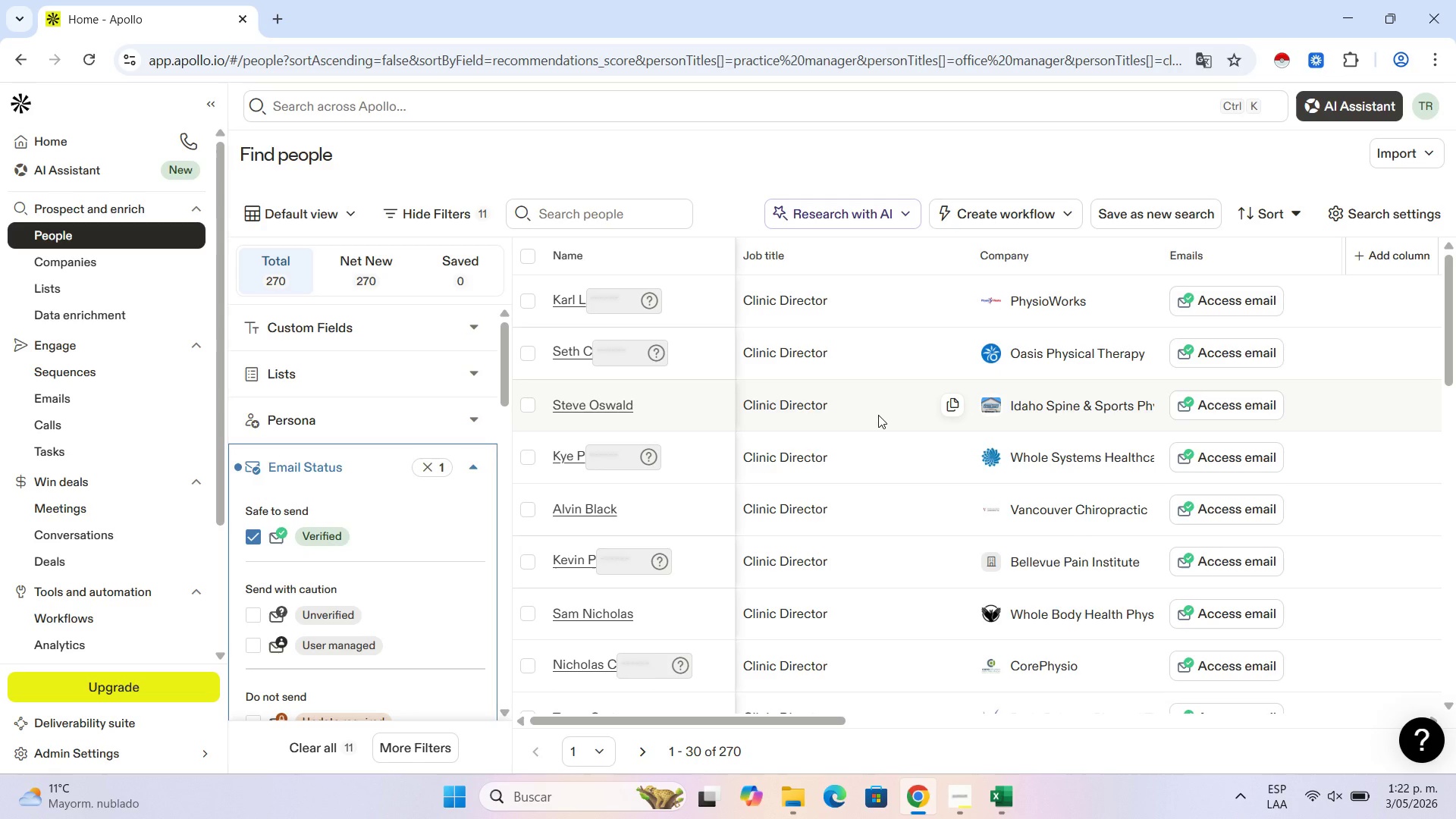 
mouse_move([582, 288])
 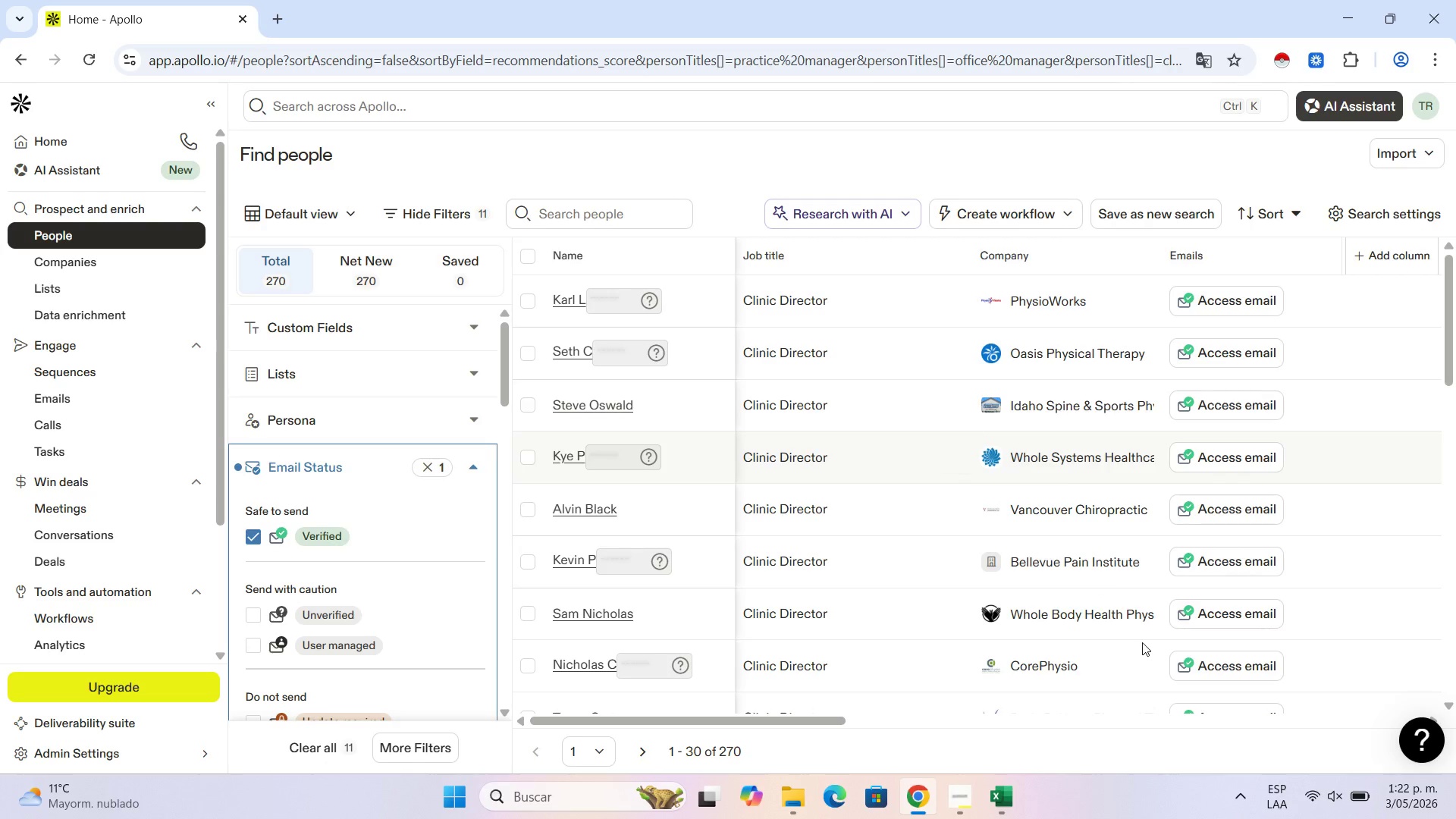 
scroll: coordinate [1154, 595], scroll_direction: down, amount: 13.0
 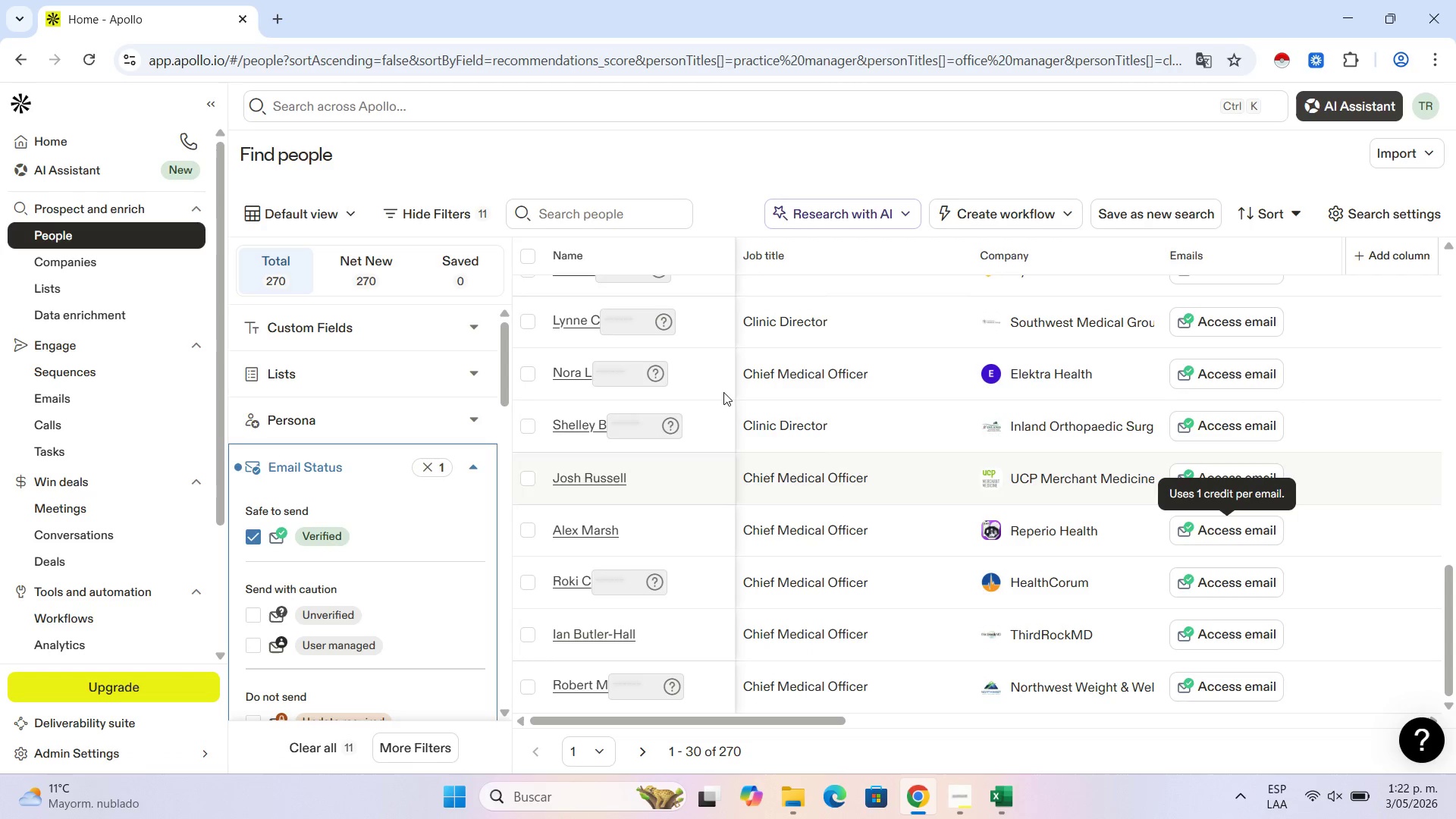 
mouse_move([663, 354])
 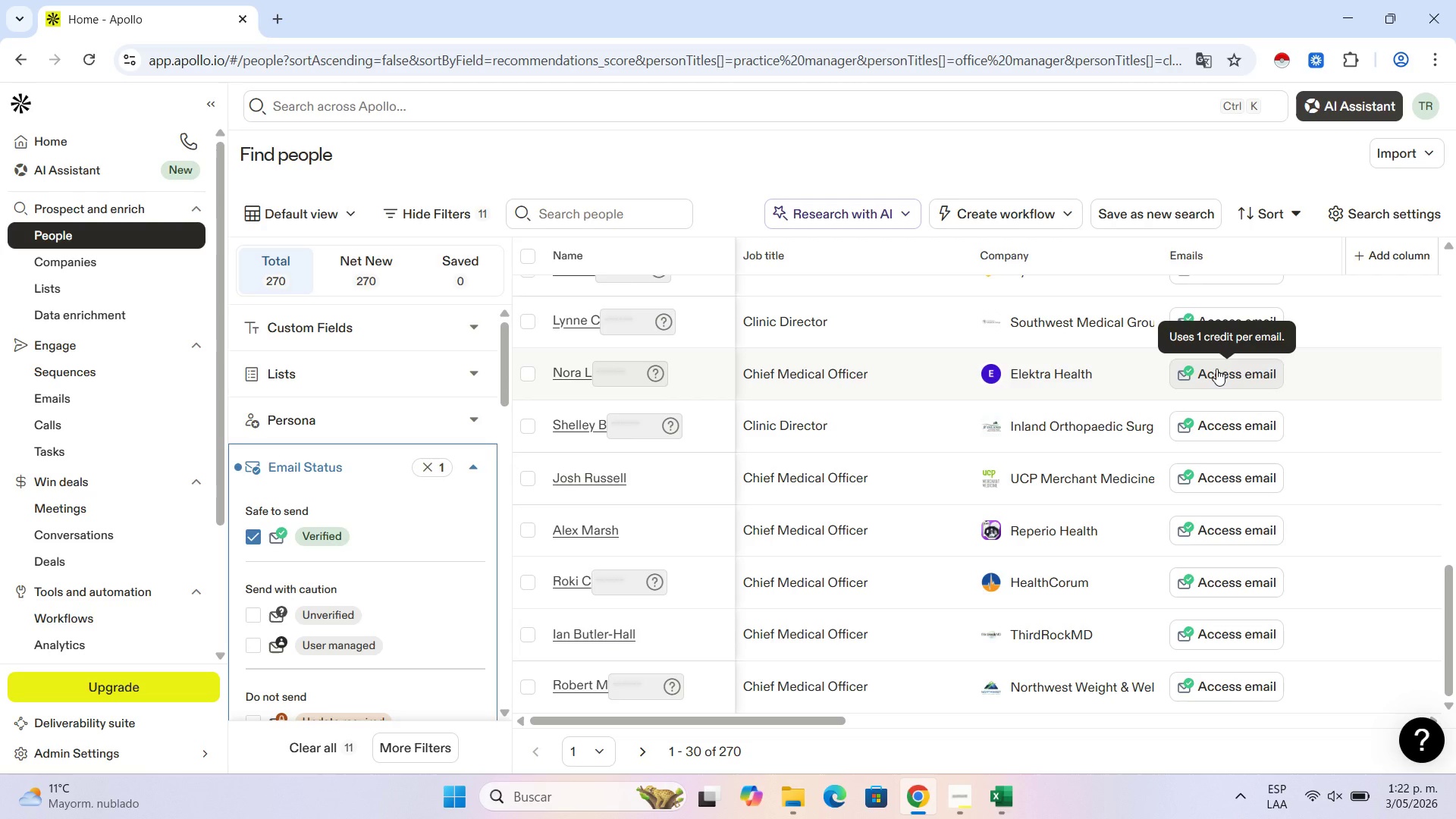 
scroll: coordinate [1206, 375], scroll_direction: up, amount: 3.0
 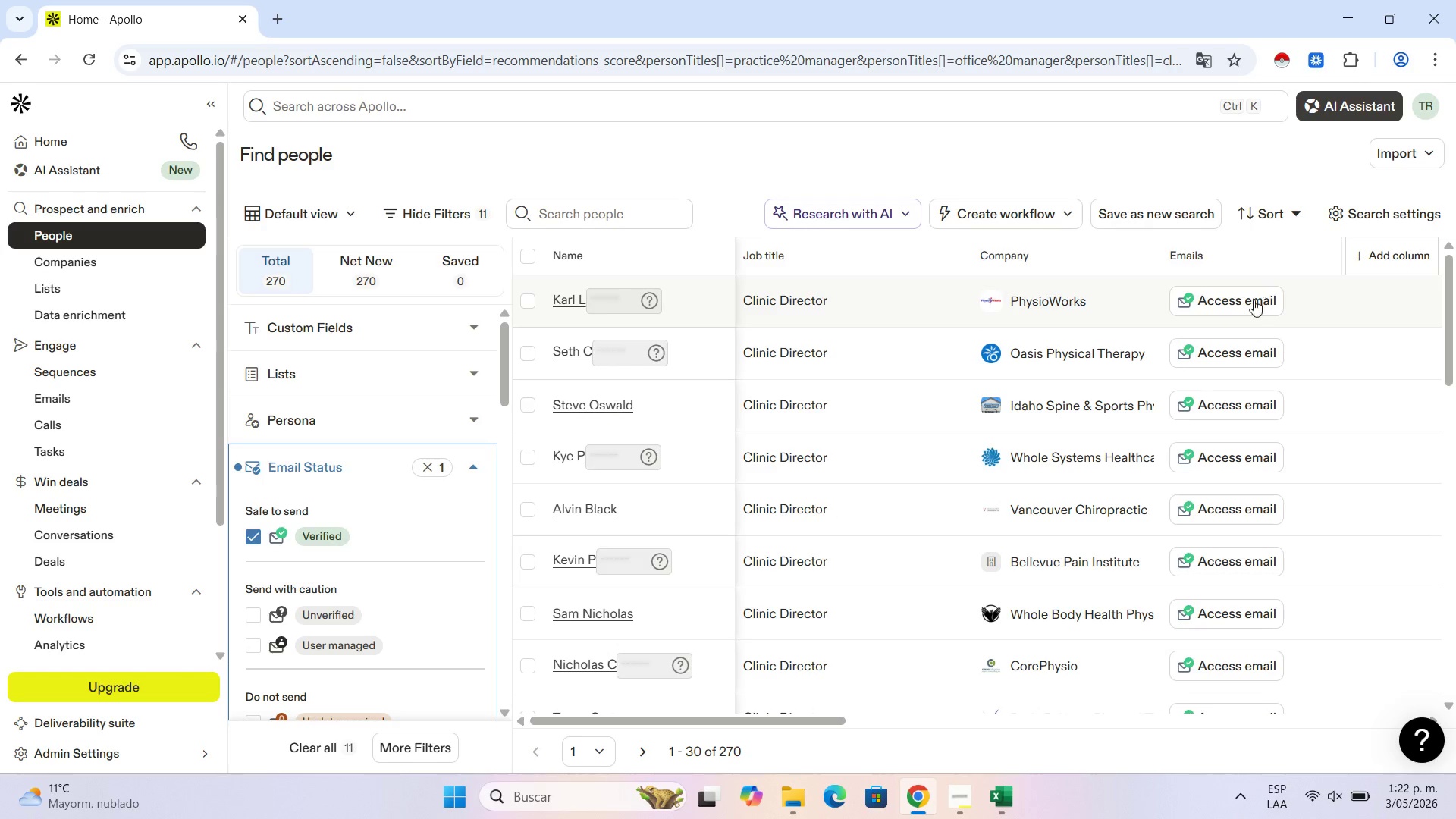 
left_click([1225, 304])
 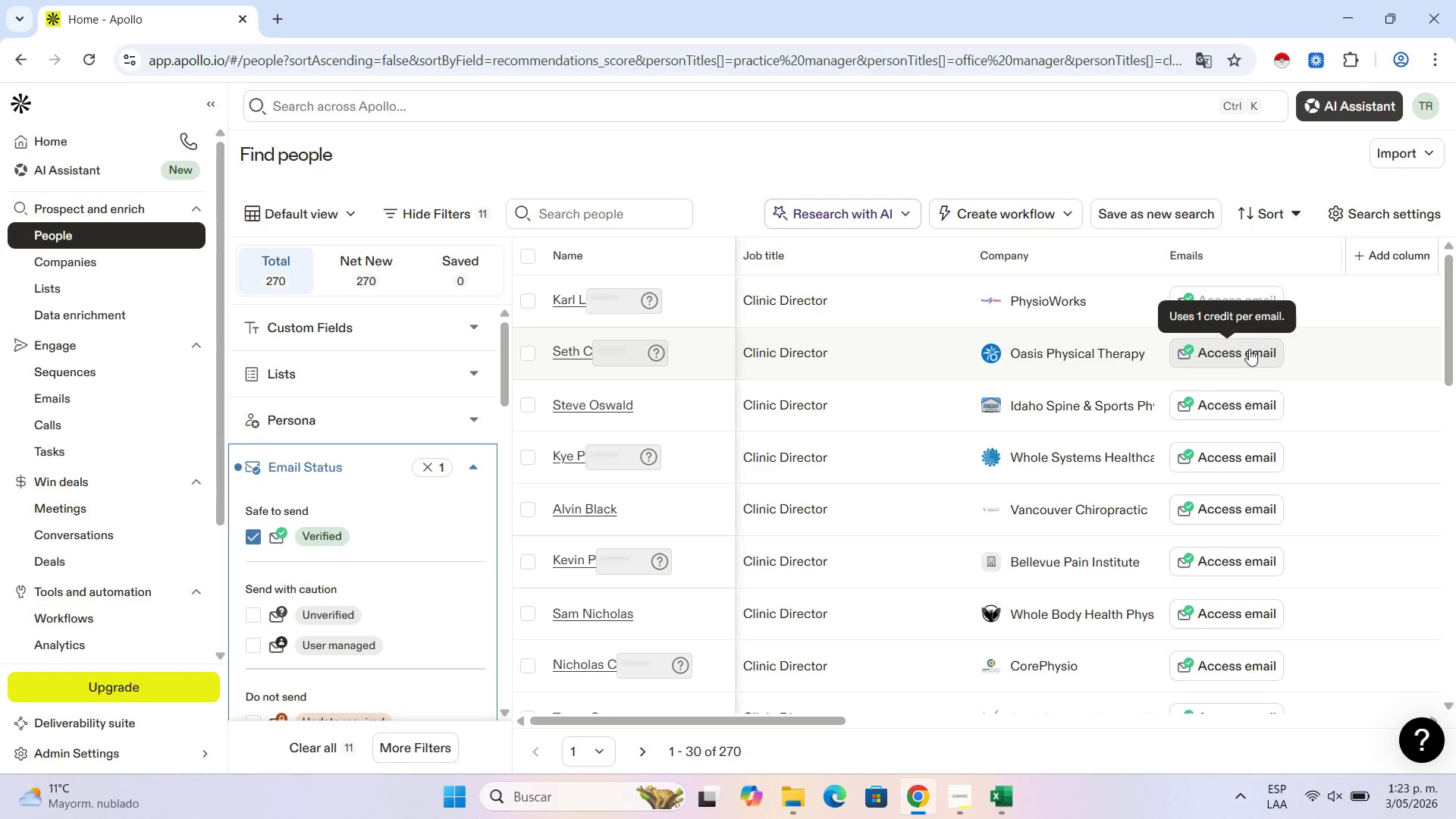 
left_click([1252, 353])
 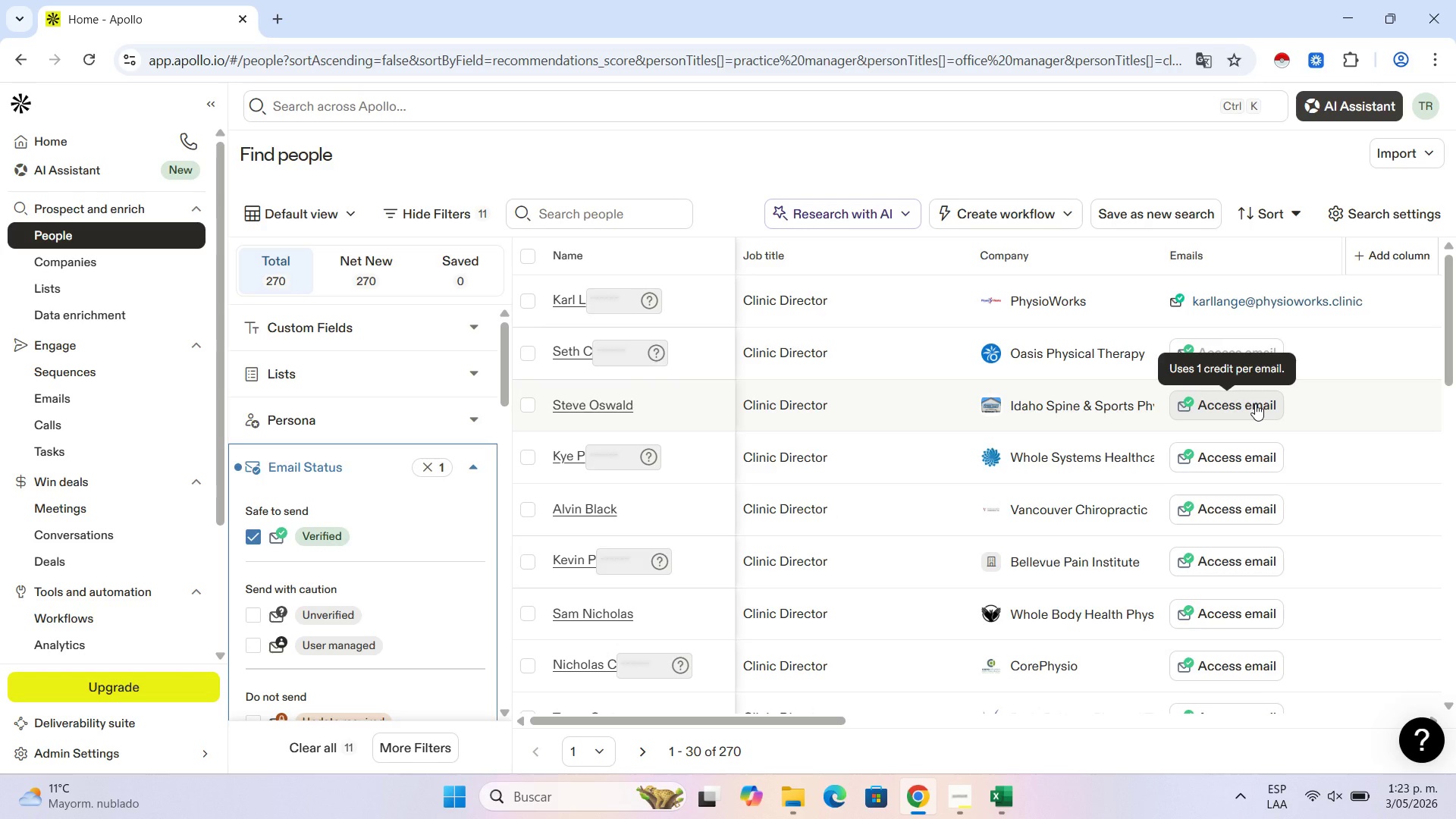 
left_click([1255, 403])
 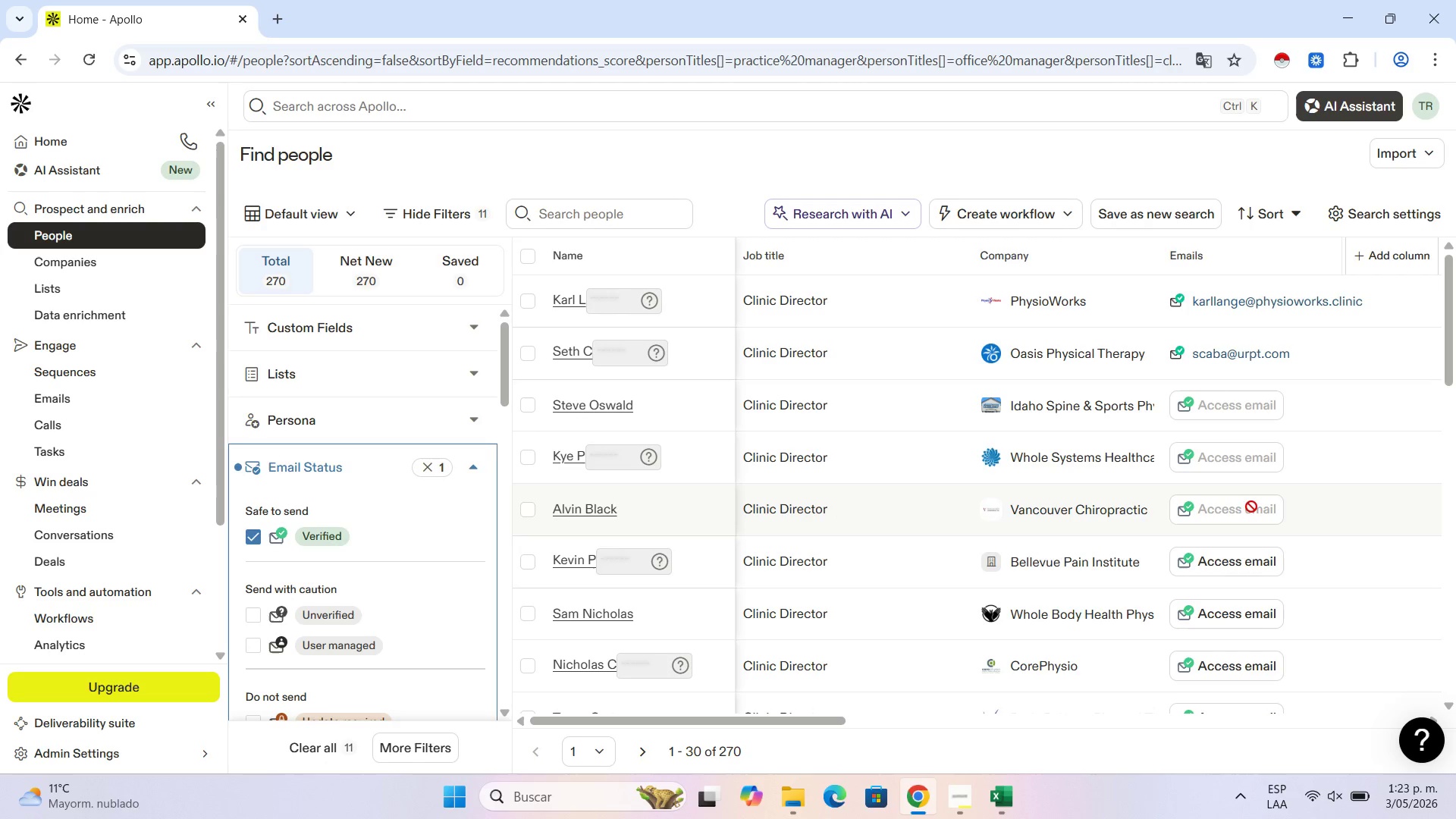 
left_click([1254, 563])
 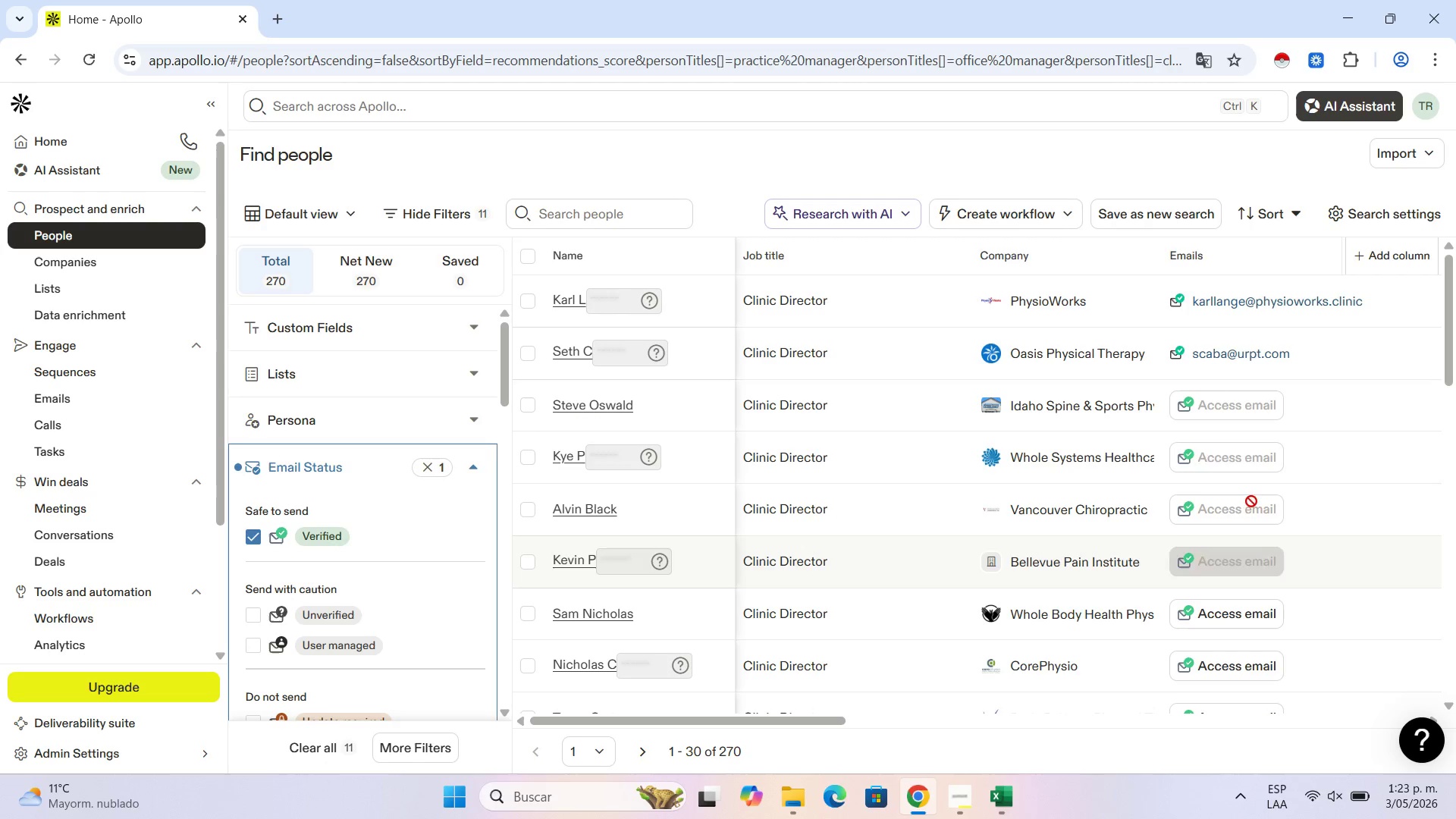 
scroll: coordinate [1246, 498], scroll_direction: down, amount: 1.0
 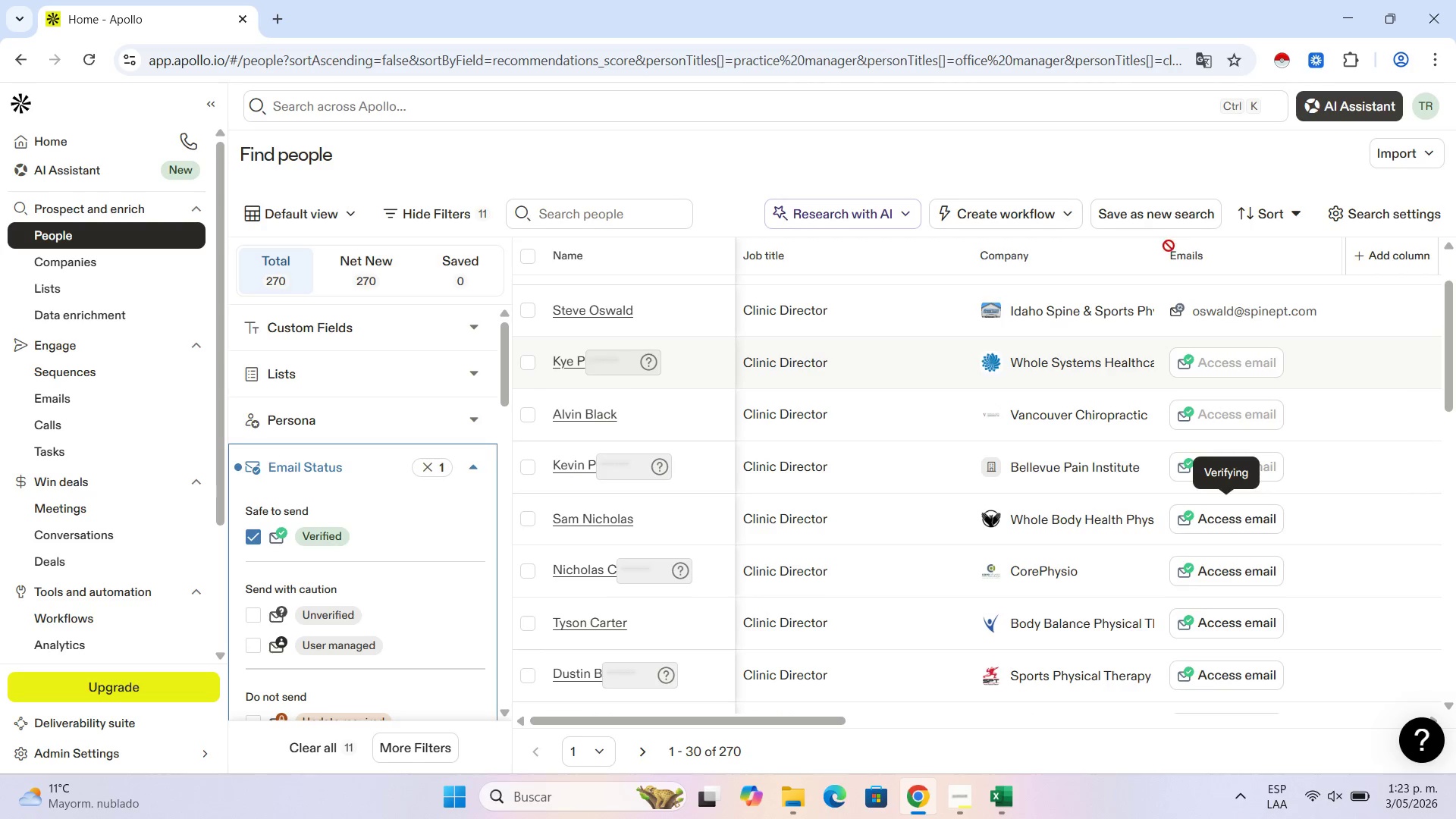 
mouse_move([1183, 416])
 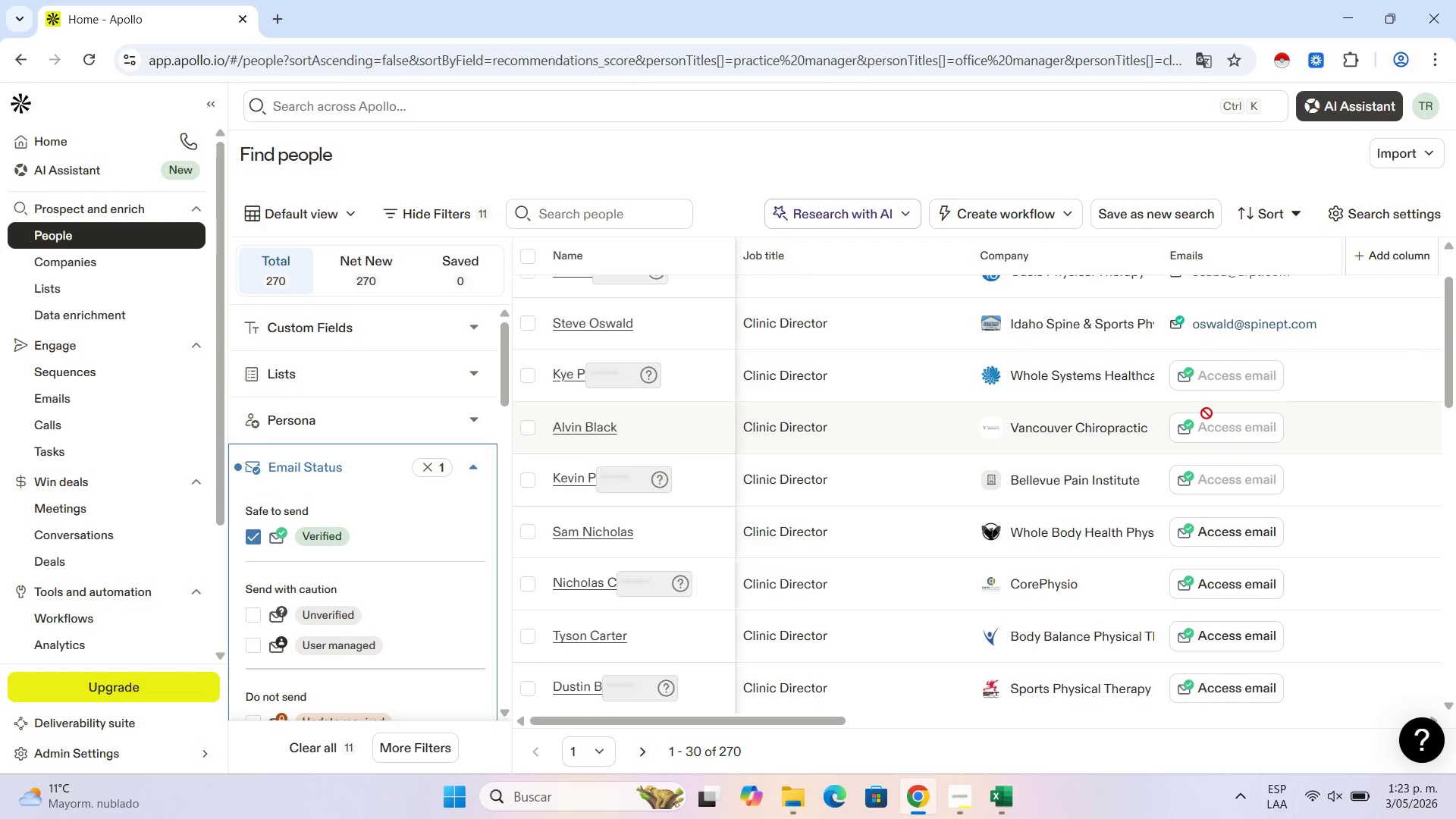 
scroll: coordinate [1207, 413], scroll_direction: up, amount: 3.0
 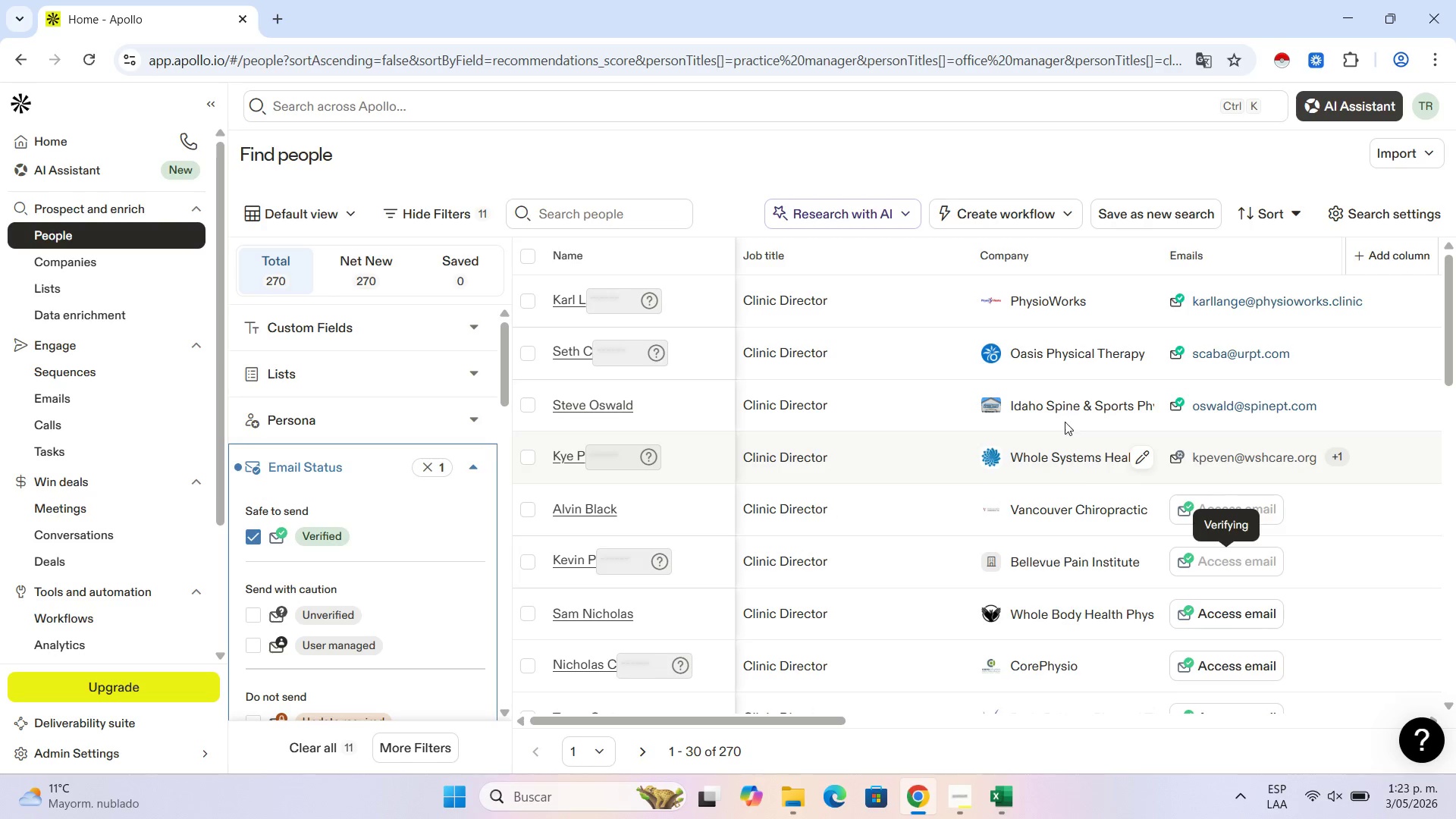 
wait(5.08)
 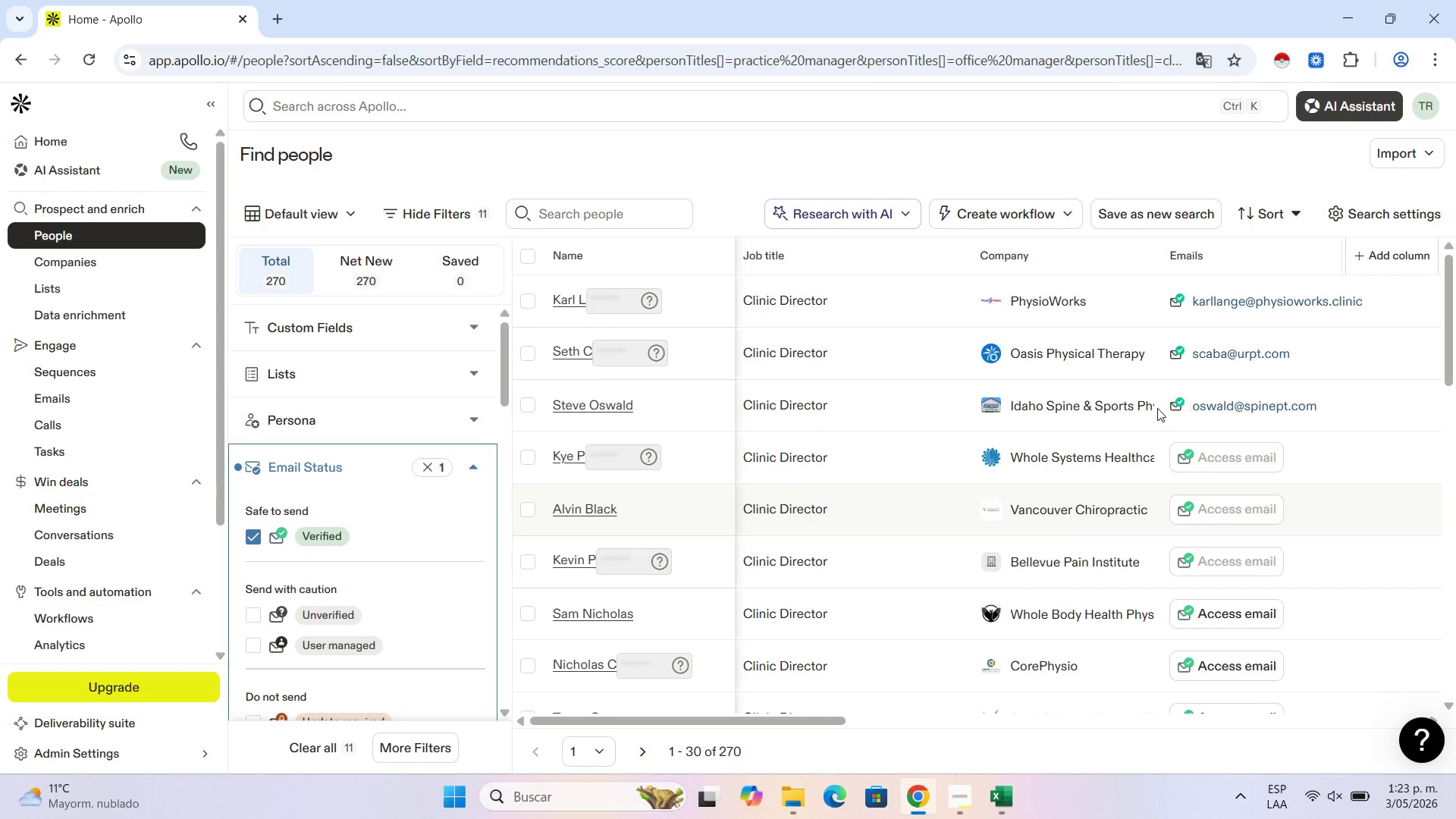 
scroll: coordinate [1250, 495], scroll_direction: down, amount: 2.0
 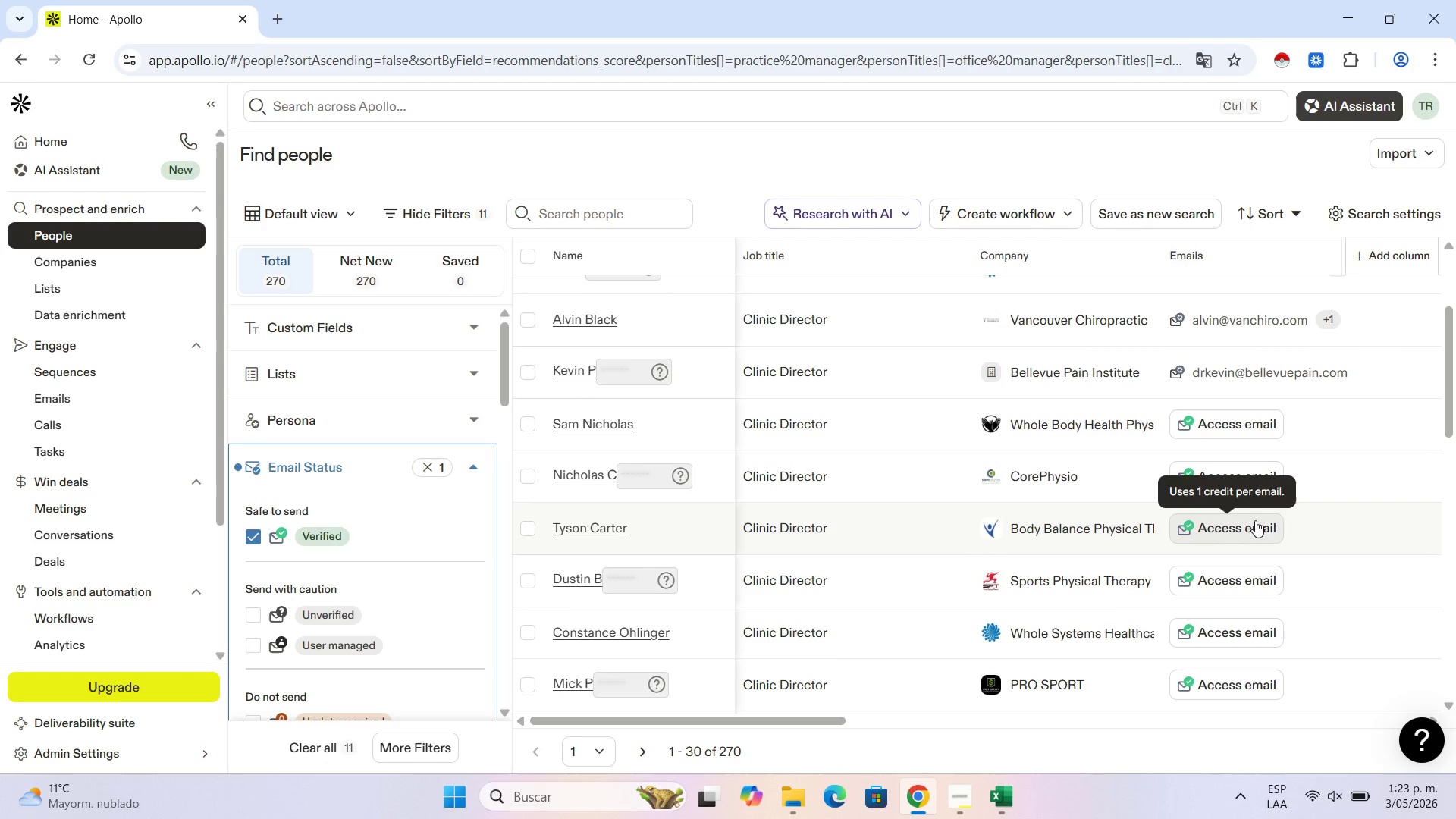 
left_click([1251, 522])
 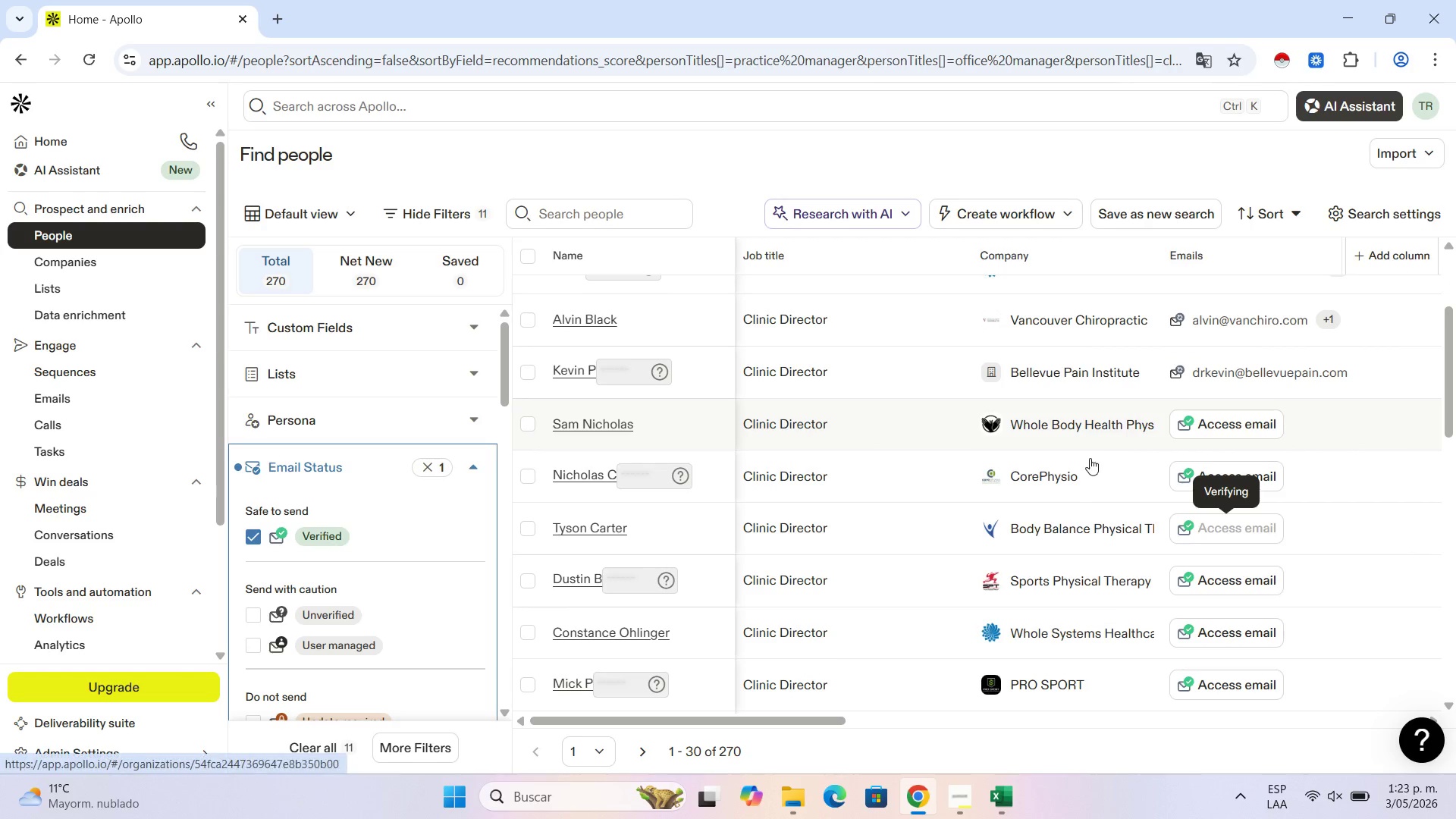 
scroll: coordinate [1088, 463], scroll_direction: down, amount: 3.0
 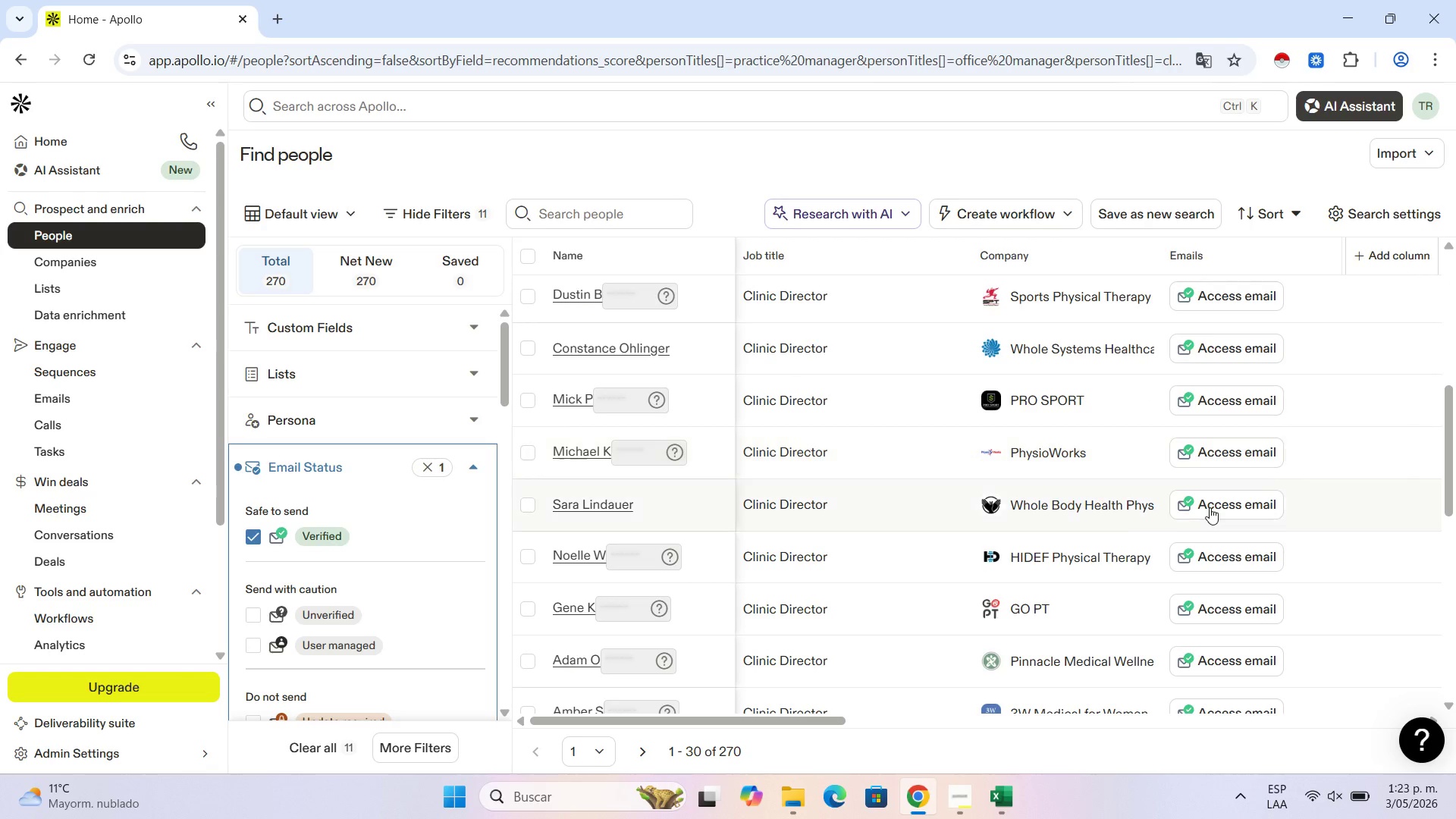 
left_click([1210, 507])
 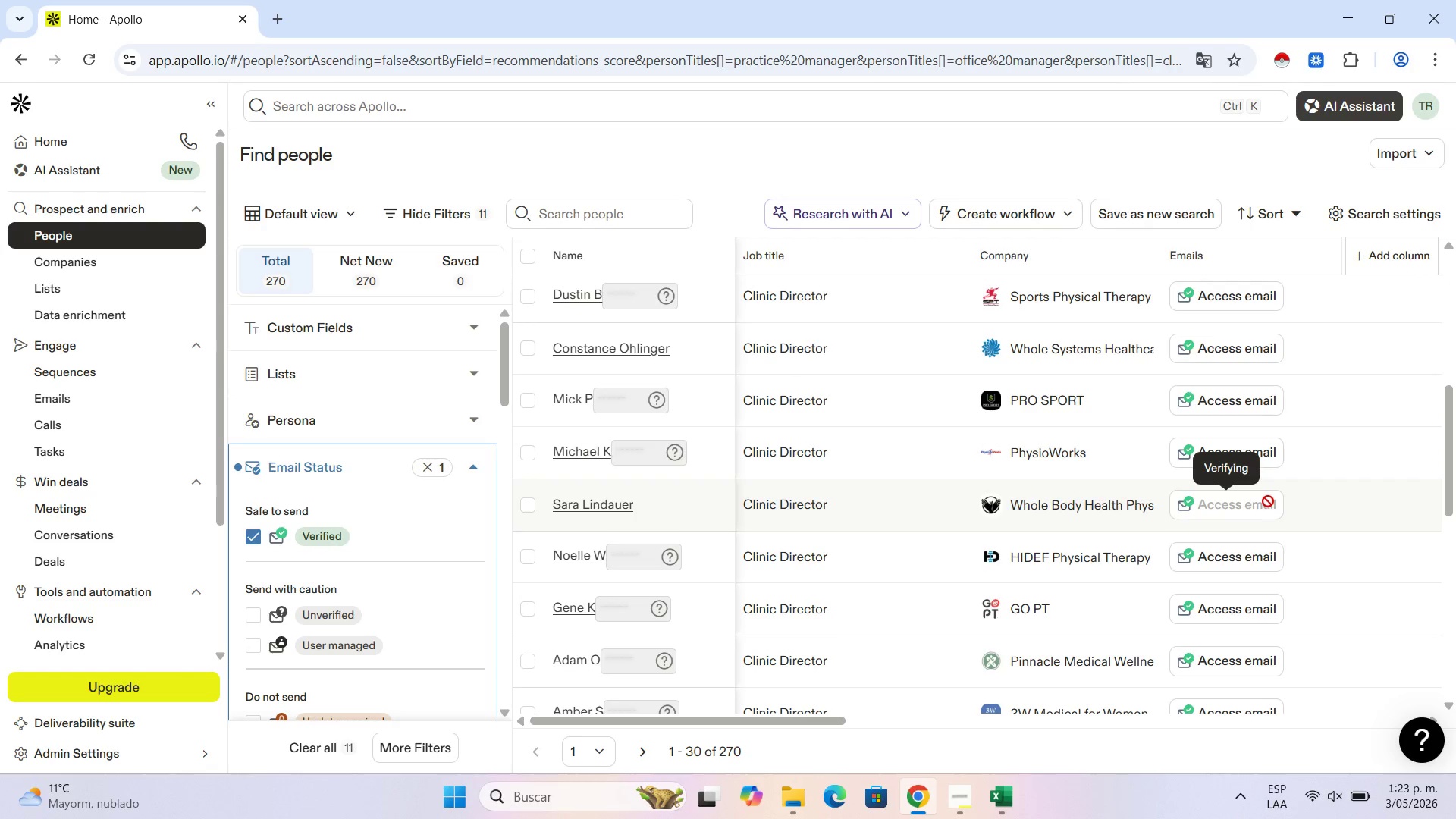 
scroll: coordinate [1271, 462], scroll_direction: up, amount: 3.0
 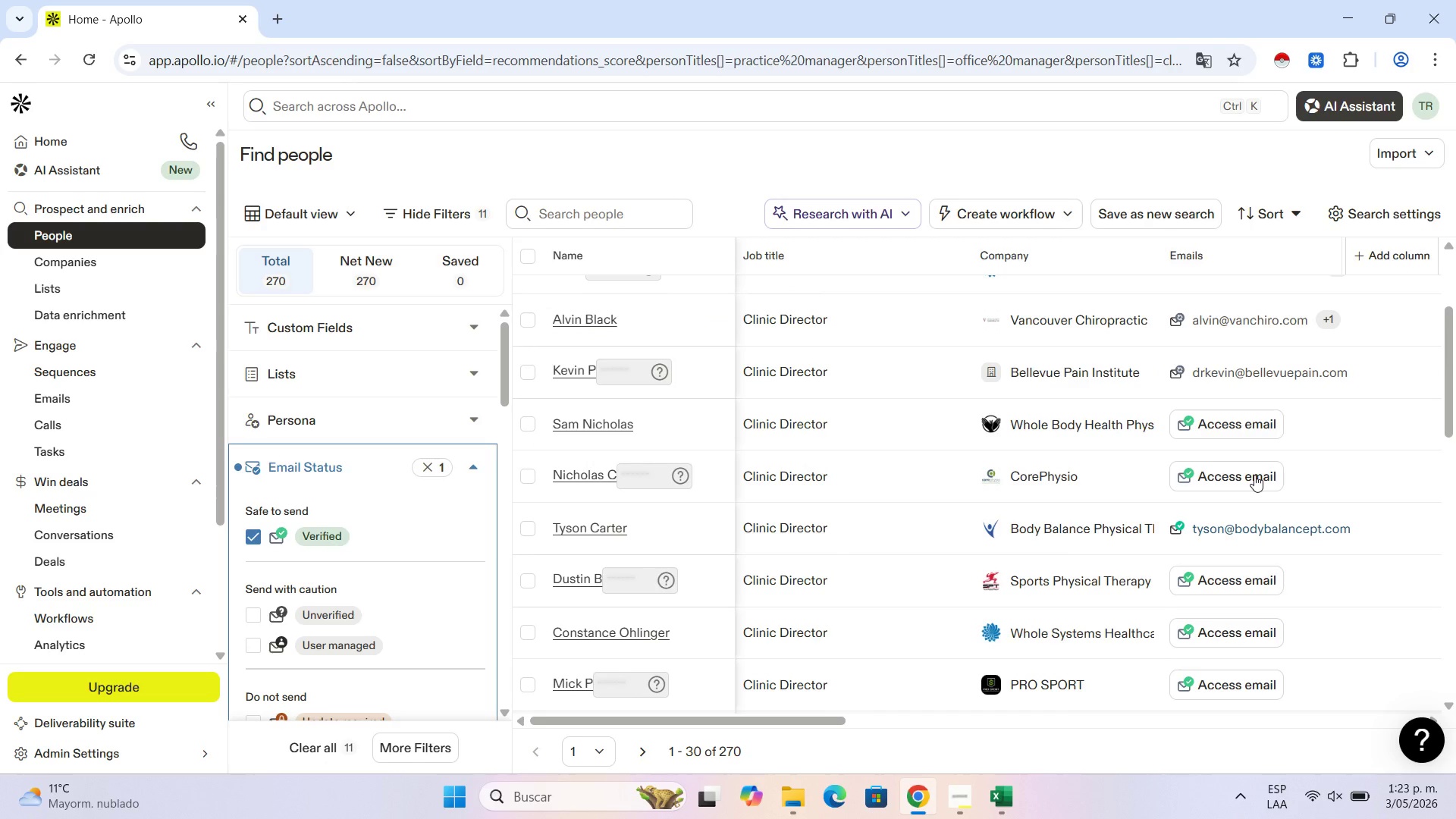 
scroll: coordinate [1252, 479], scroll_direction: down, amount: 7.0
 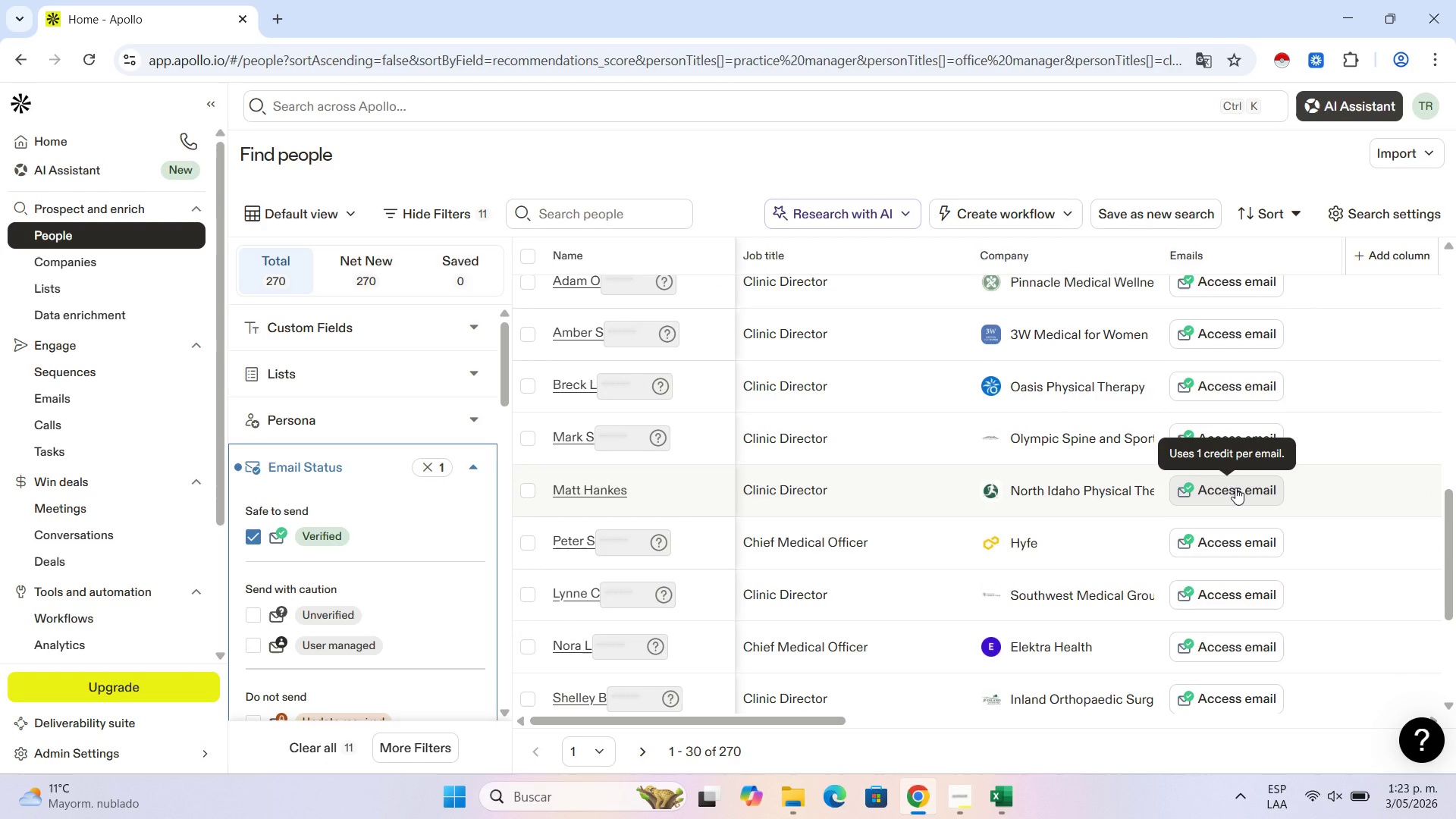 
left_click([1235, 488])
 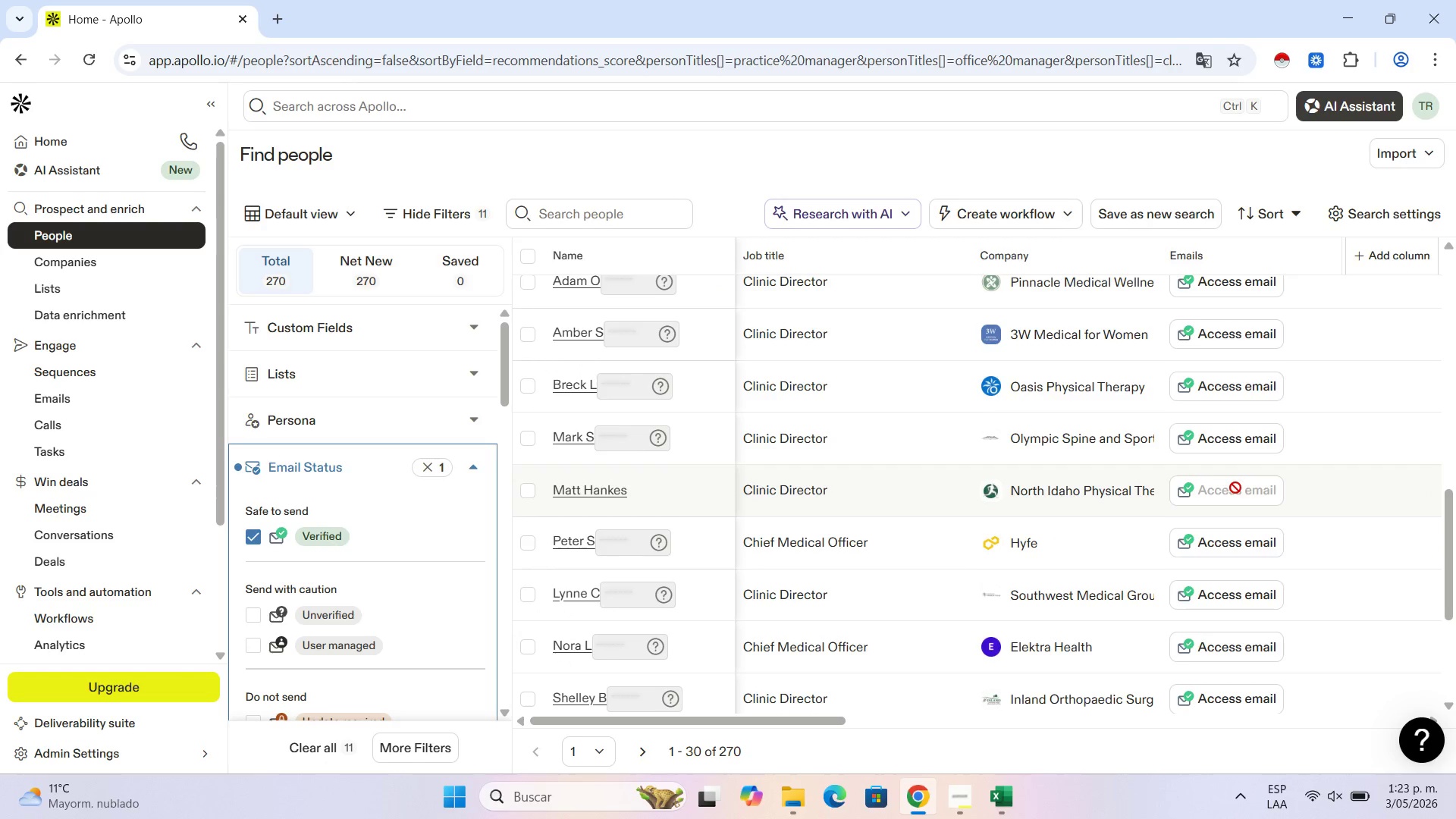 
scroll: coordinate [1235, 488], scroll_direction: down, amount: 3.0
 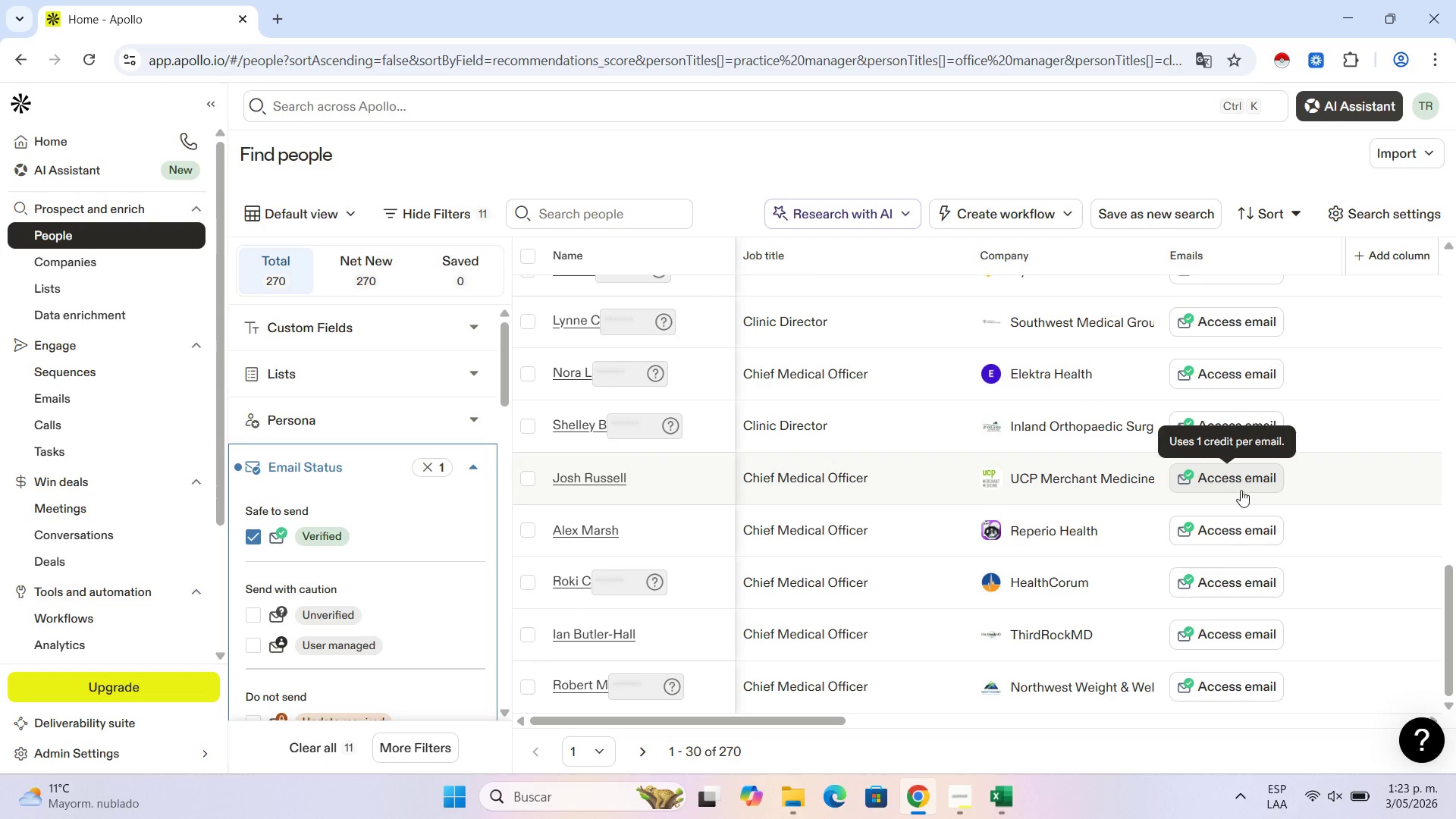 
left_click([1244, 487])
 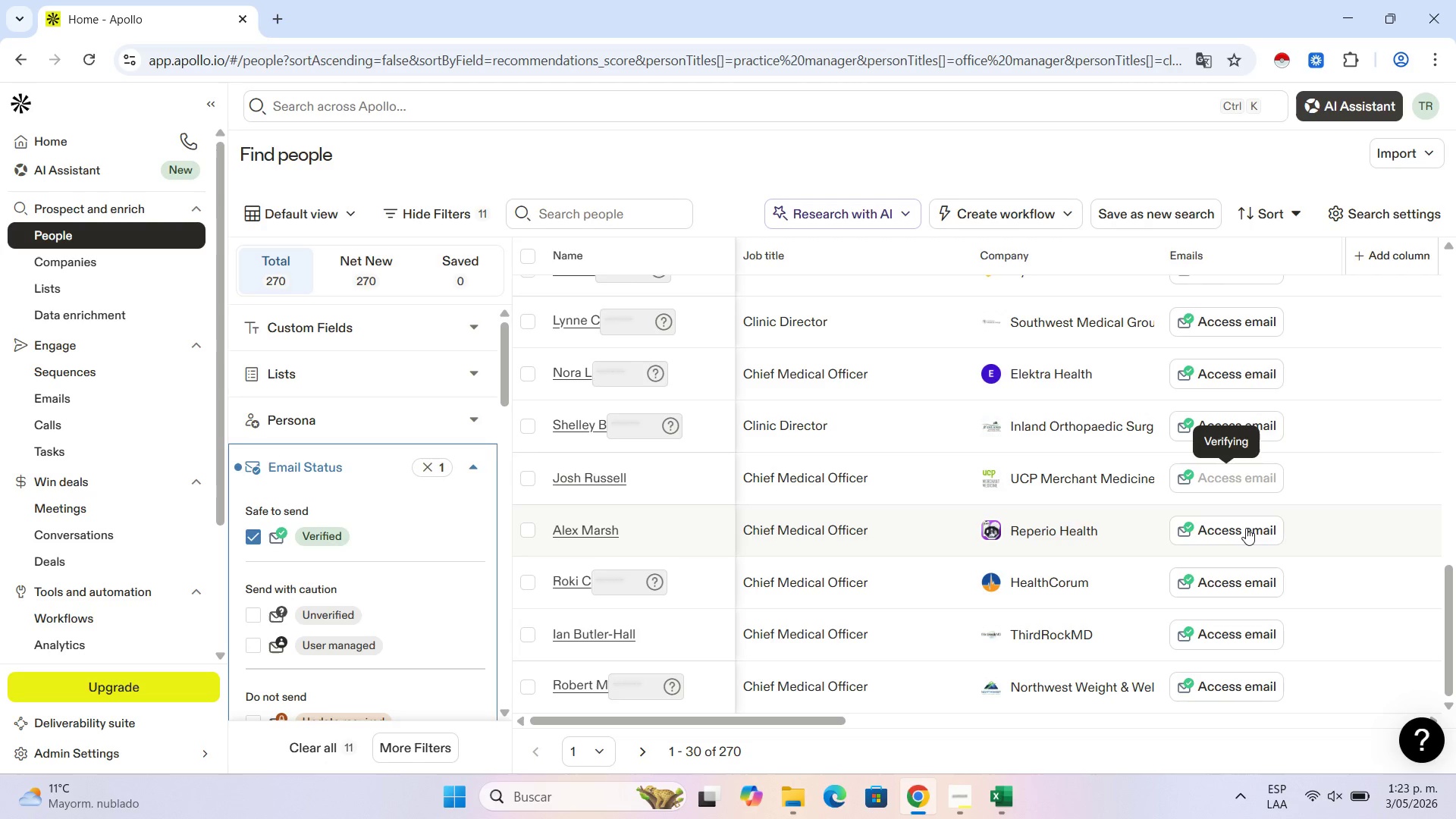 
left_click([1246, 528])
 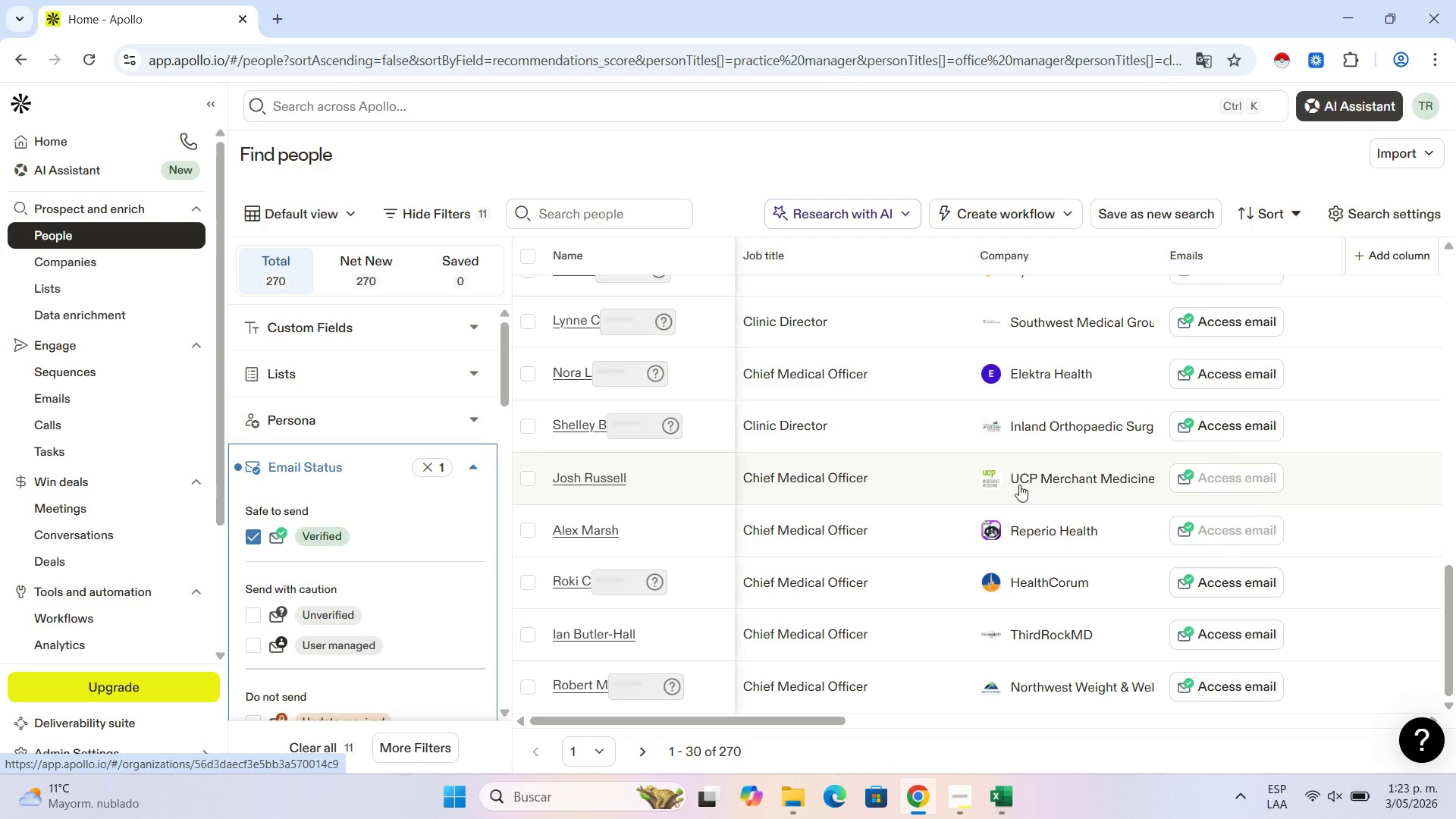 
scroll: coordinate [1065, 522], scroll_direction: down, amount: 4.0
 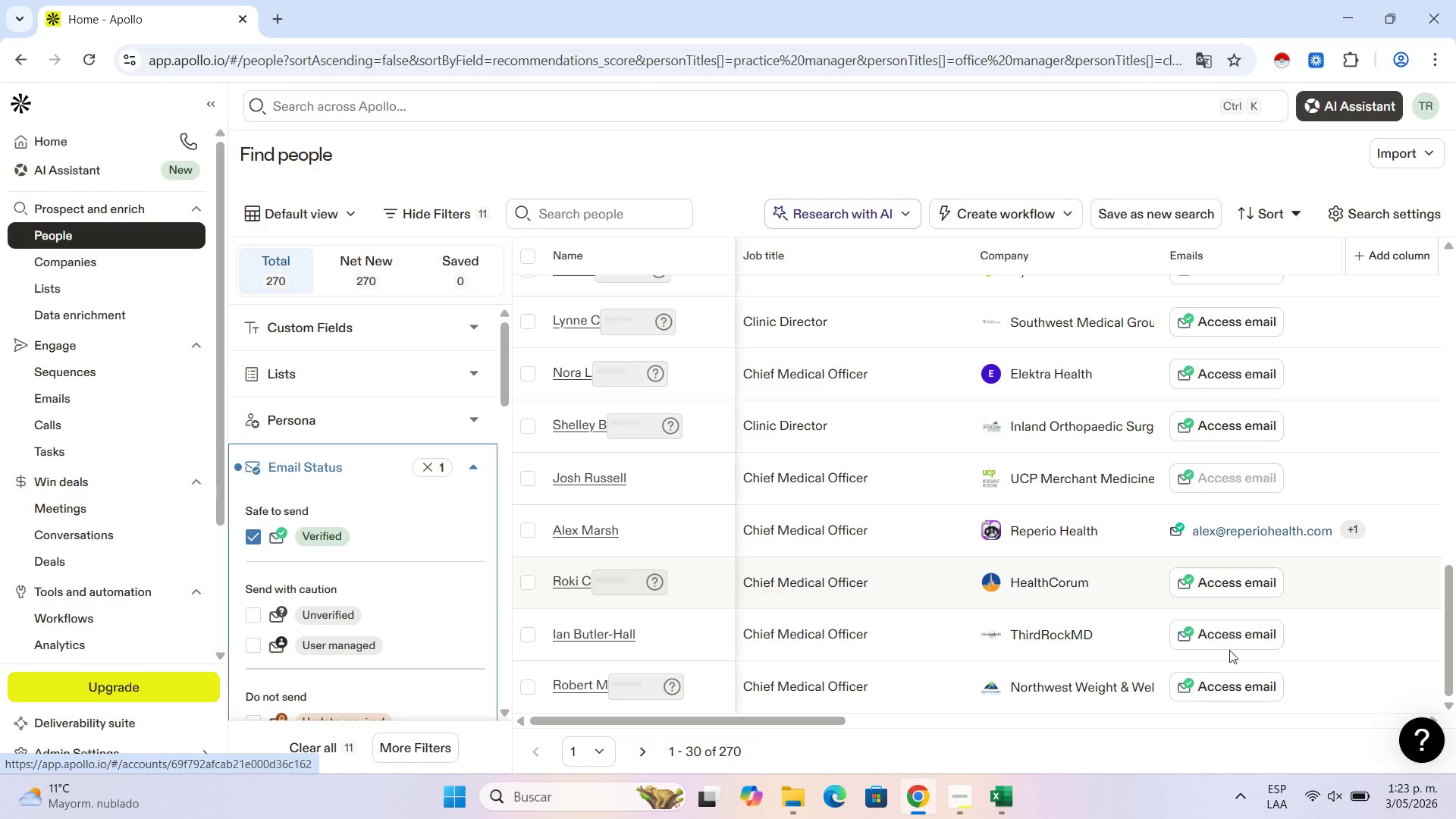 
left_click([1247, 635])
 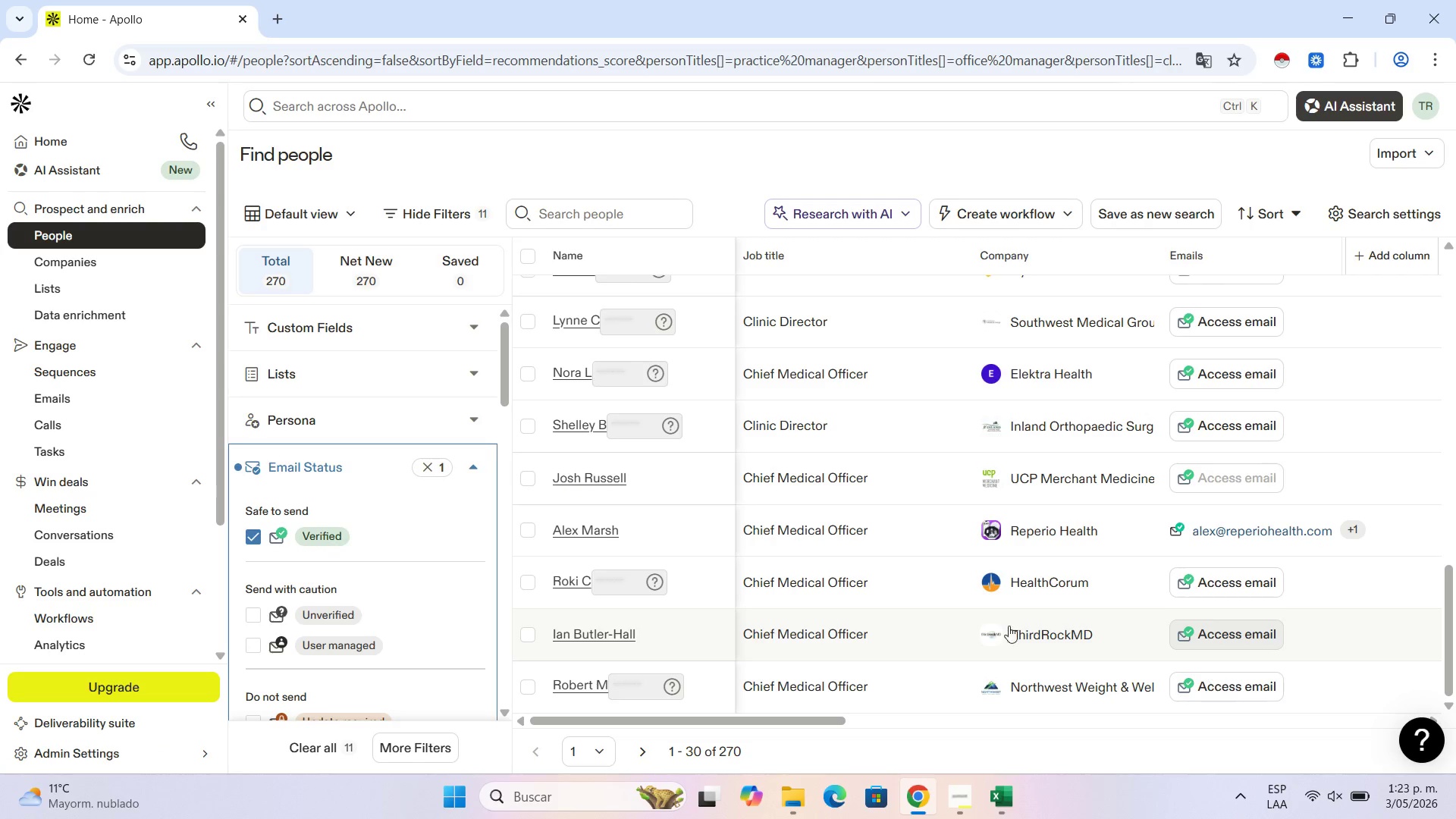 
mouse_move([943, 617])
 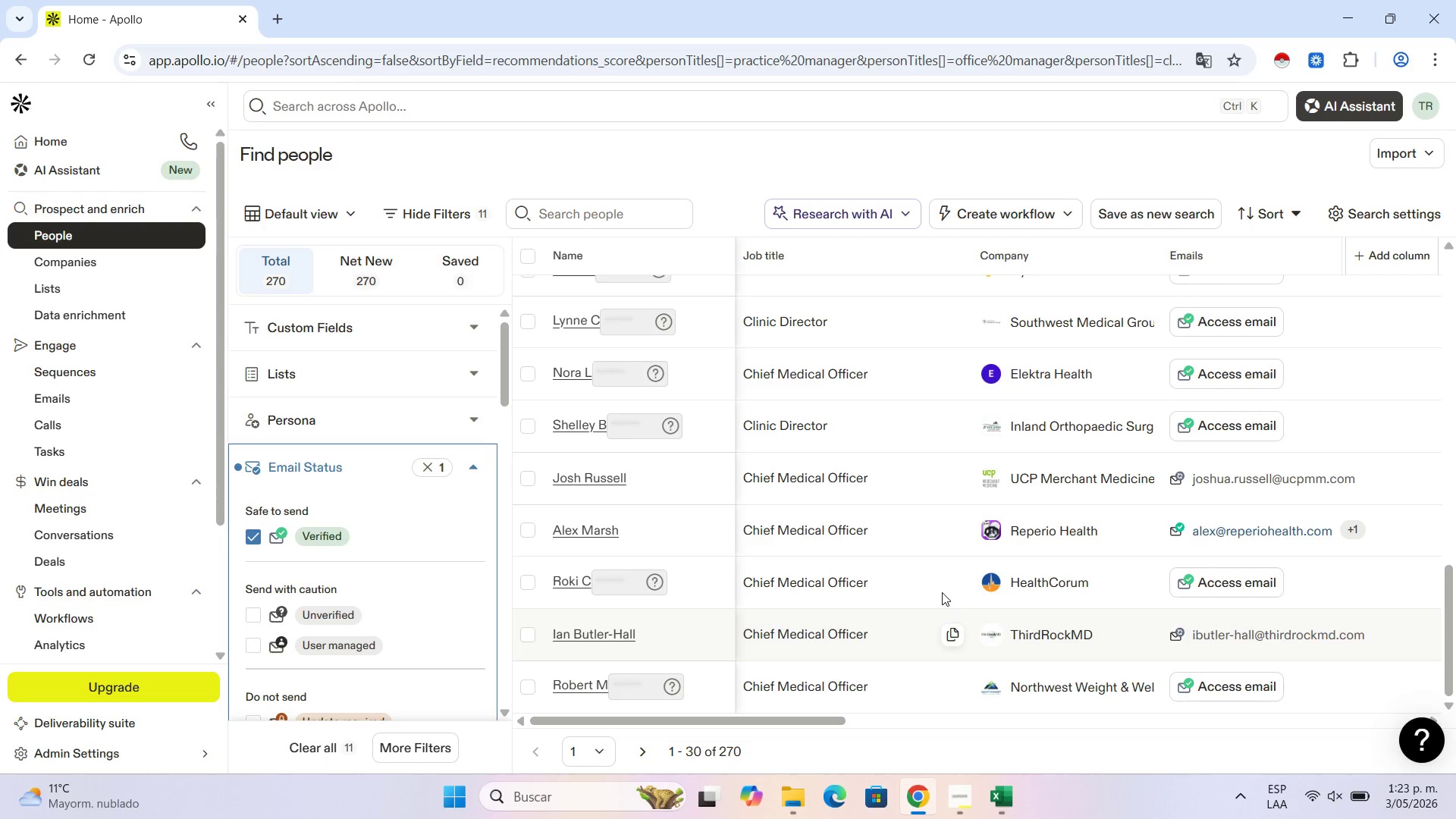 
mouse_move([943, 580])
 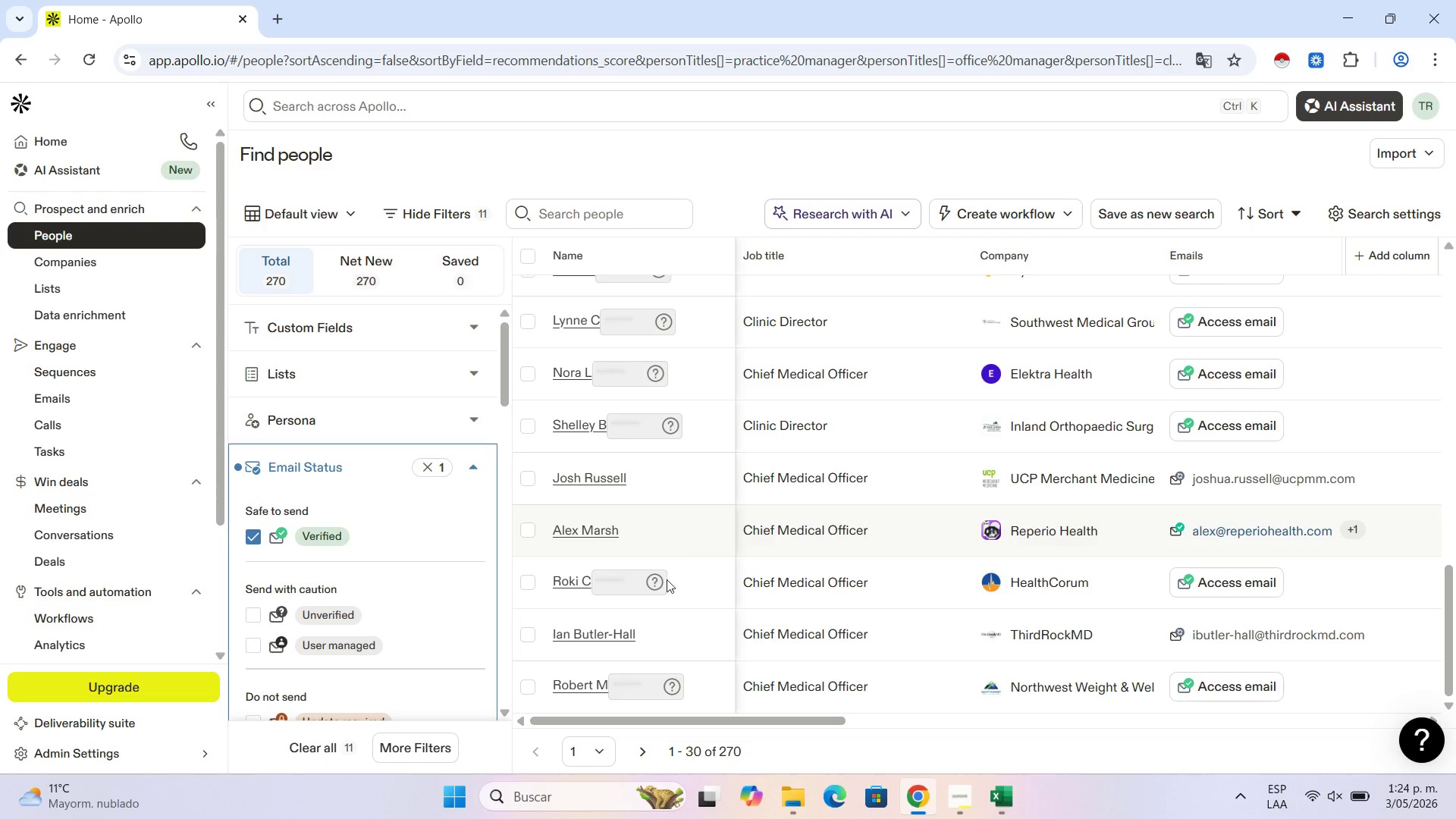 
wait(13.16)
 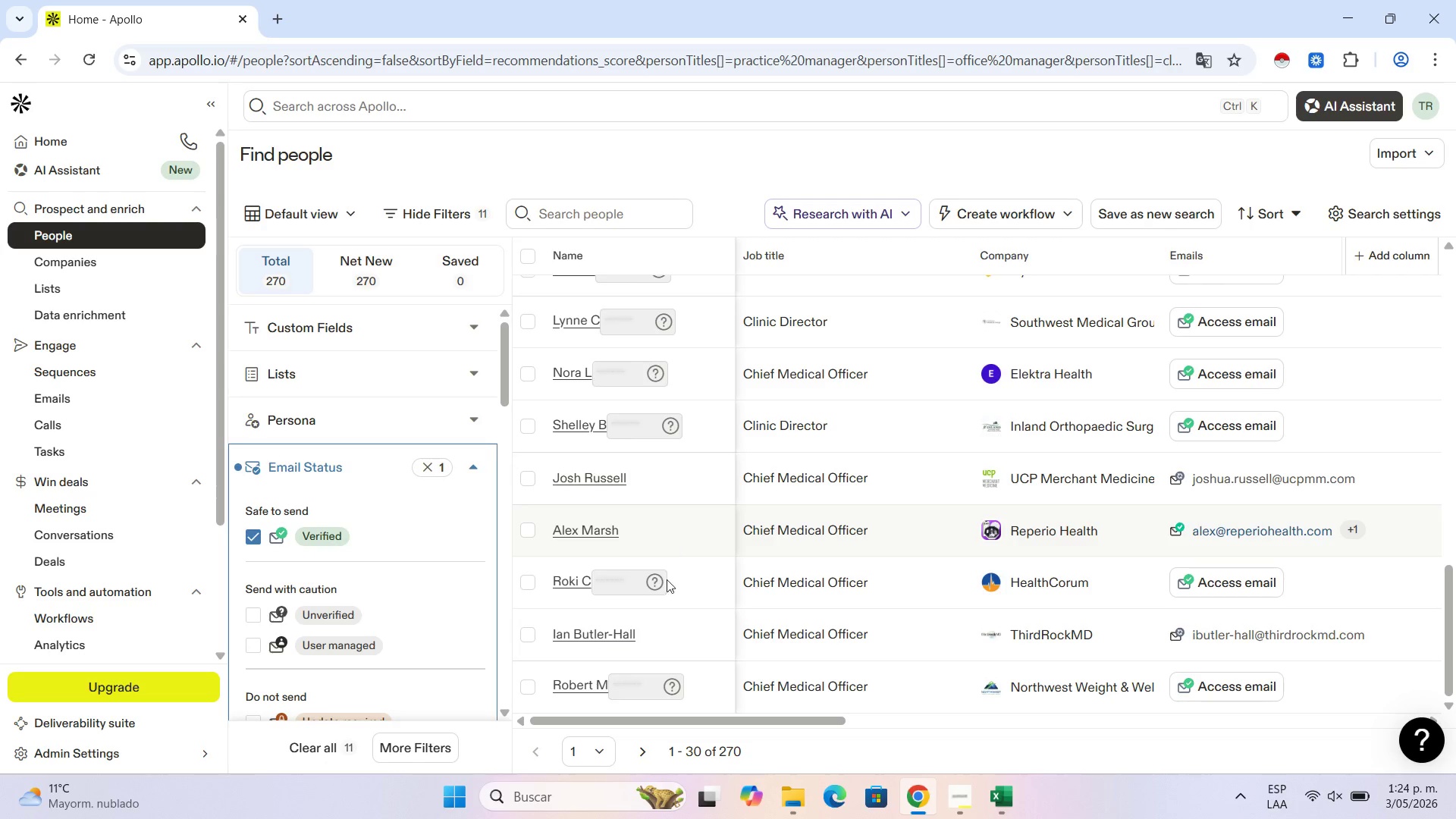 
left_click([529, 633])
 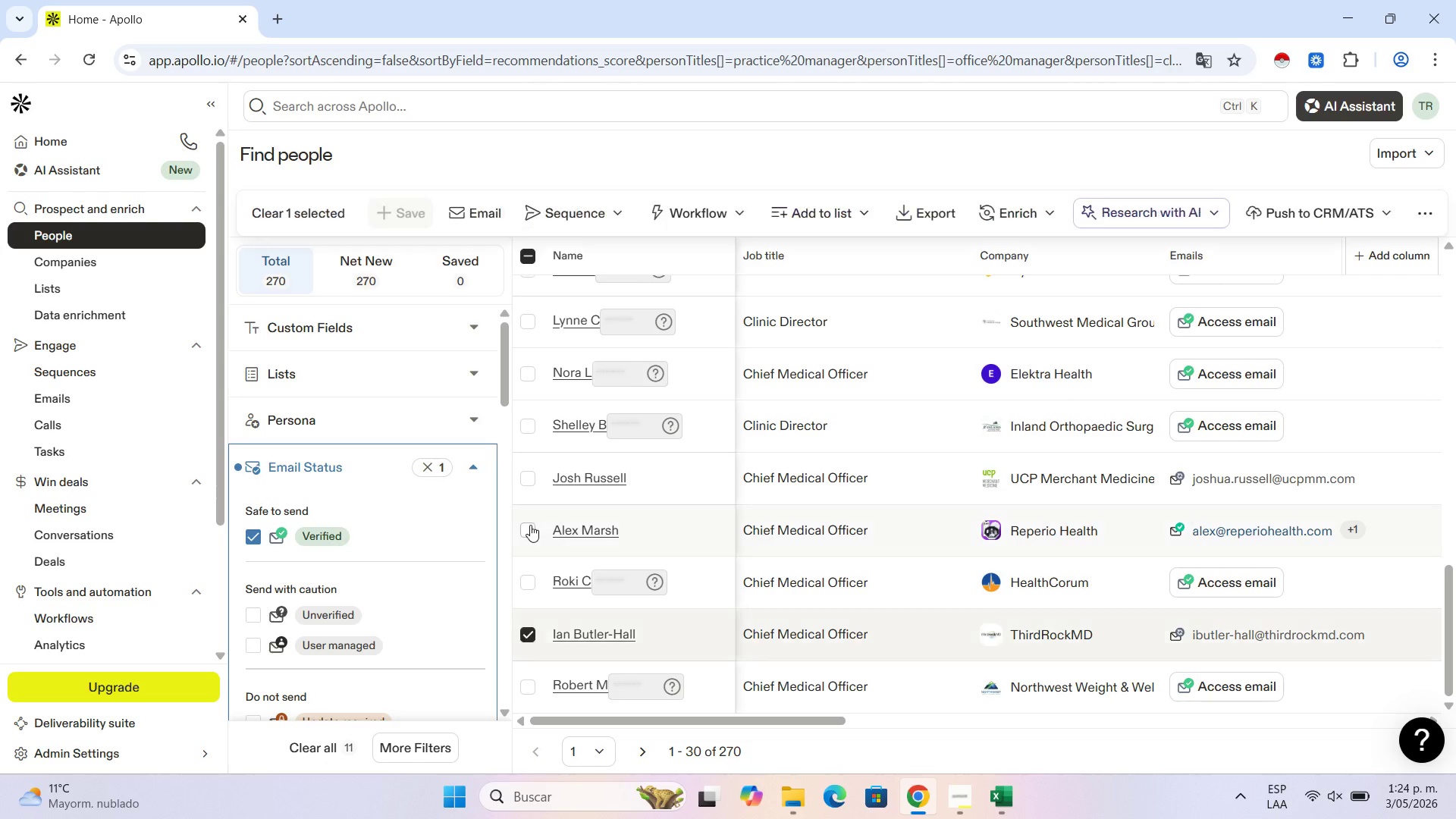 
left_click([530, 525])
 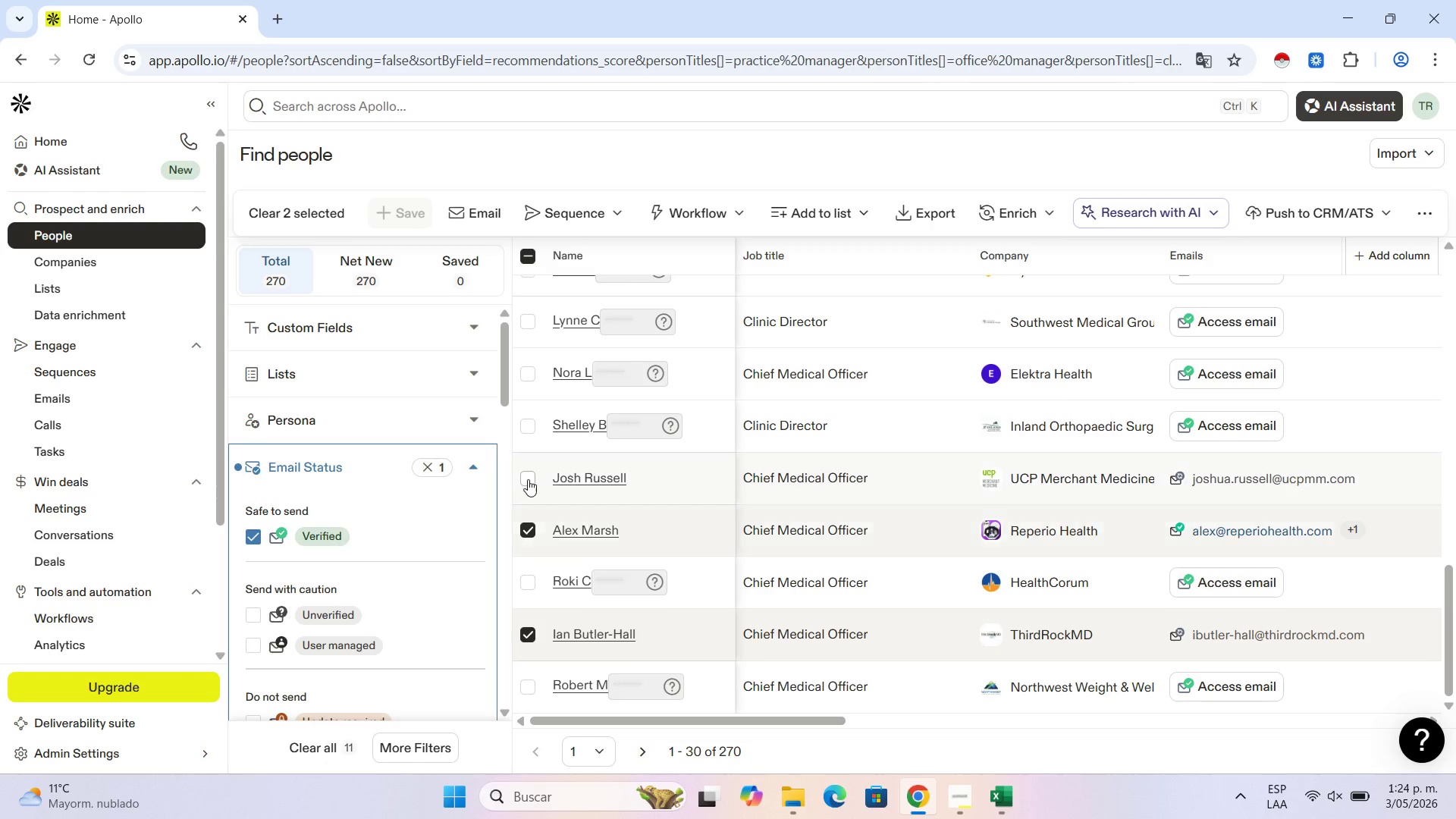 
left_click([528, 479])
 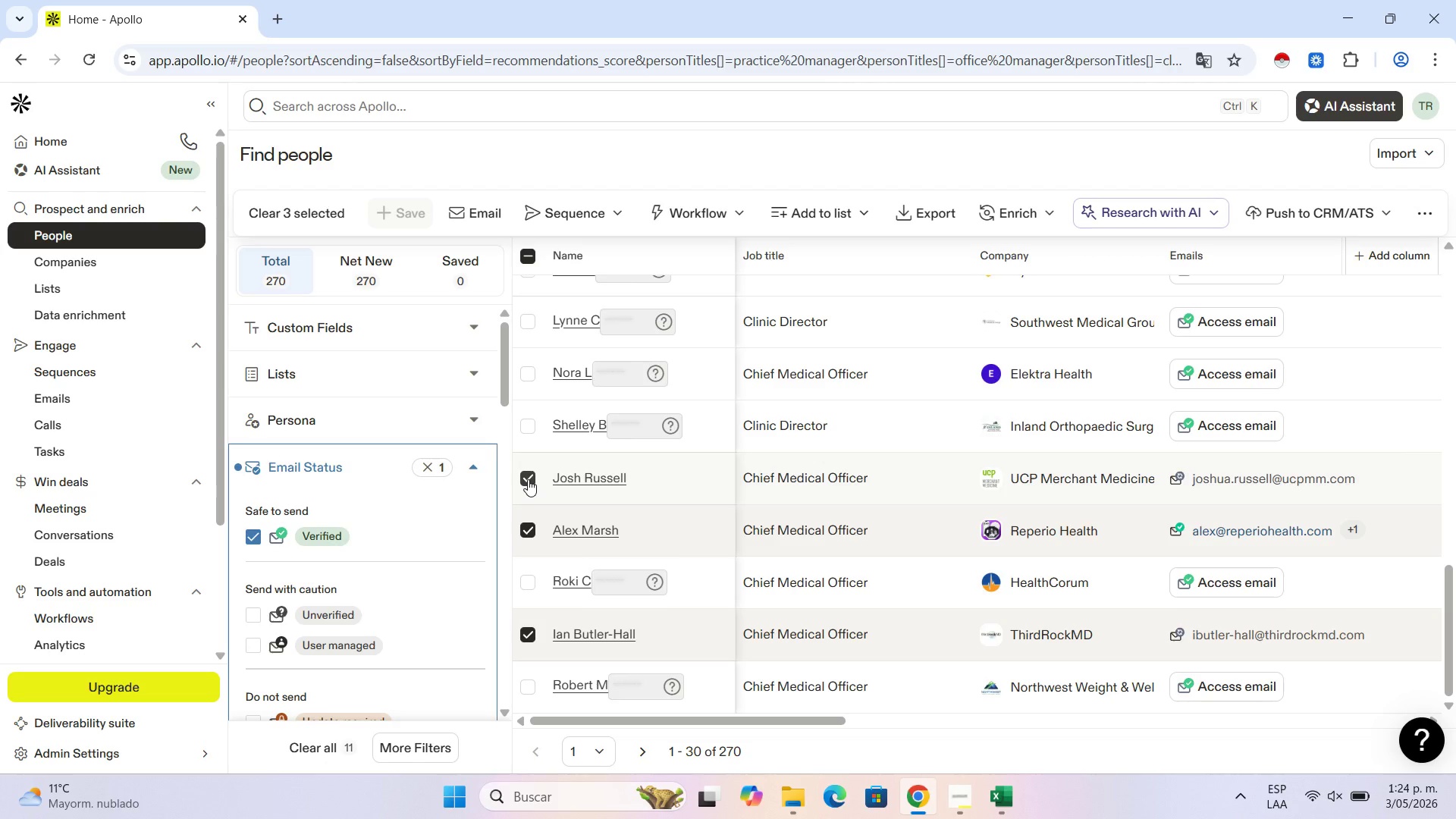 
scroll: coordinate [528, 479], scroll_direction: up, amount: 3.0
 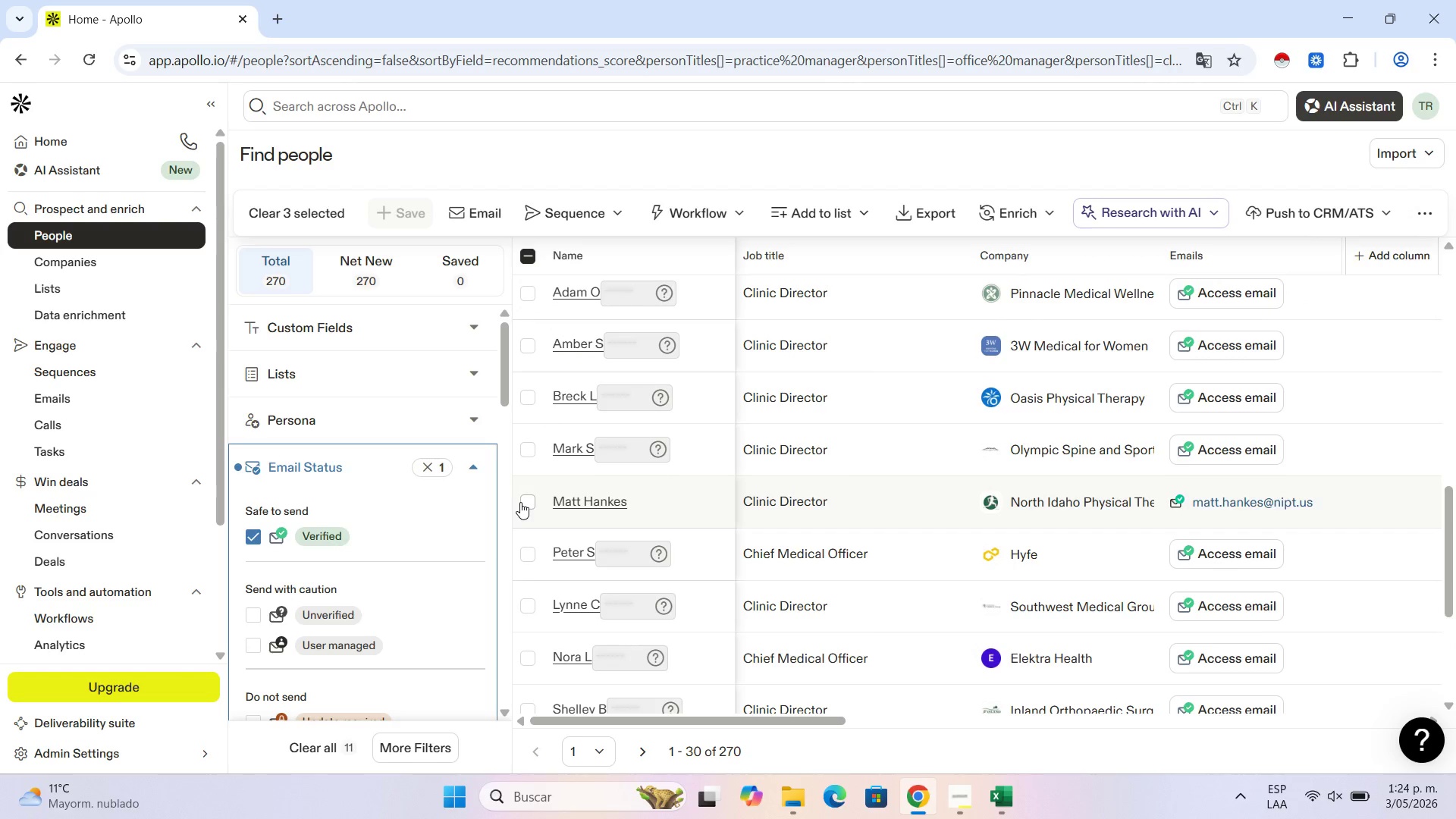 
left_click([527, 500])
 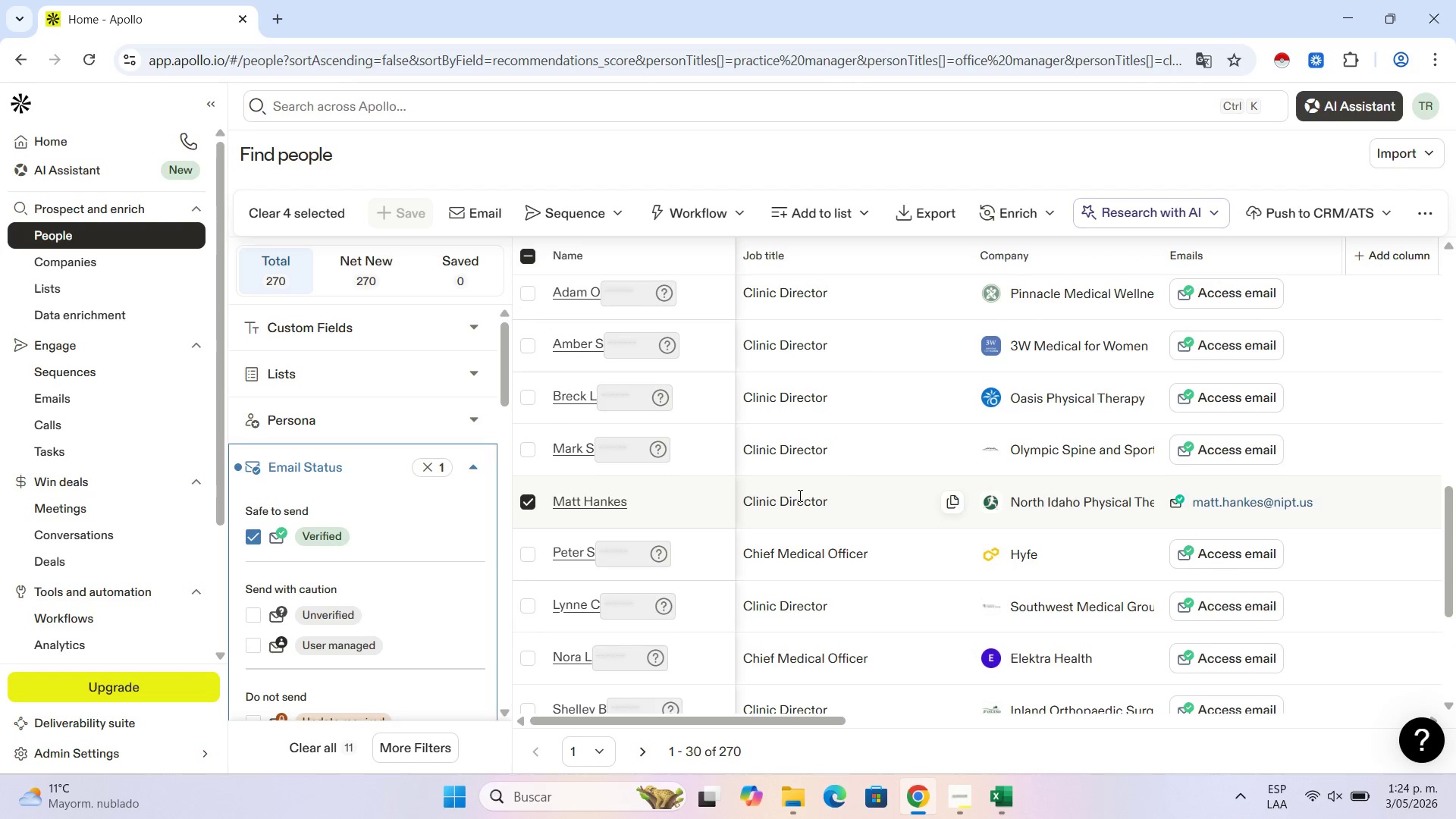 
wait(6.2)
 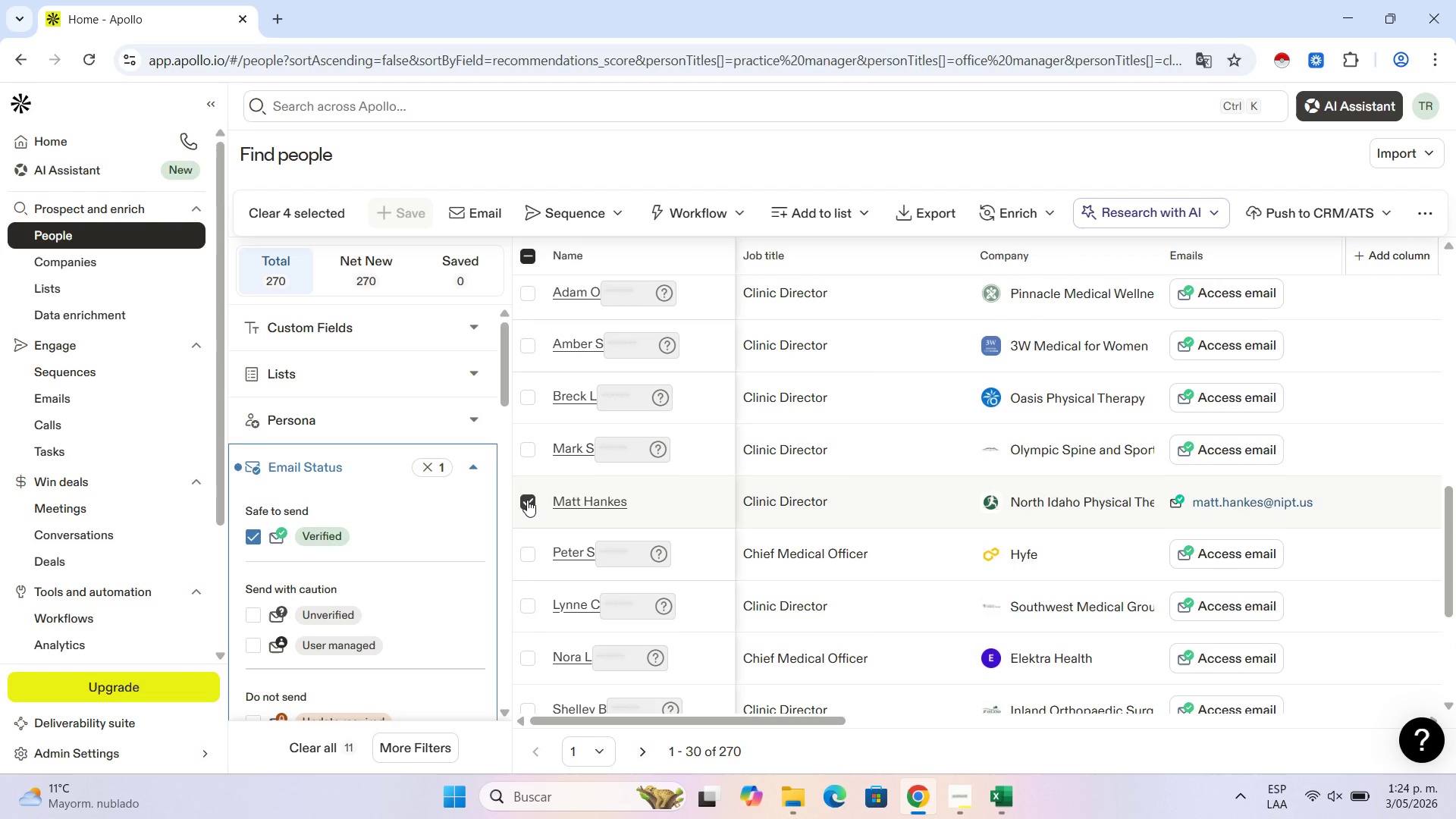 
left_click([527, 503])
 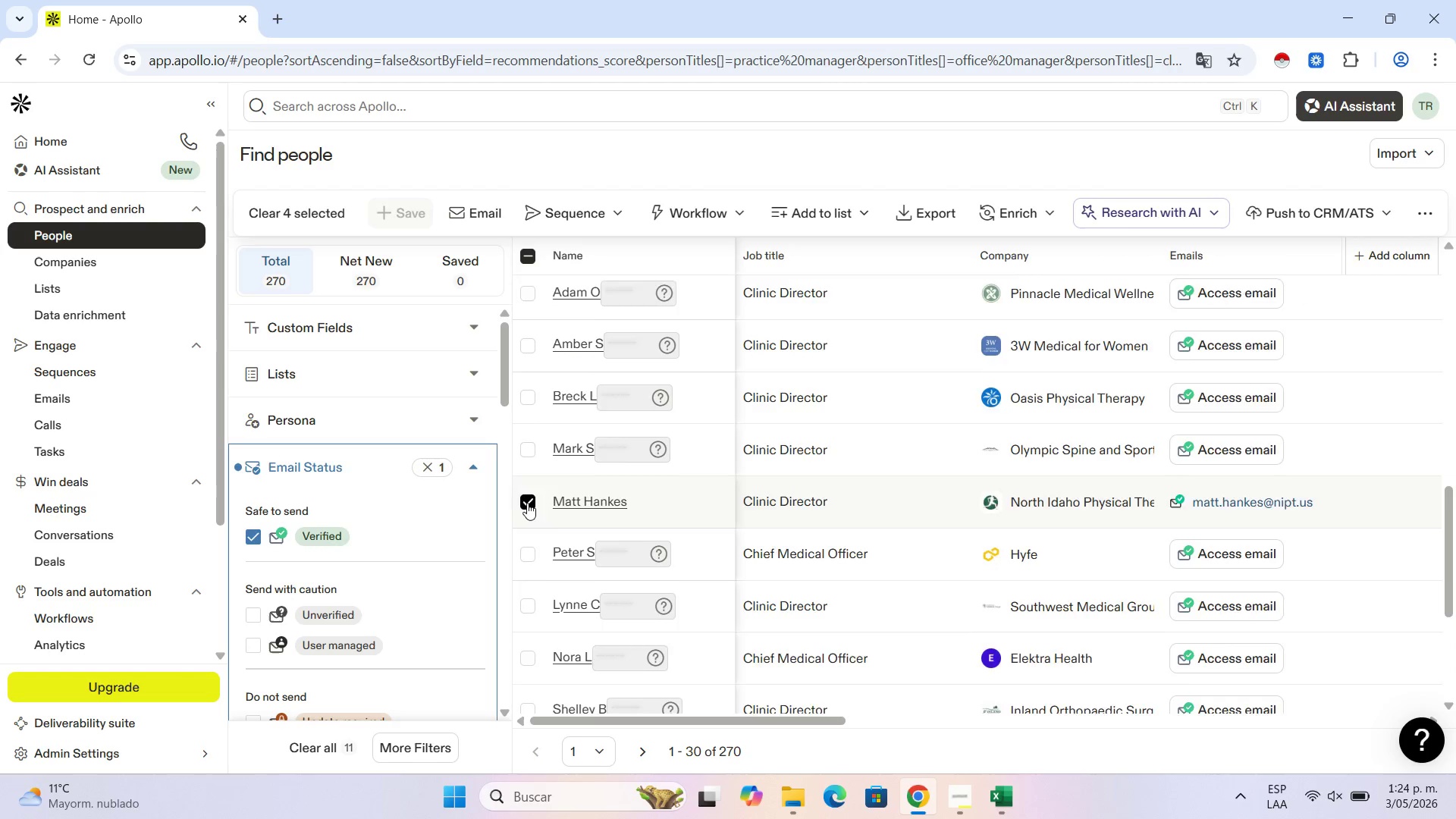 
scroll: coordinate [527, 503], scroll_direction: down, amount: 4.0
 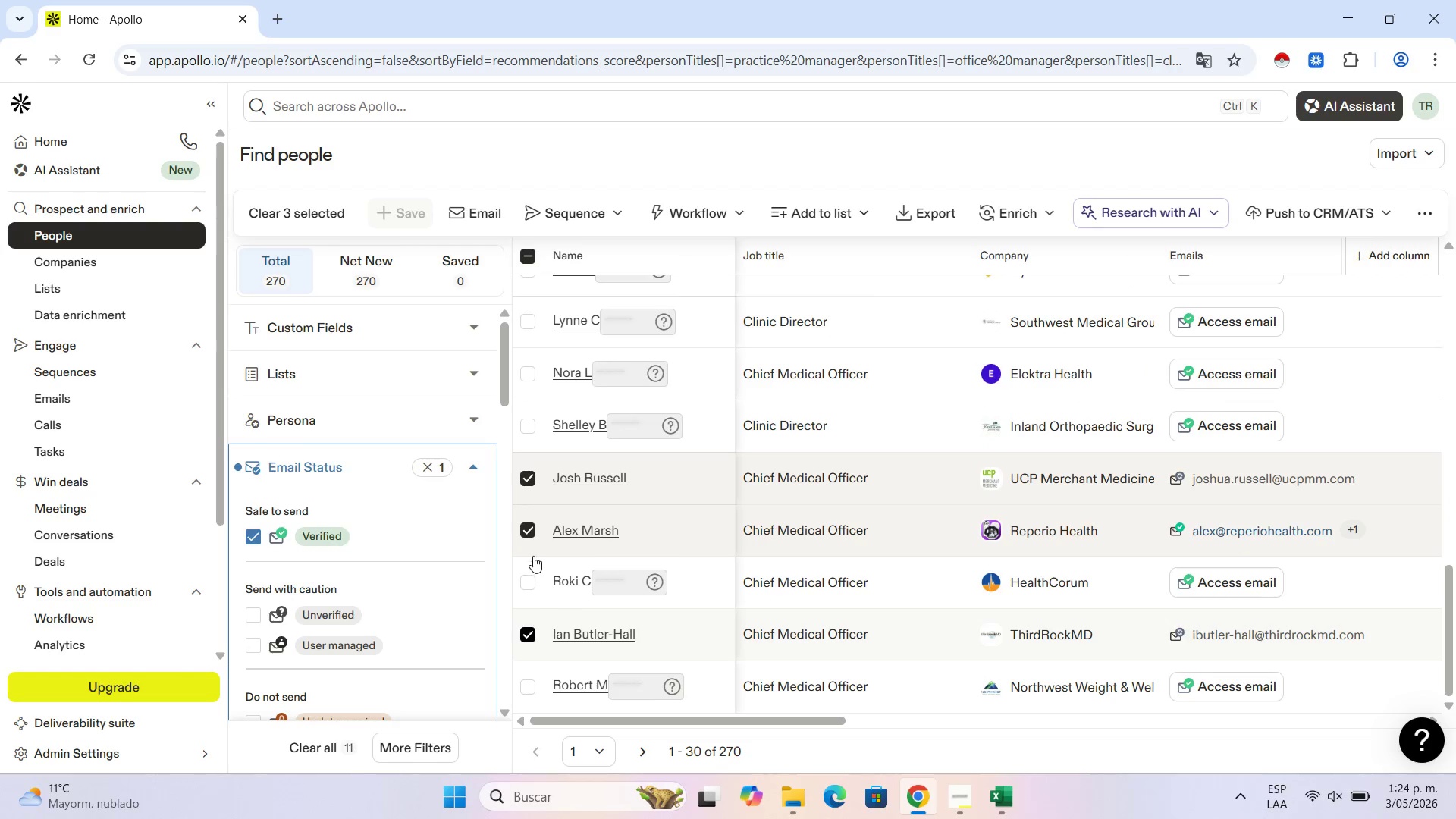 
left_click([528, 530])
 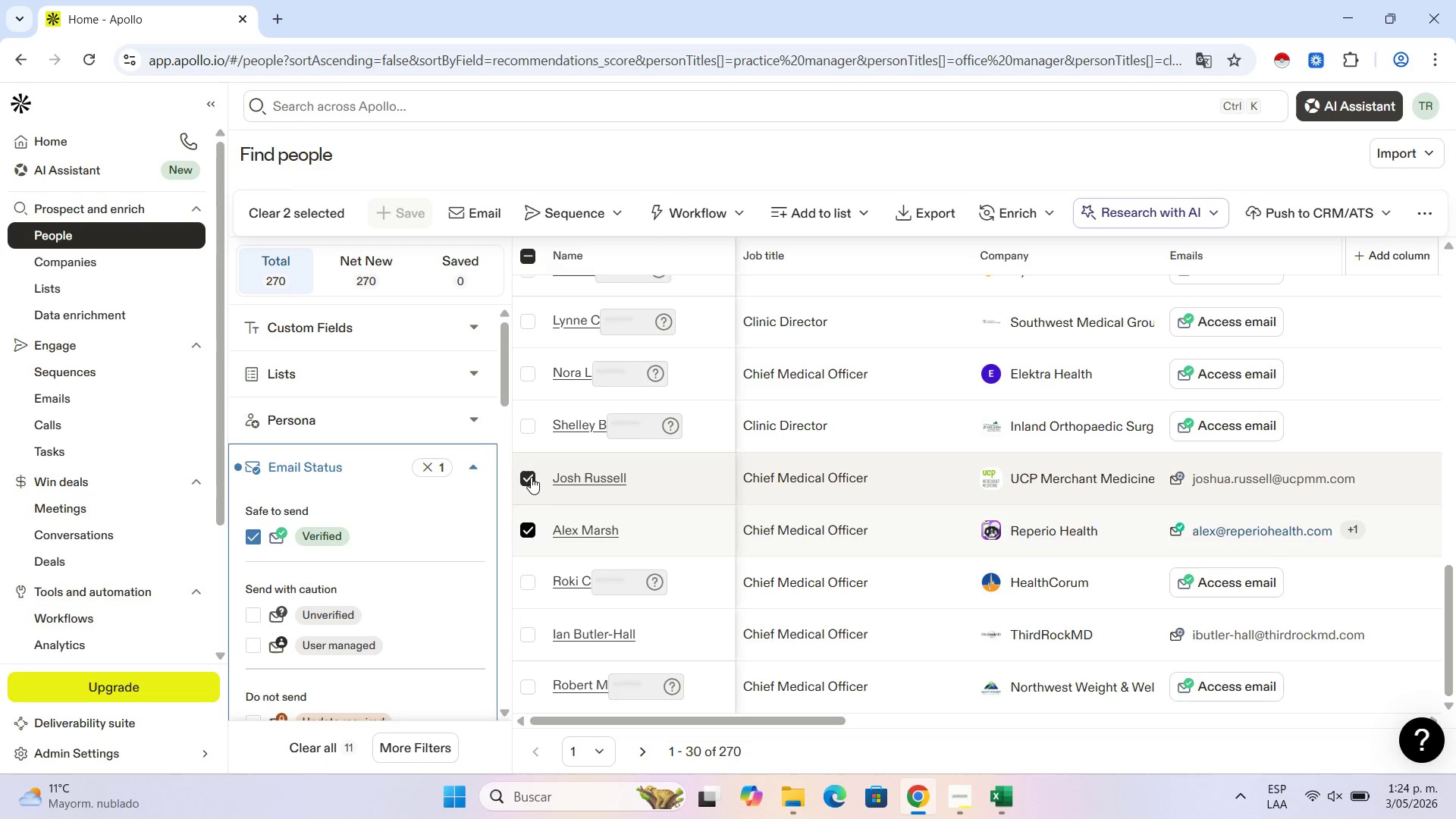 
left_click([531, 475])
 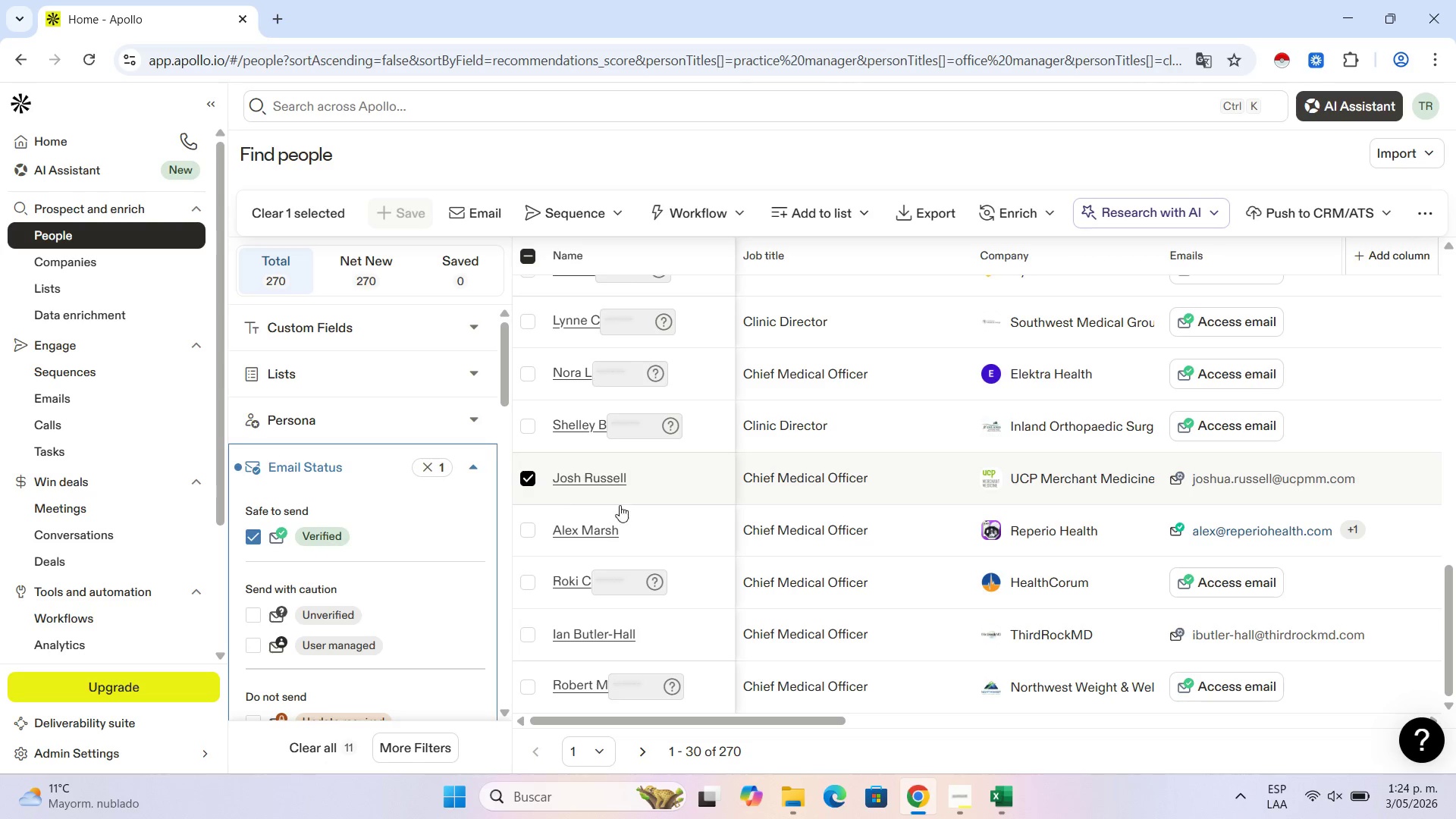 
scroll: coordinate [620, 570], scroll_direction: down, amount: 9.0
 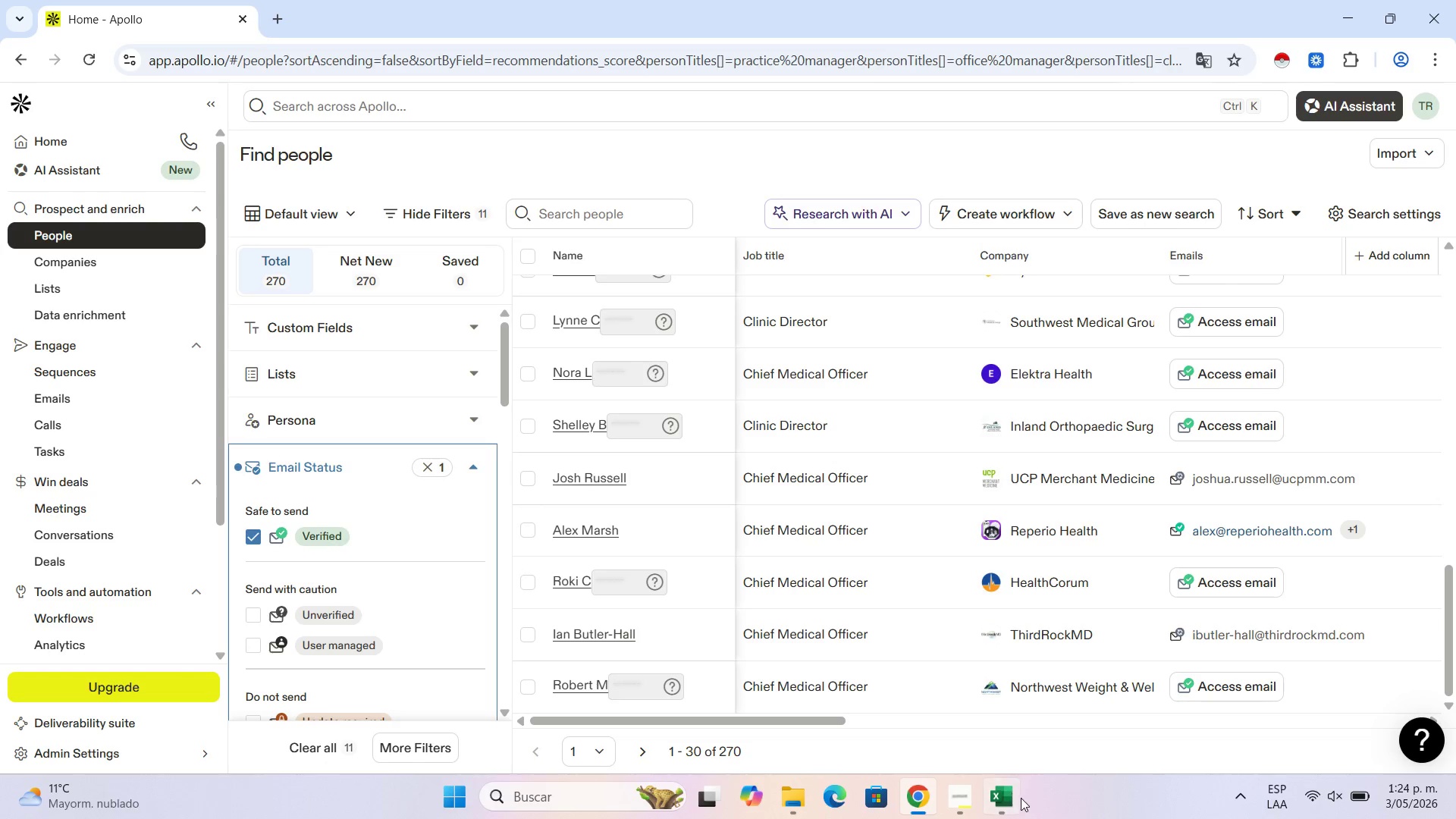 
left_click([1003, 803])
 